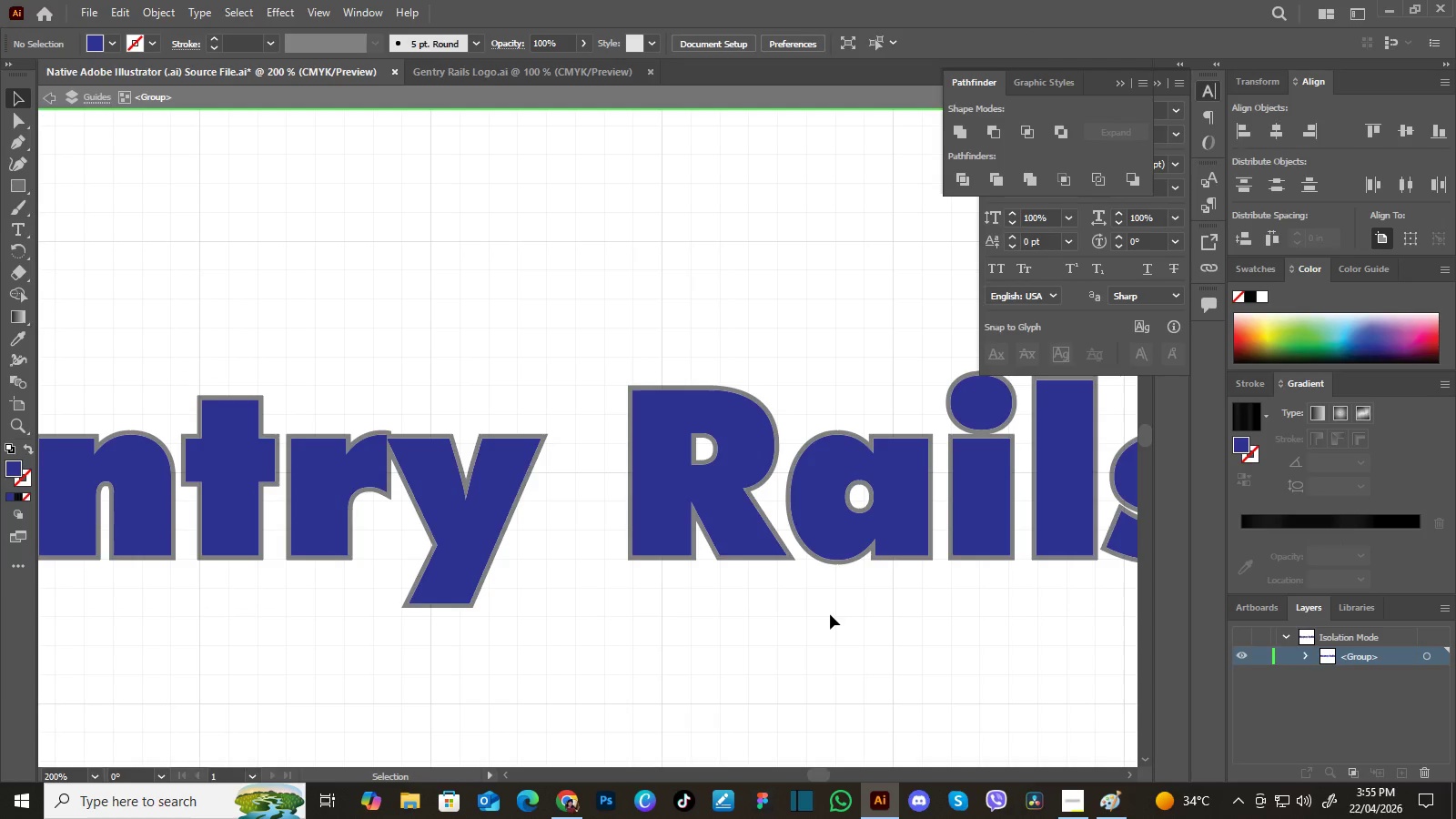 
double_click([830, 614])
 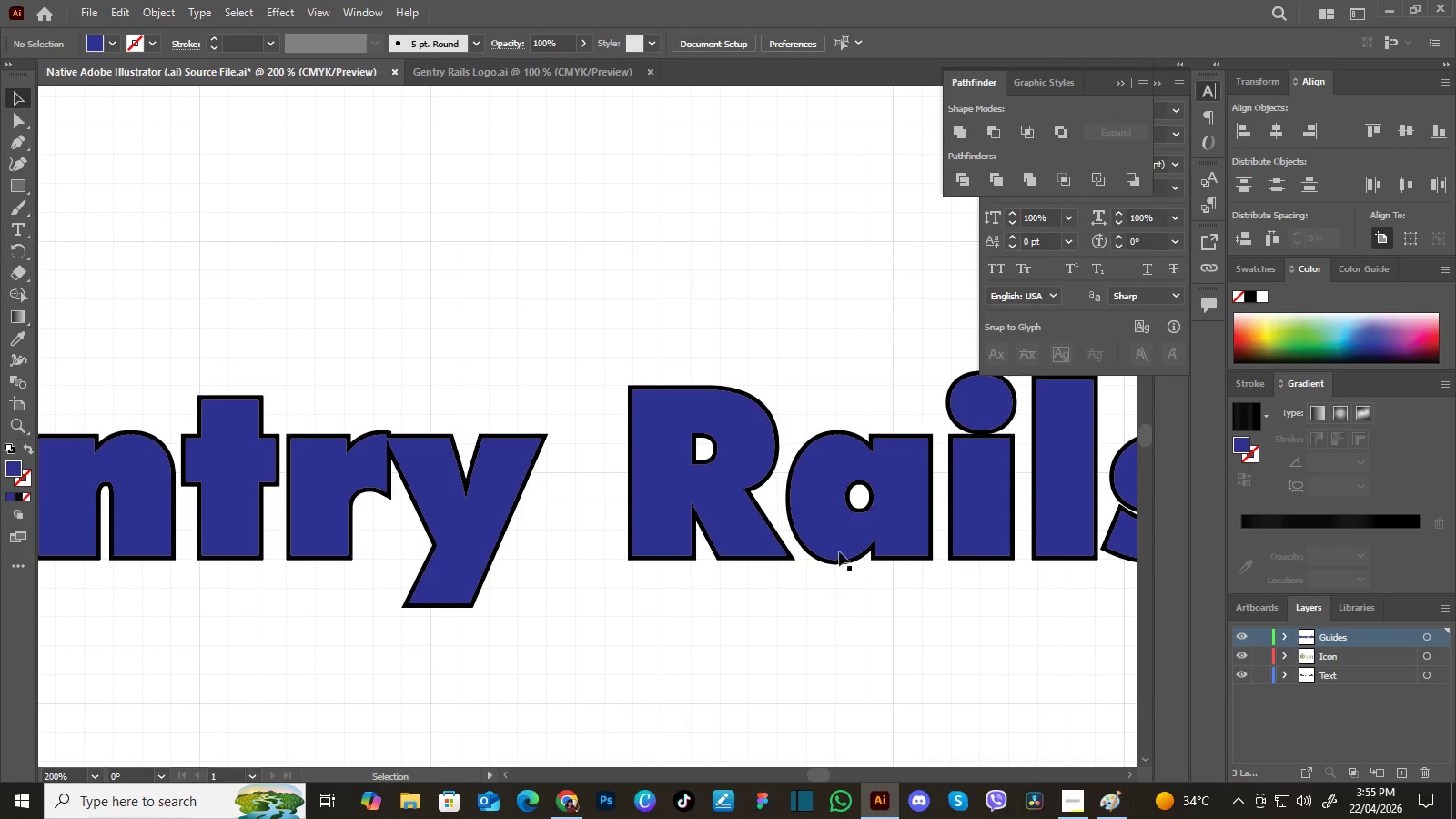 
triple_click([841, 543])
 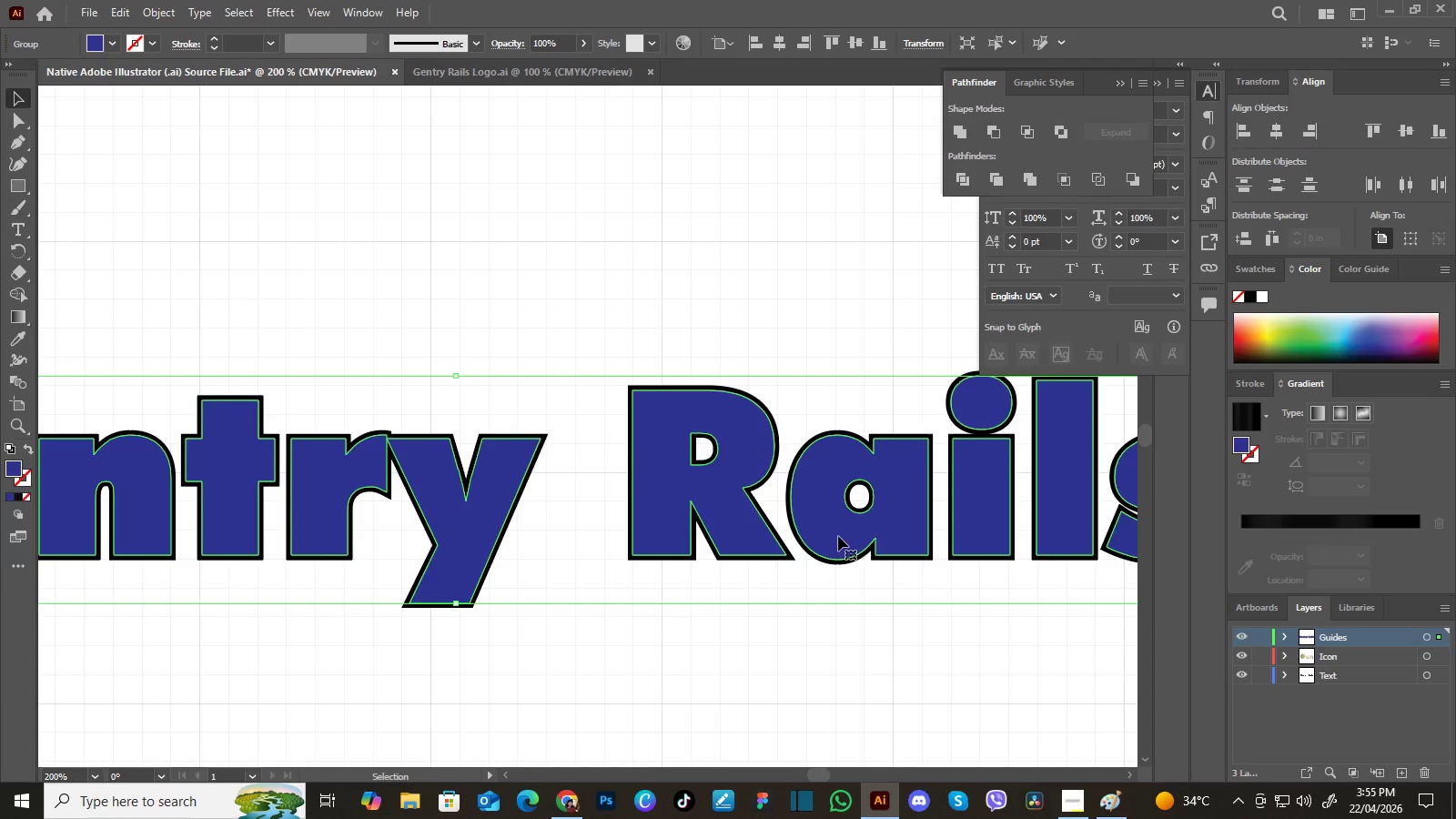 
left_click_drag(start_coordinate=[838, 536], to_coordinate=[842, 629])
 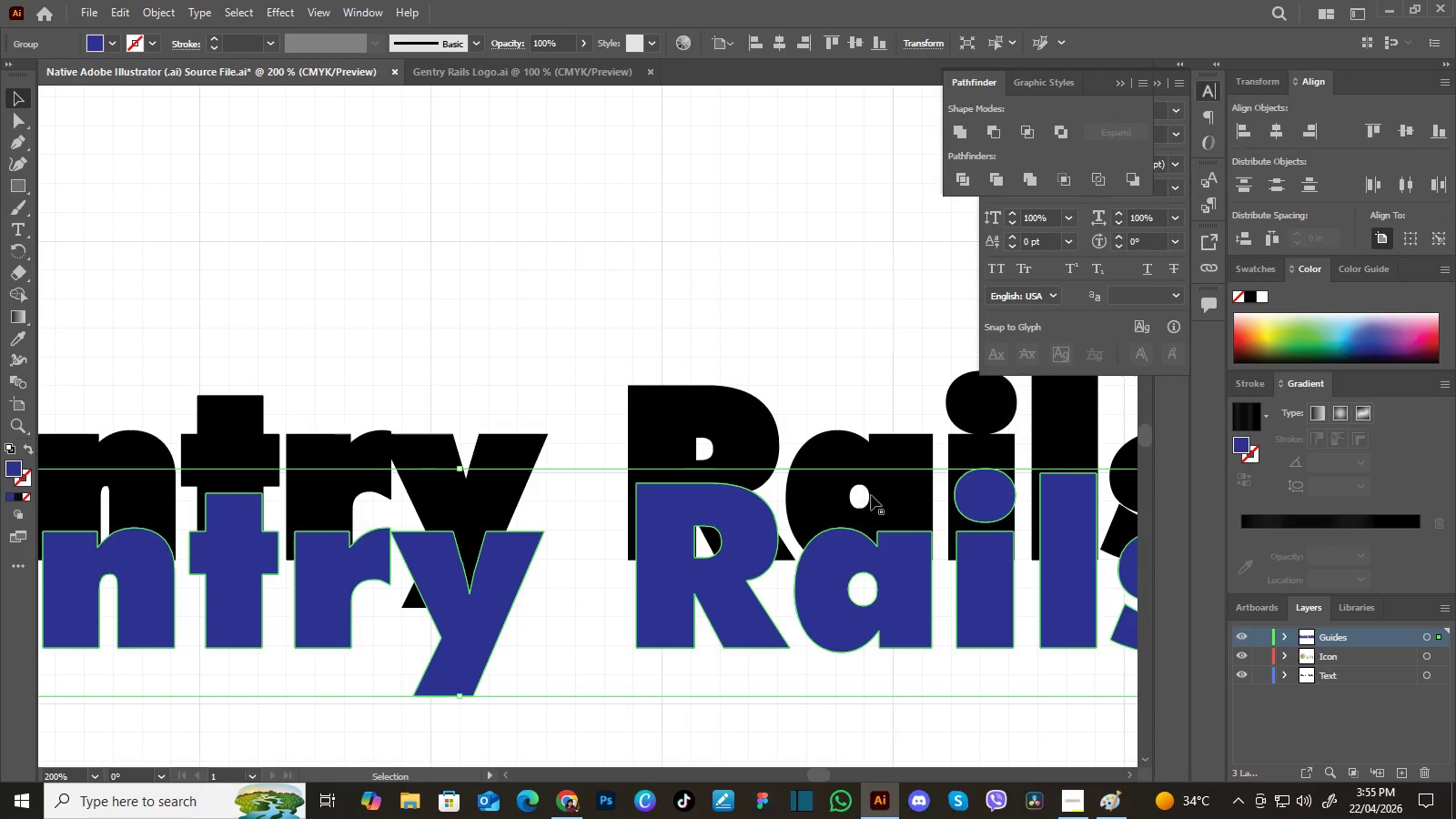 
left_click([888, 493])
 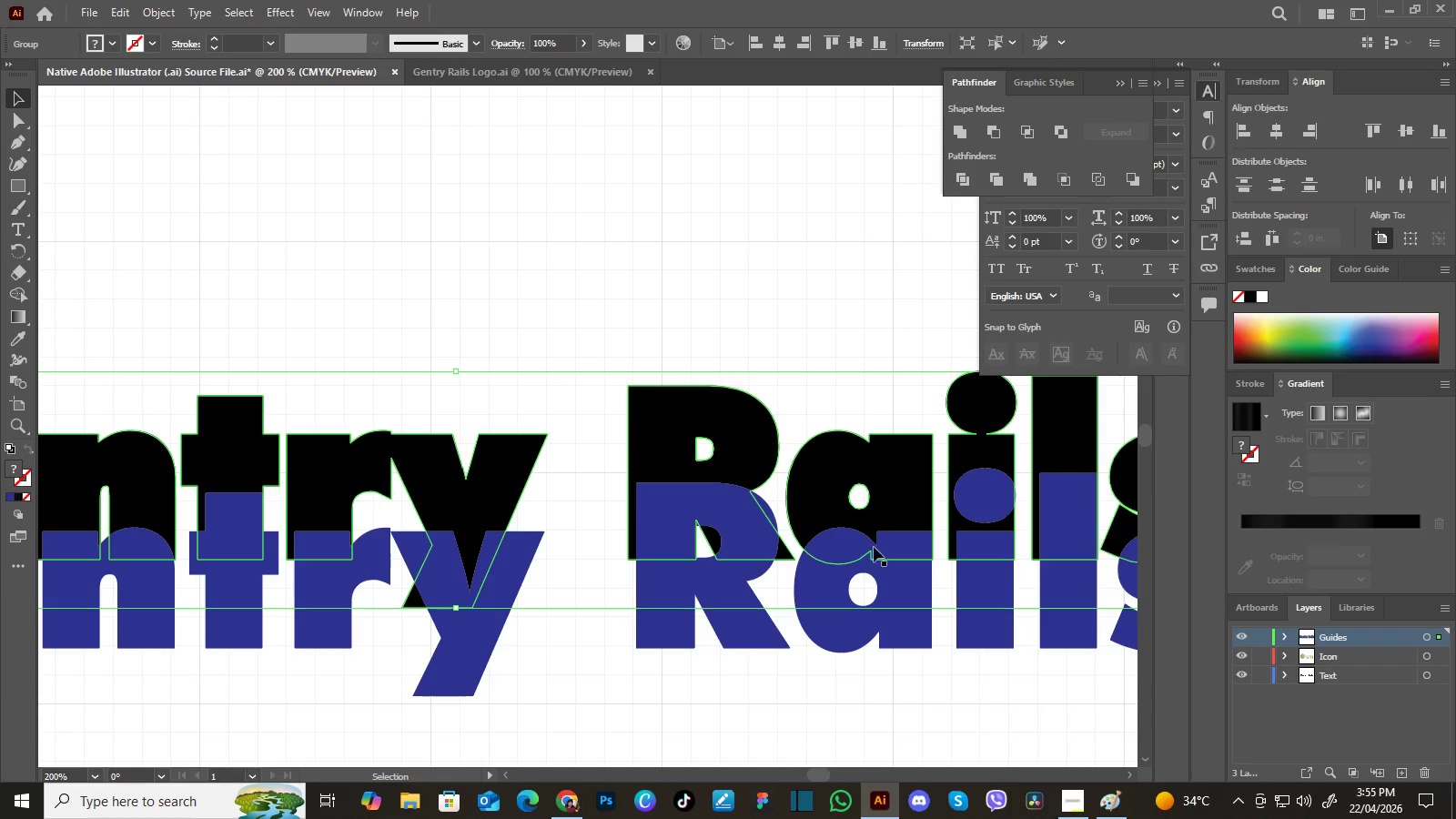 
hold_key(key=Space, duration=1.5)
 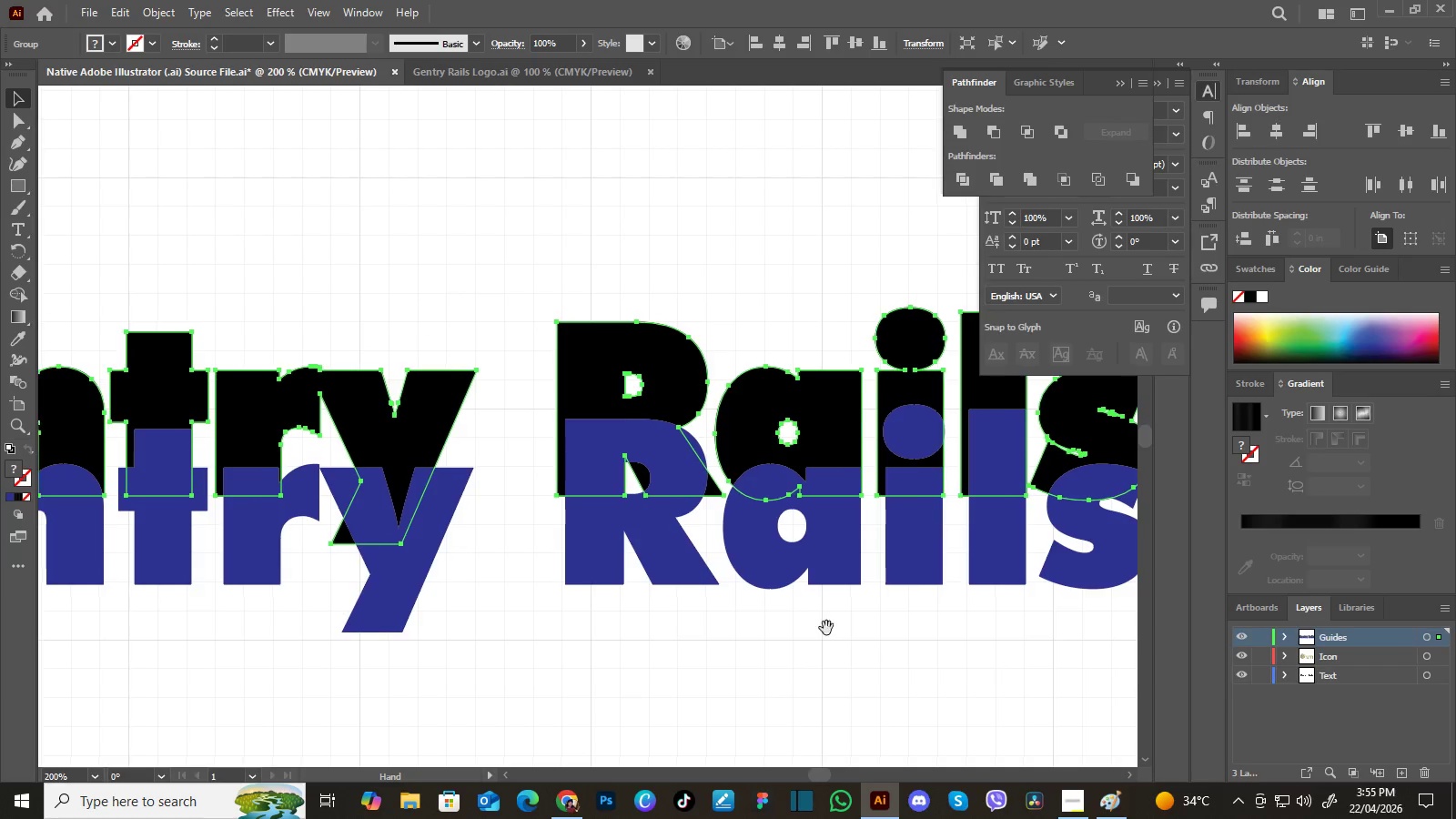 
left_click_drag(start_coordinate=[881, 680], to_coordinate=[875, 541])
 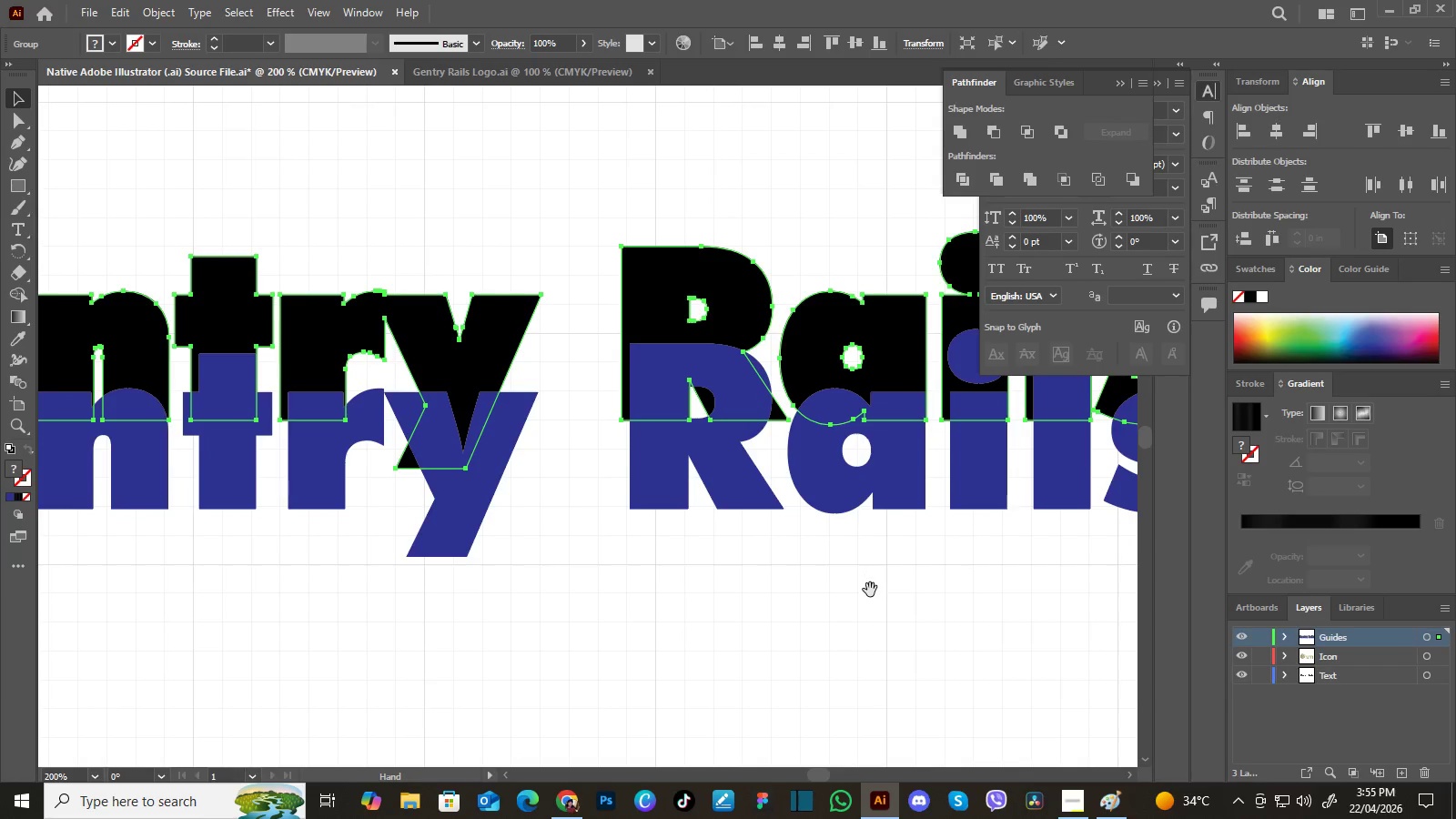 
left_click_drag(start_coordinate=[870, 590], to_coordinate=[808, 607])
 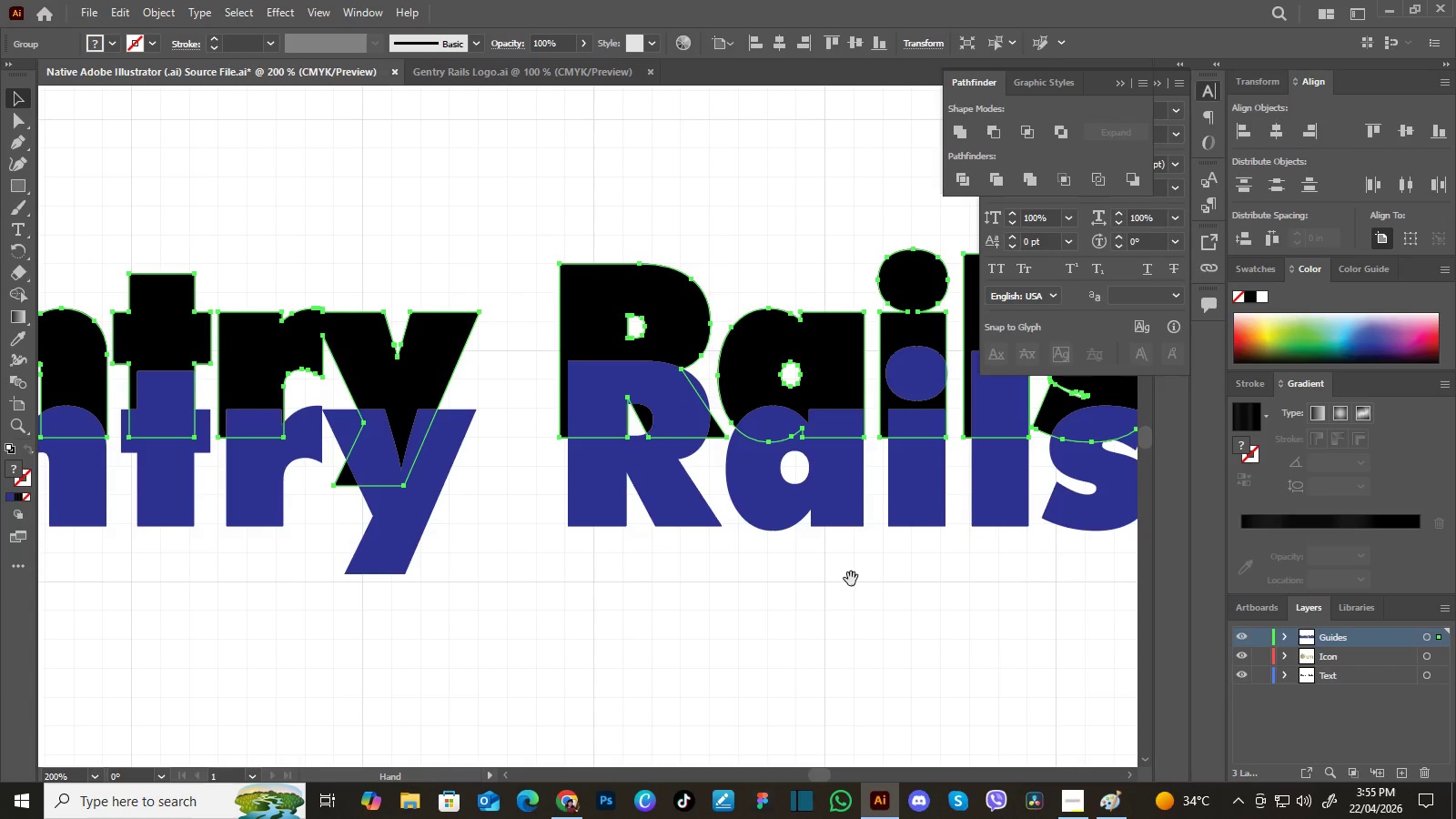 
left_click_drag(start_coordinate=[851, 579], to_coordinate=[847, 607])
 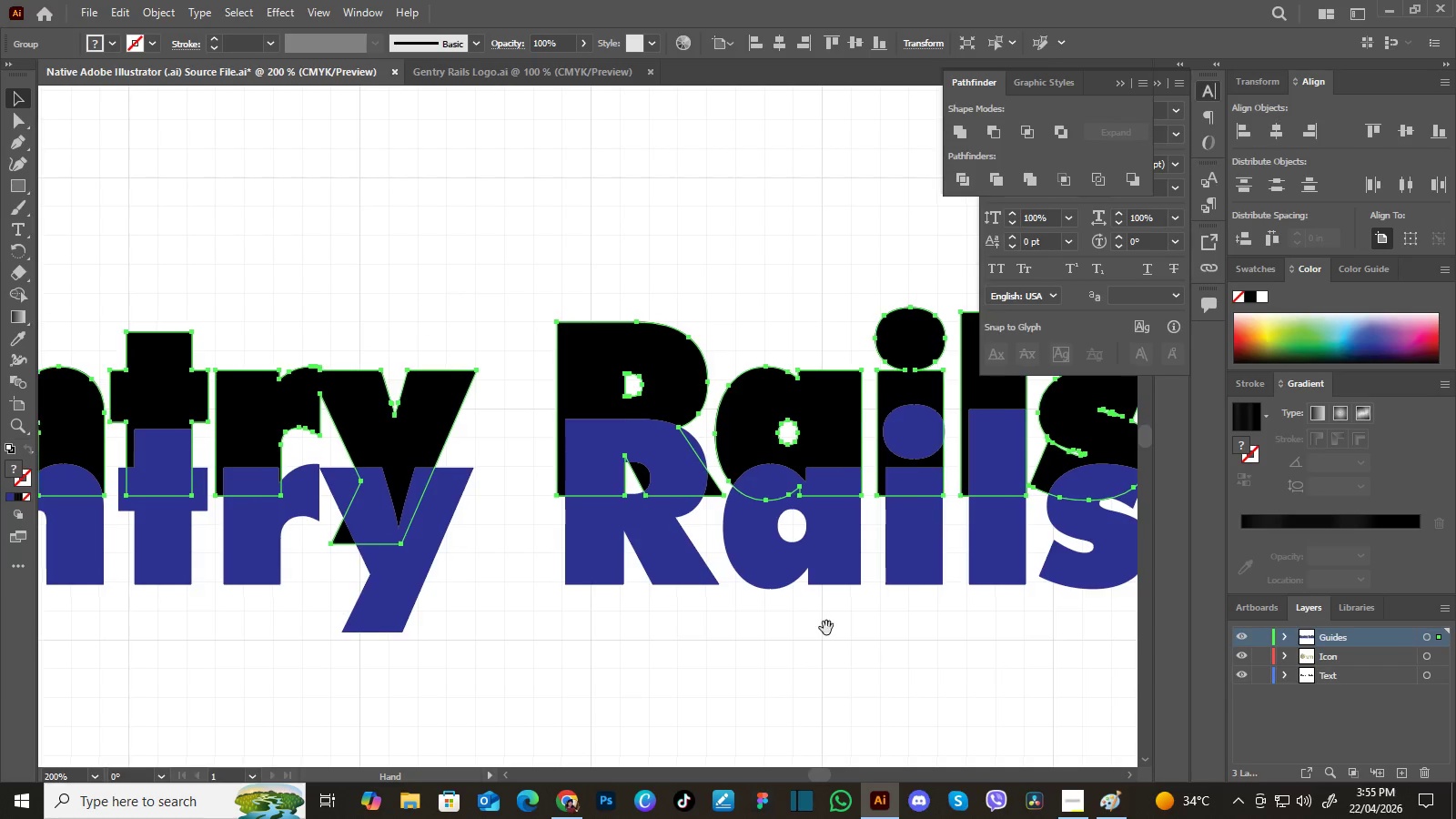 
hold_key(key=Space, duration=0.69)
 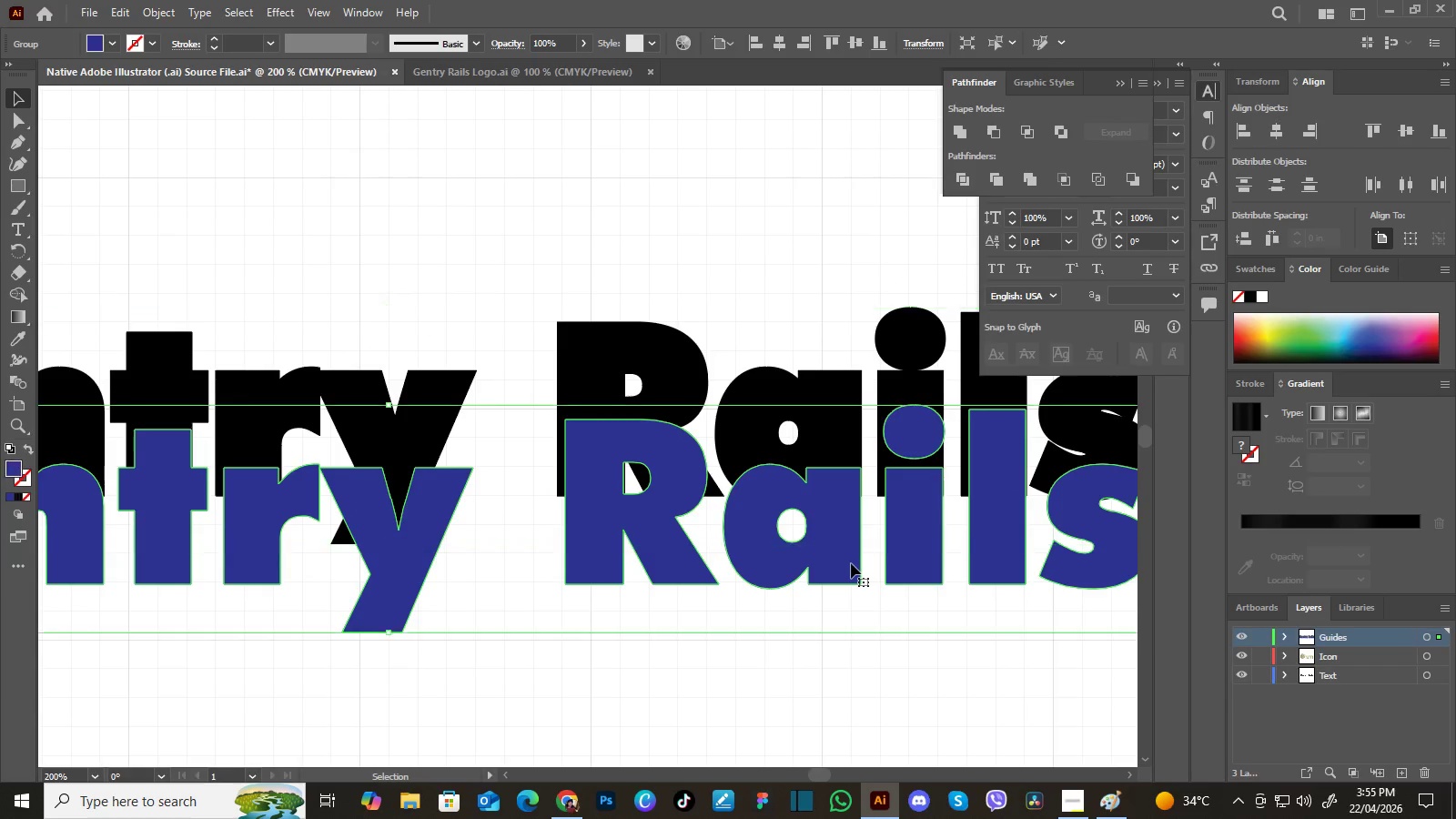 
left_click_drag(start_coordinate=[825, 597], to_coordinate=[826, 628])
 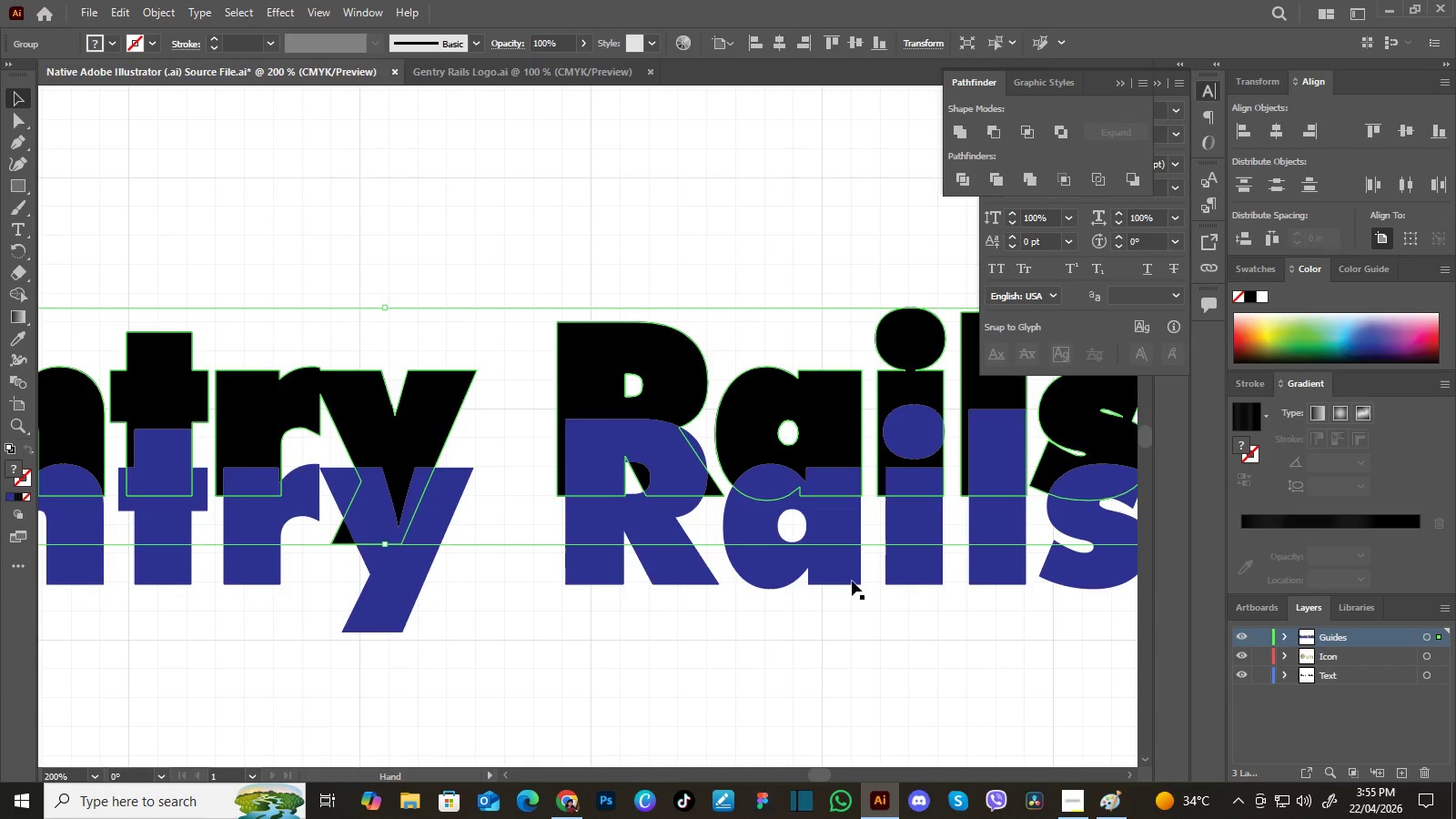 
hold_key(key=Space, duration=6.42)
 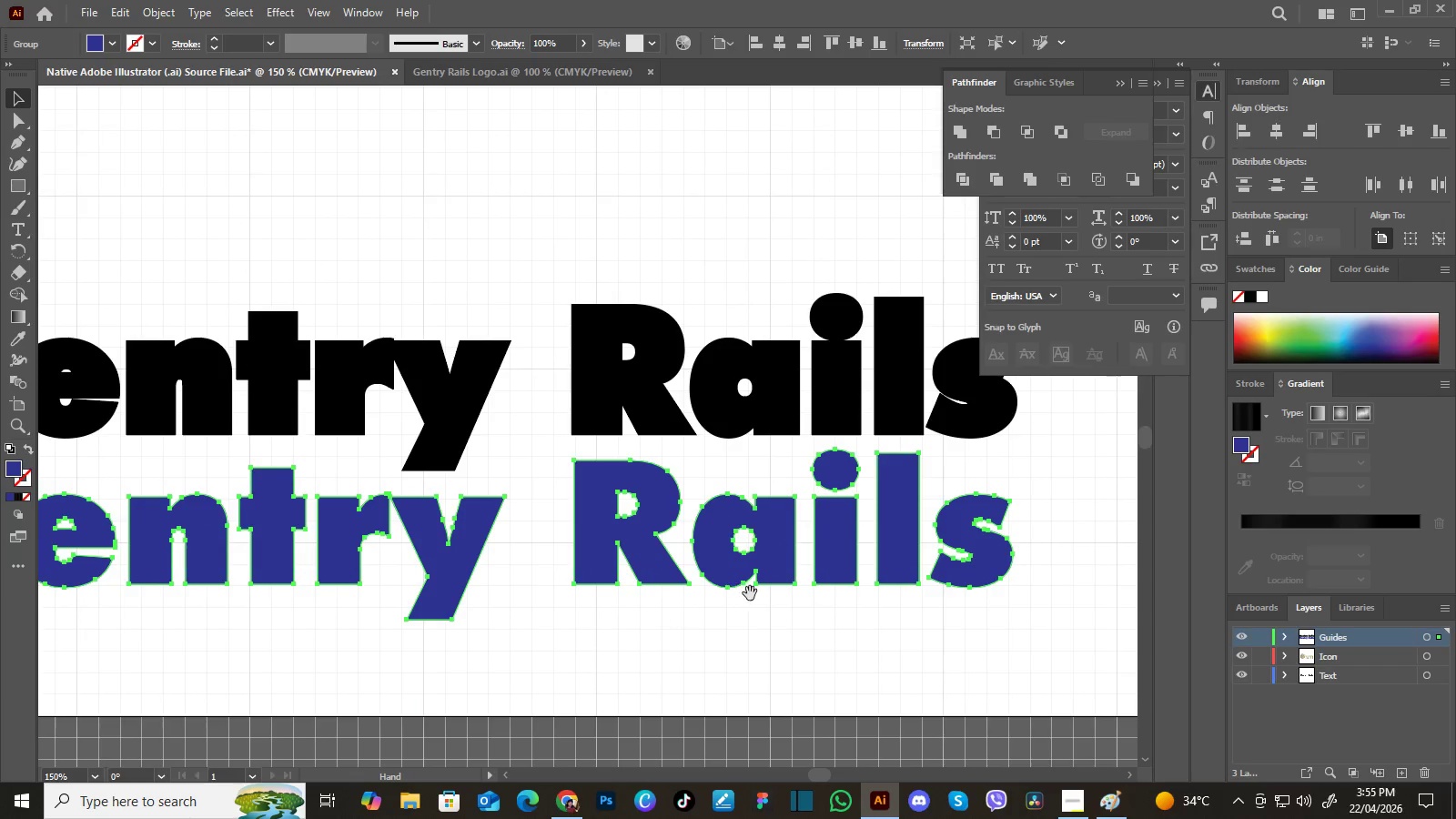 
left_click([851, 563])
 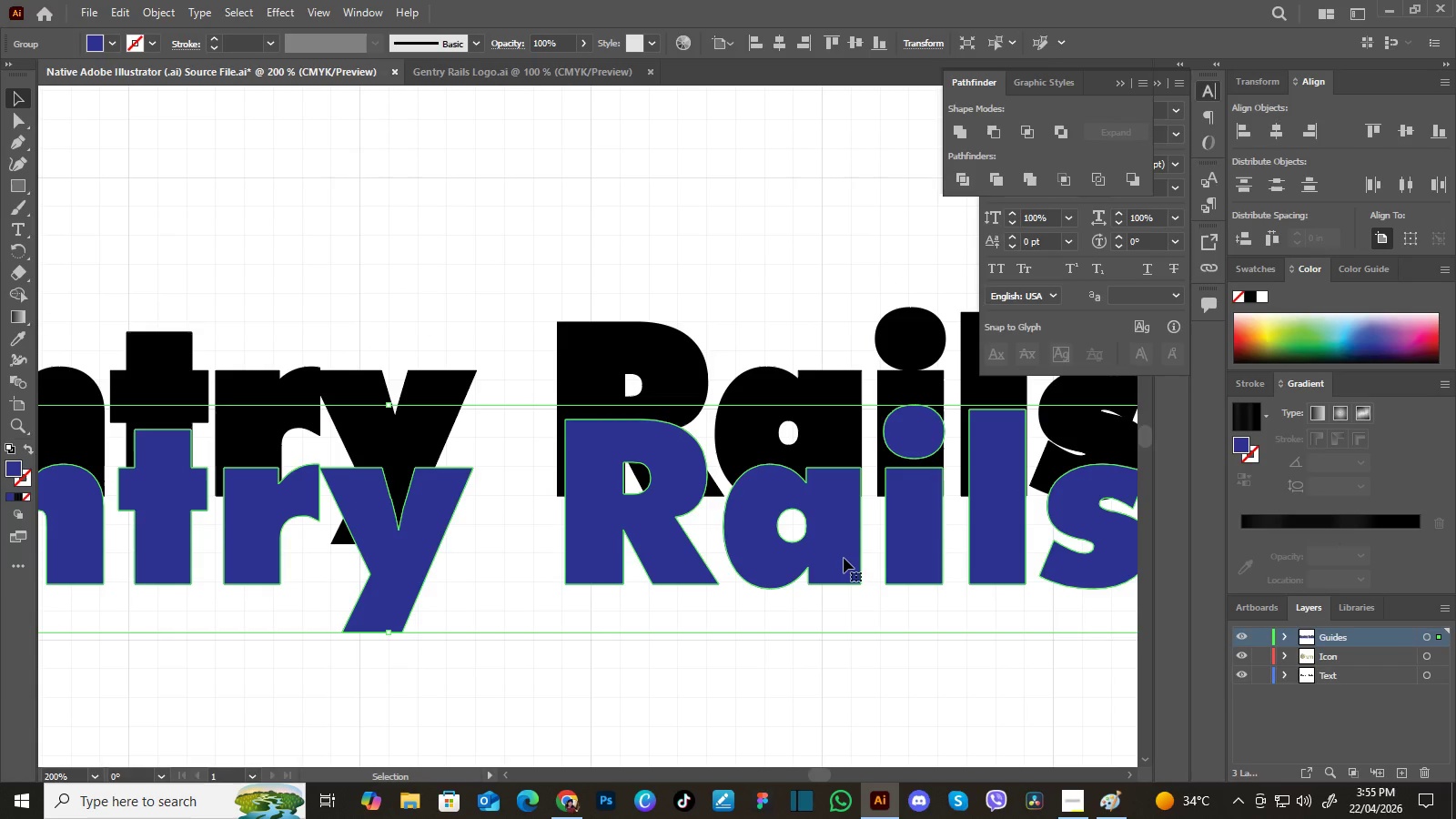 
left_click_drag(start_coordinate=[844, 558], to_coordinate=[839, 647])
 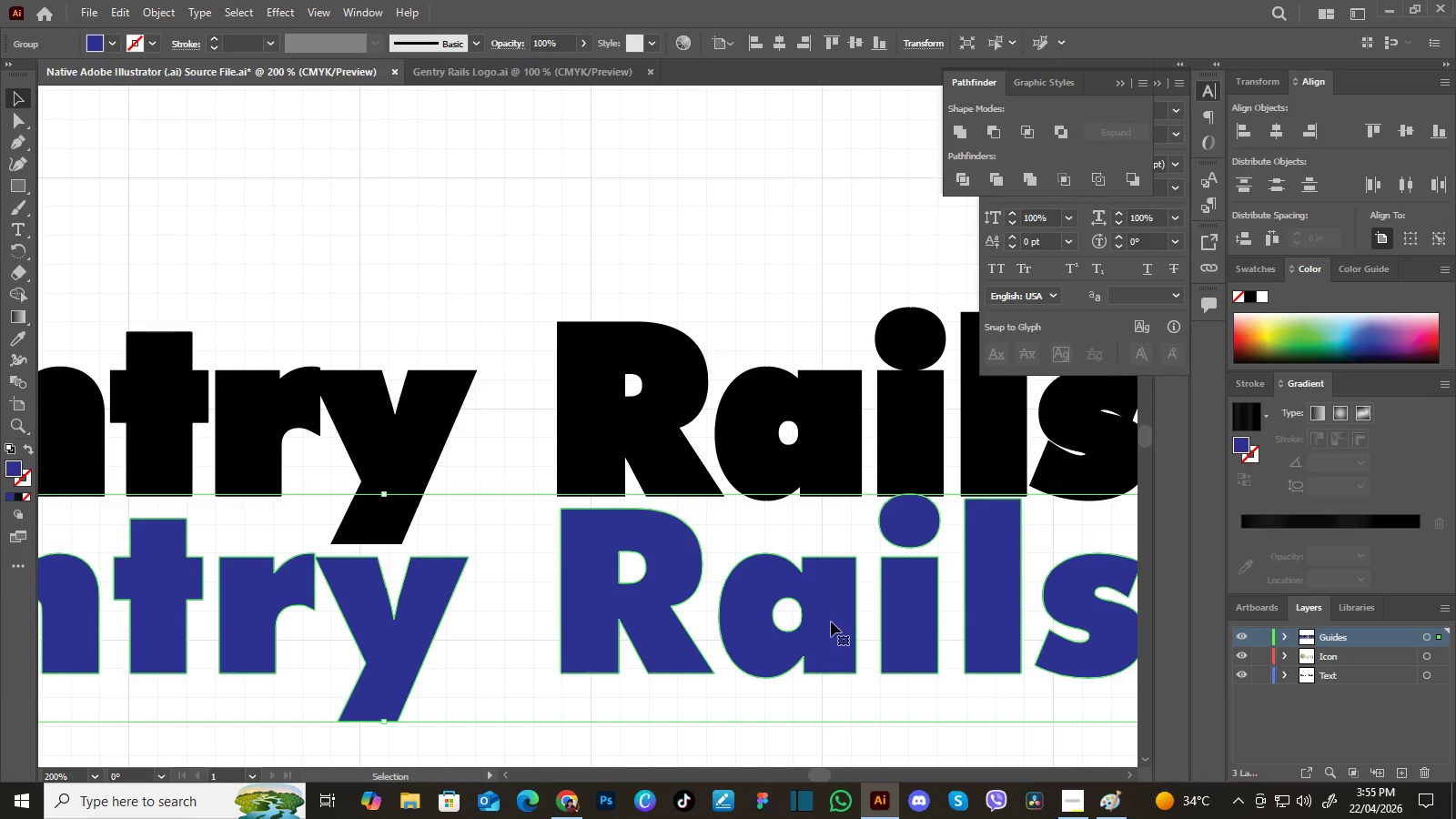 
left_click_drag(start_coordinate=[831, 622], to_coordinate=[831, 643])
 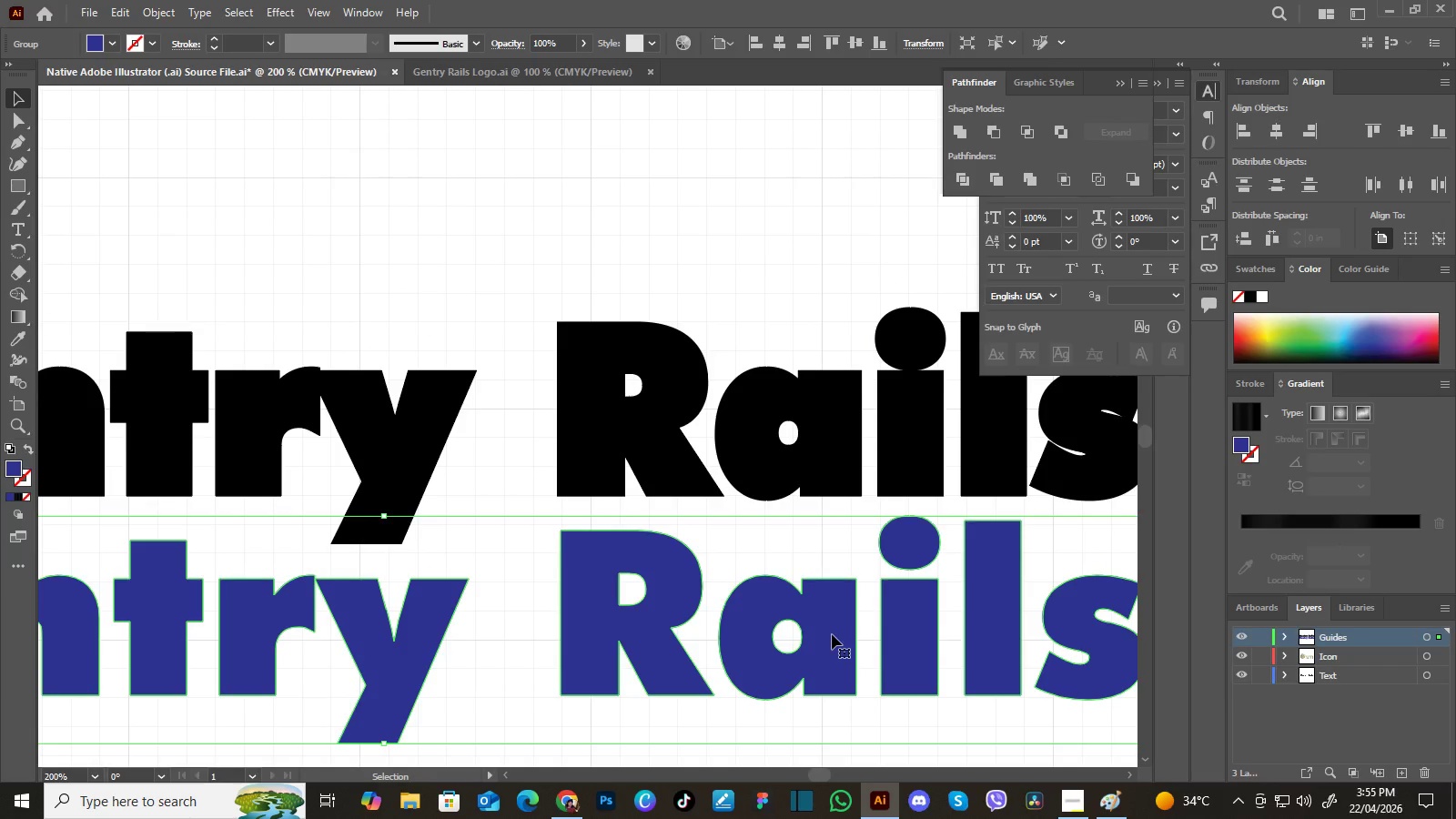 
key(Control+Minus)
 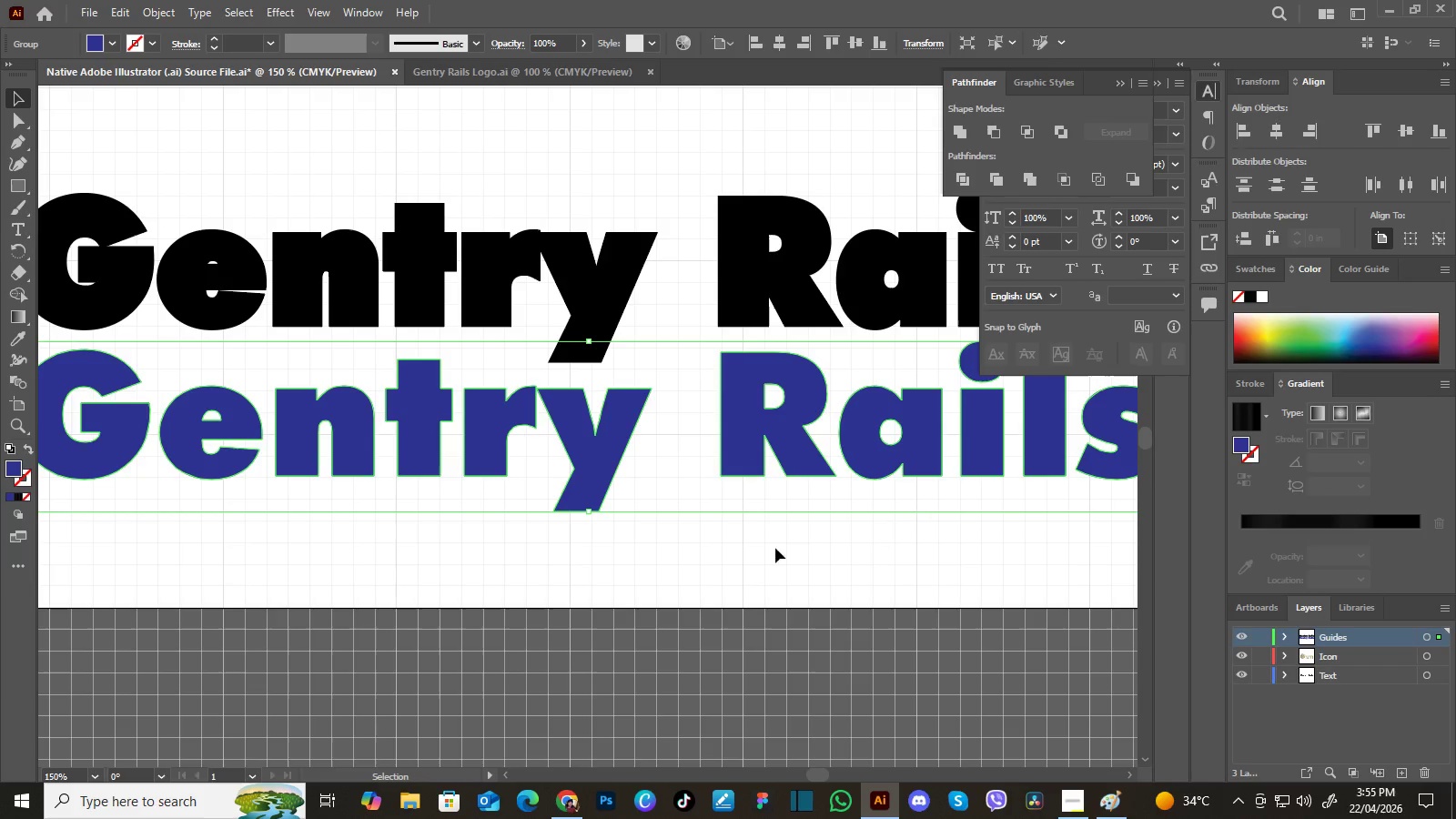 
hold_key(key=Space, duration=0.81)
 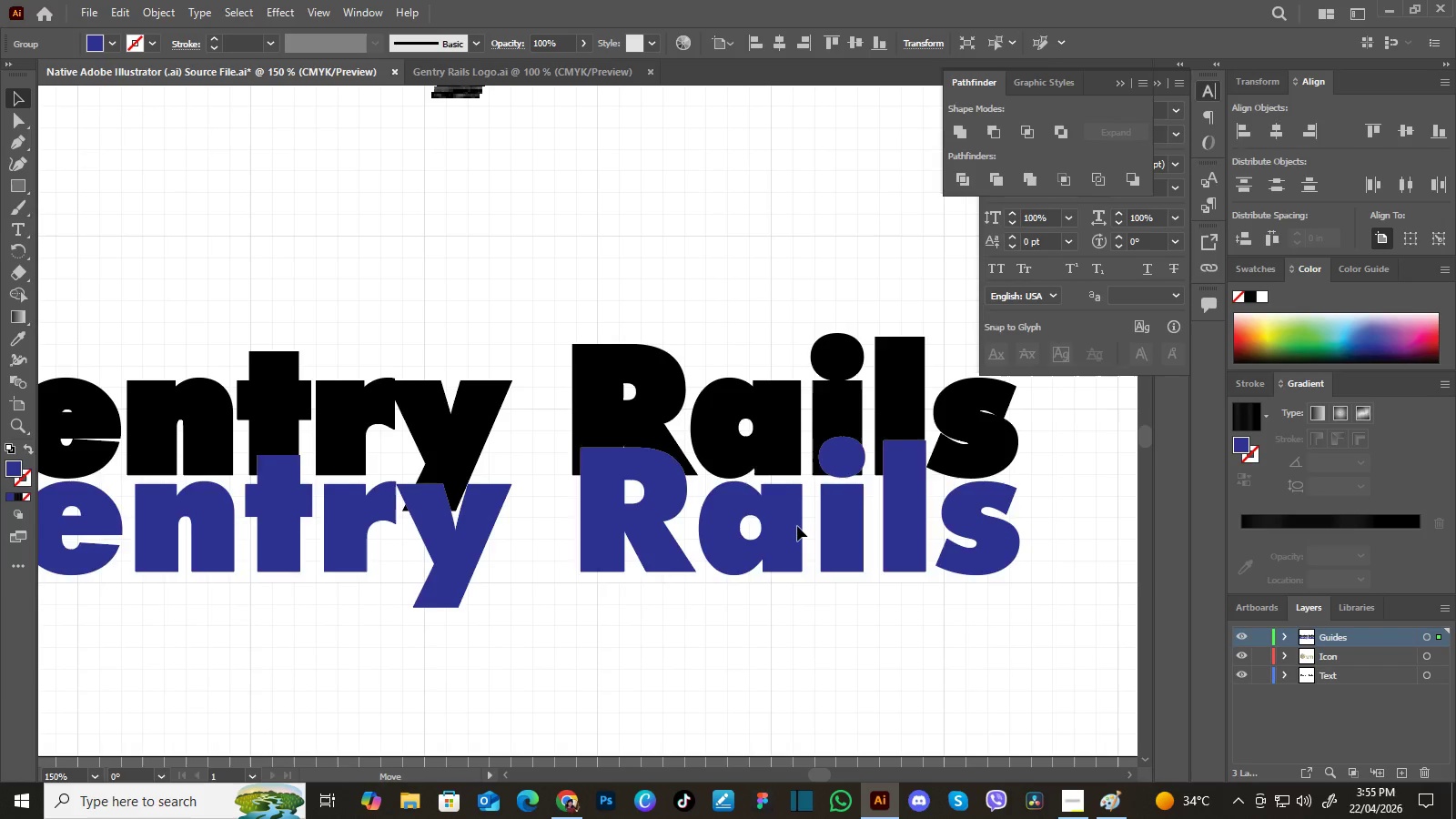 
left_click_drag(start_coordinate=[804, 527], to_coordinate=[657, 635])
 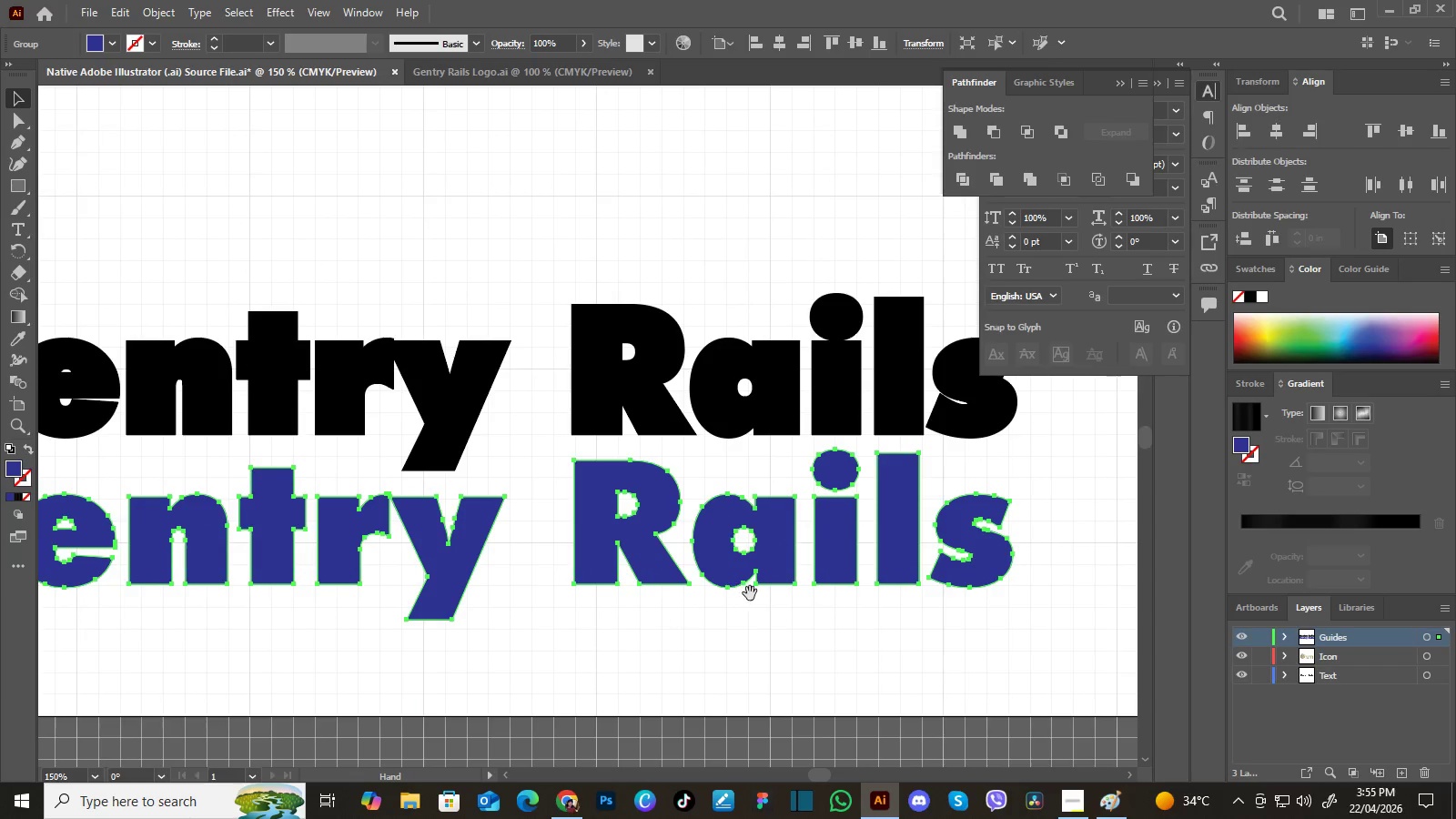 
left_click_drag(start_coordinate=[750, 598], to_coordinate=[751, 638])
 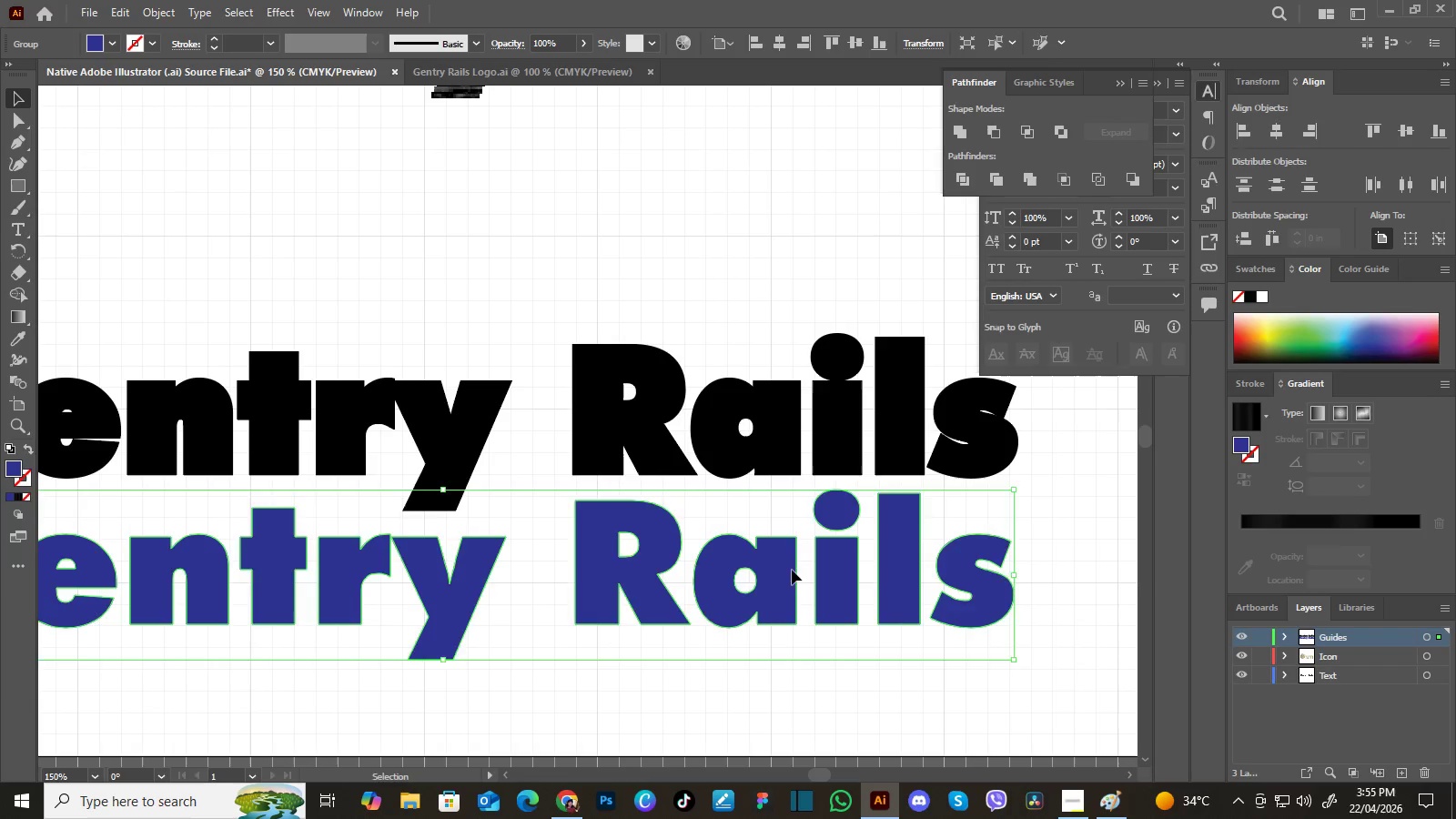 
left_click_drag(start_coordinate=[791, 581], to_coordinate=[809, 502])
 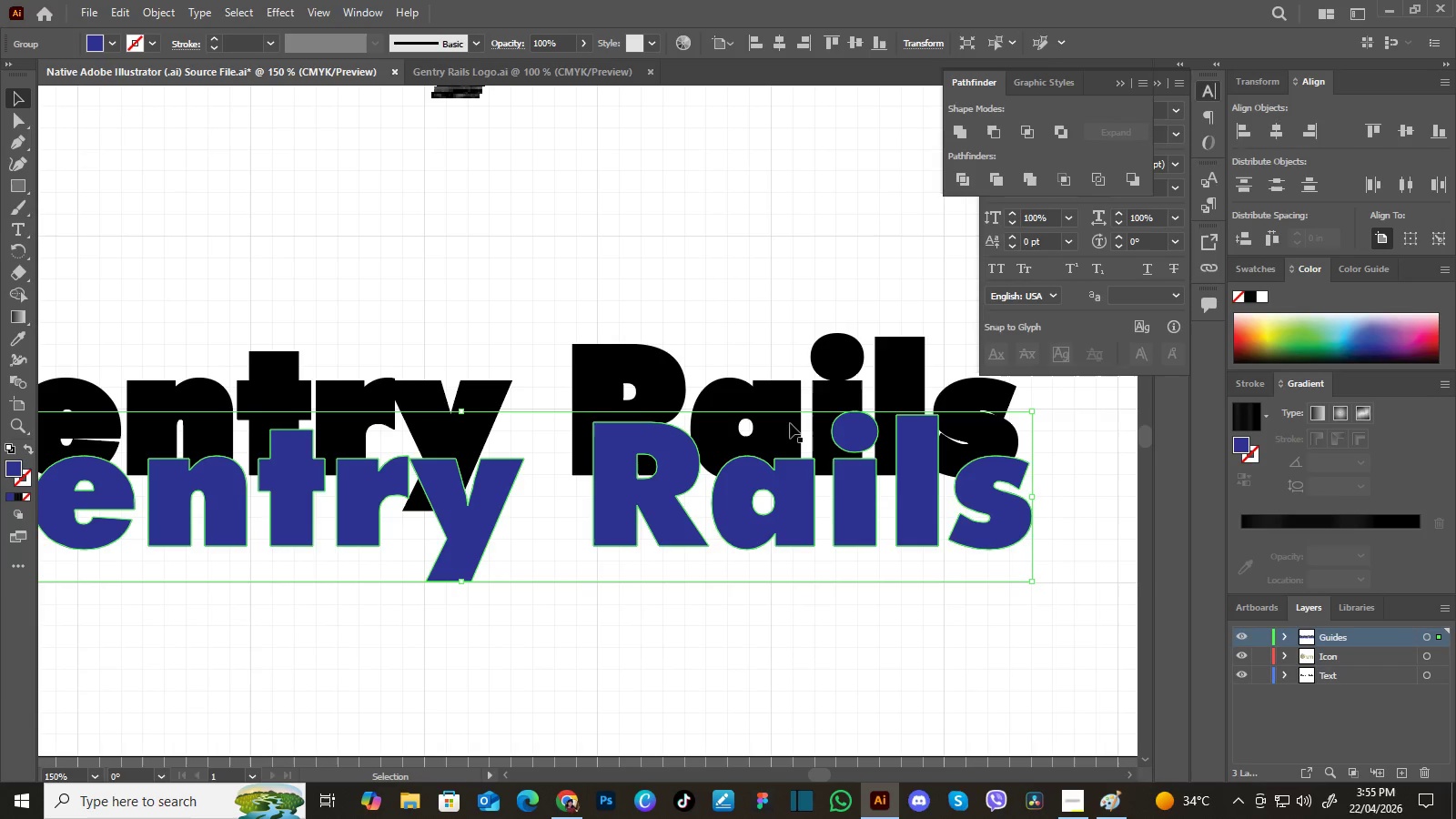 
hold_key(key=ShiftLeft, duration=0.52)
left_click([790, 393])
 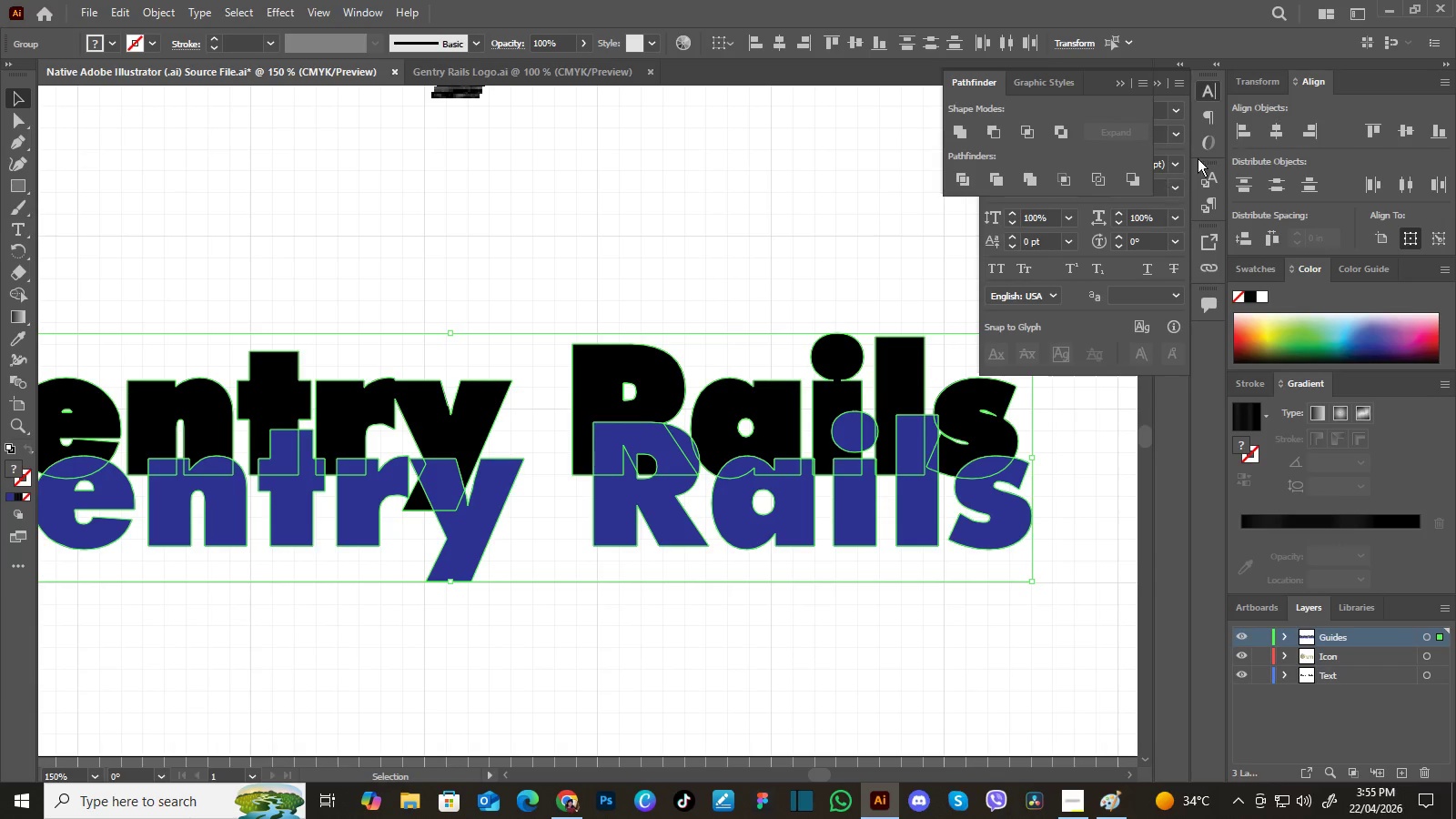 
left_click([1277, 130])
 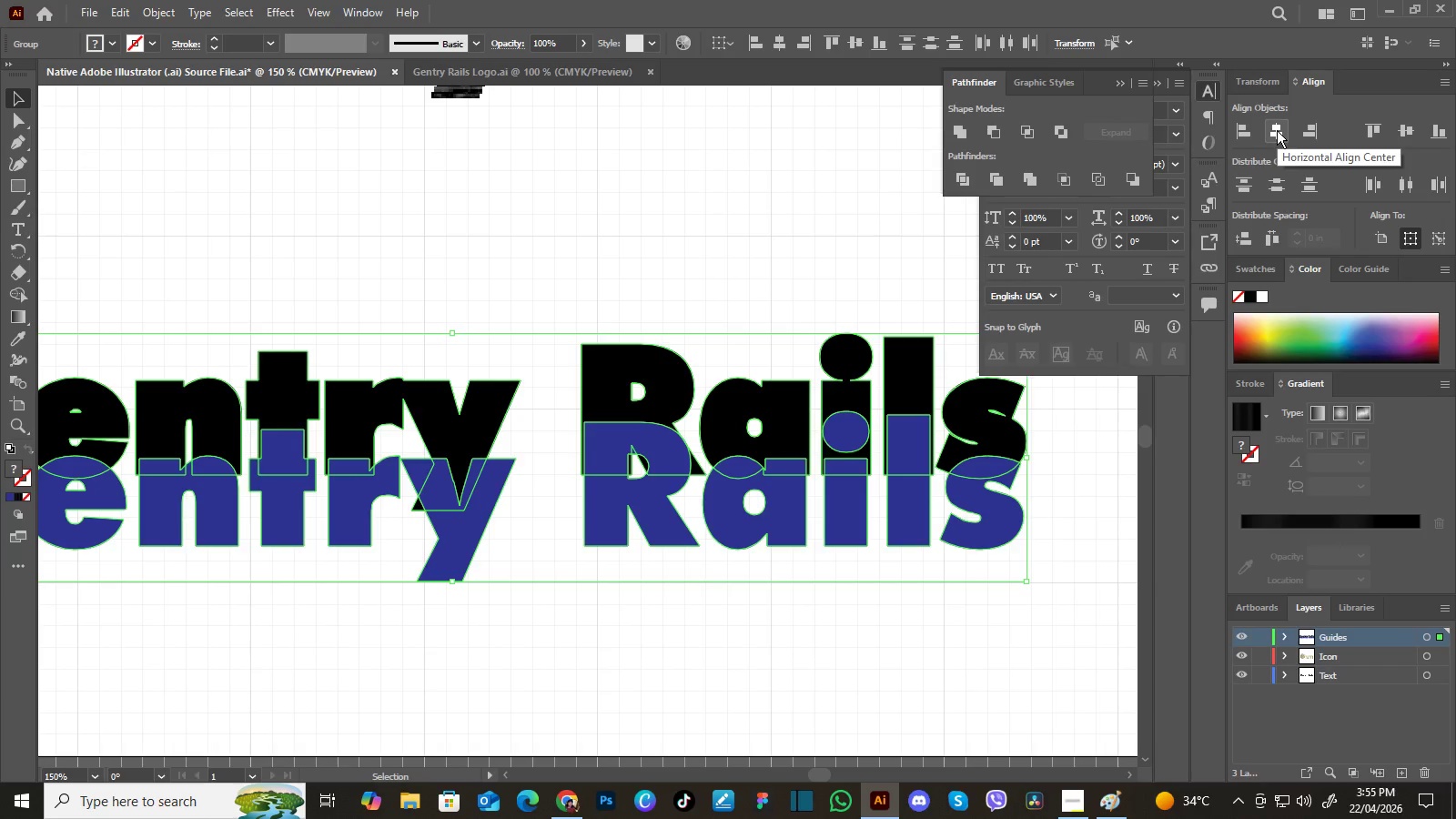 
left_click([1277, 130])
 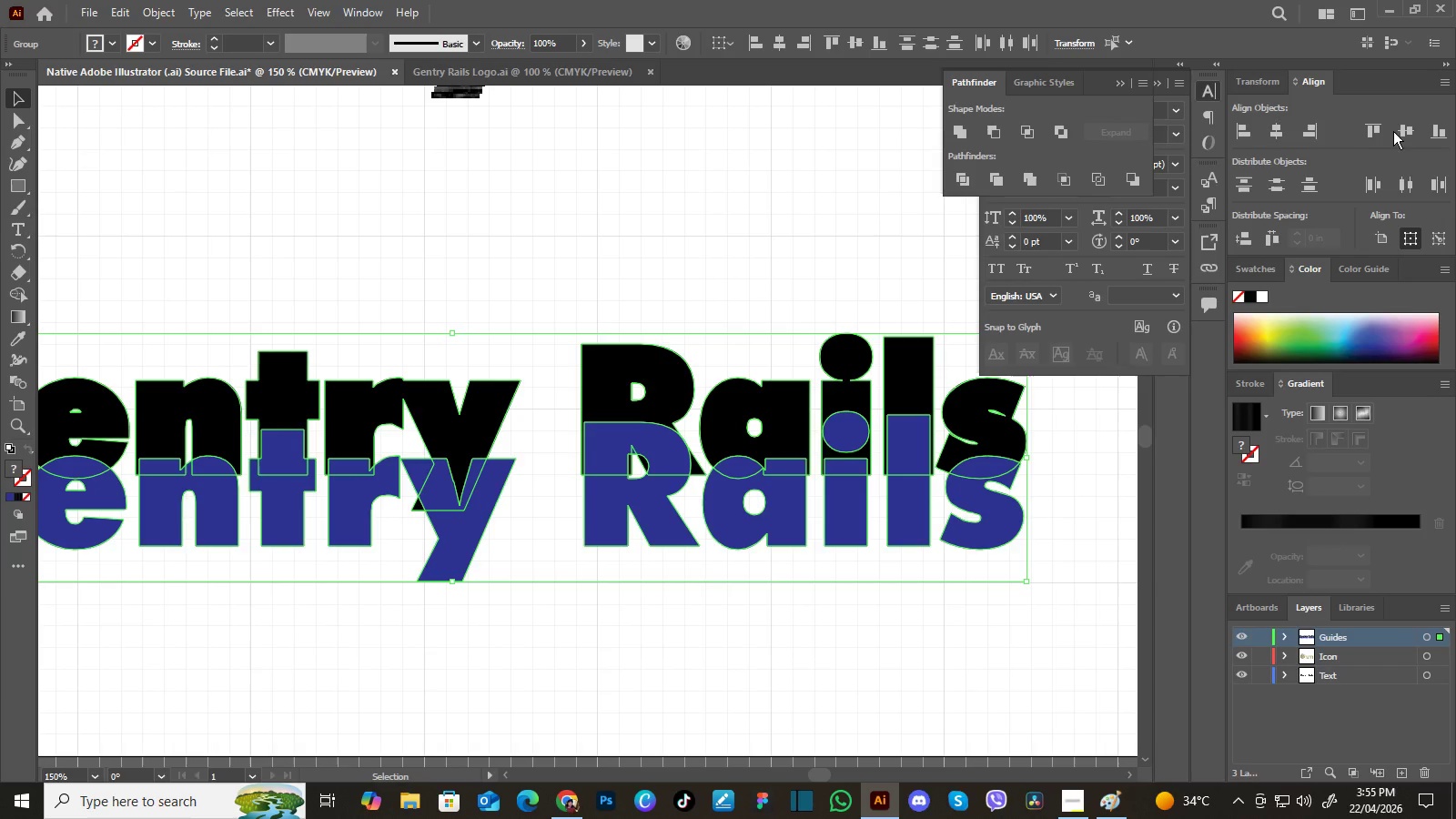 
left_click([1395, 130])
 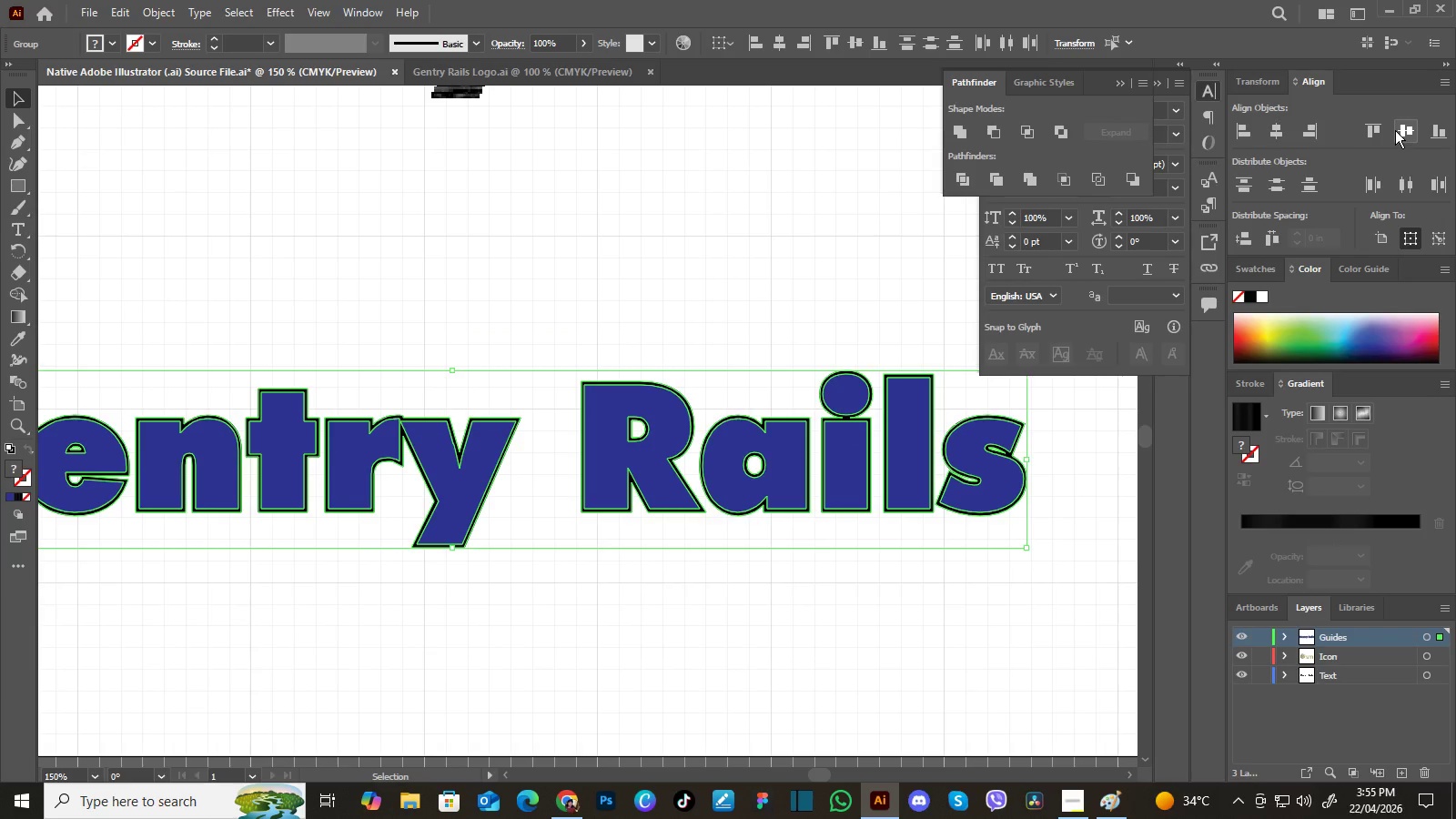 
left_click([1395, 130])
 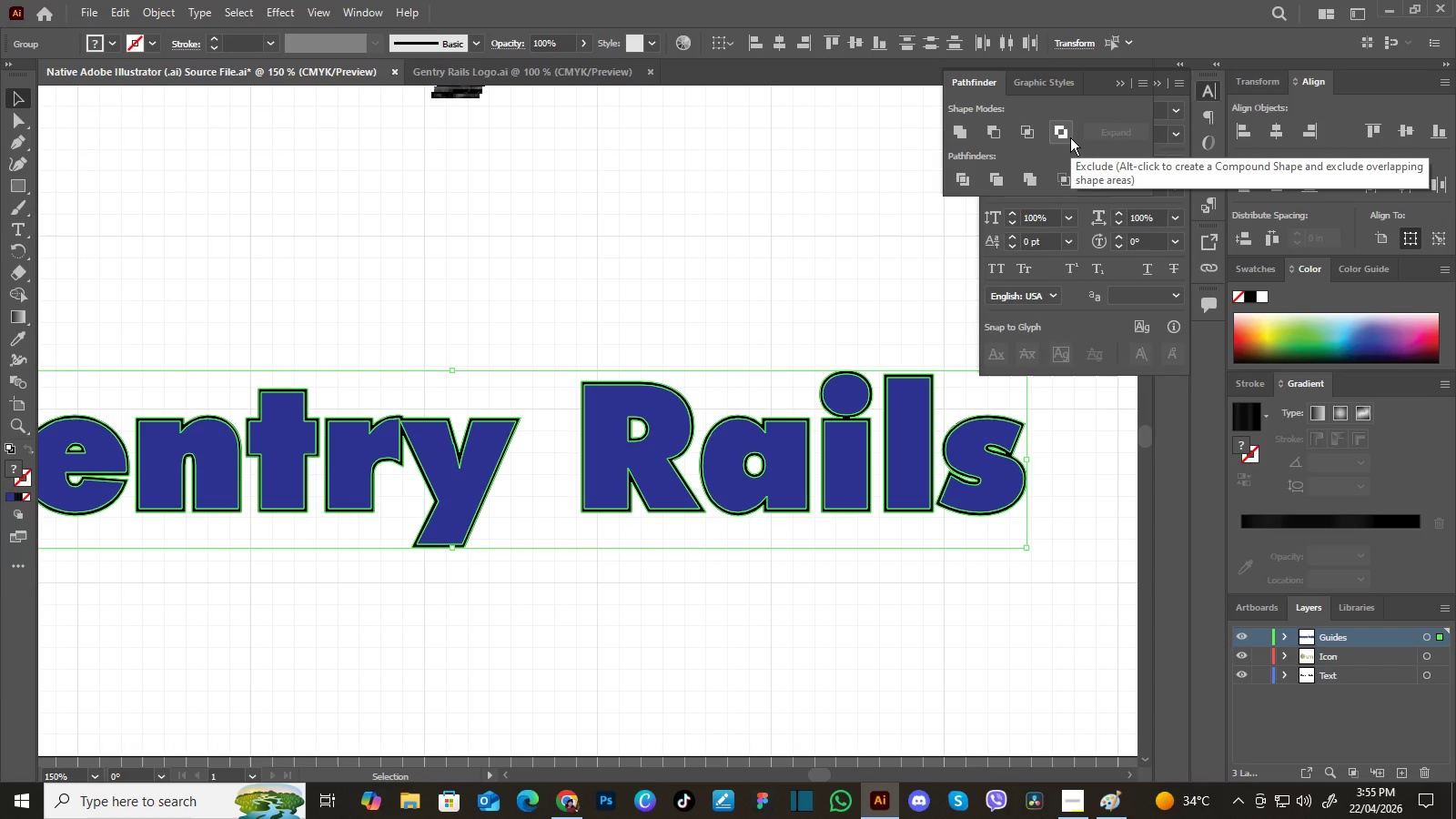 
wait(8.88)
 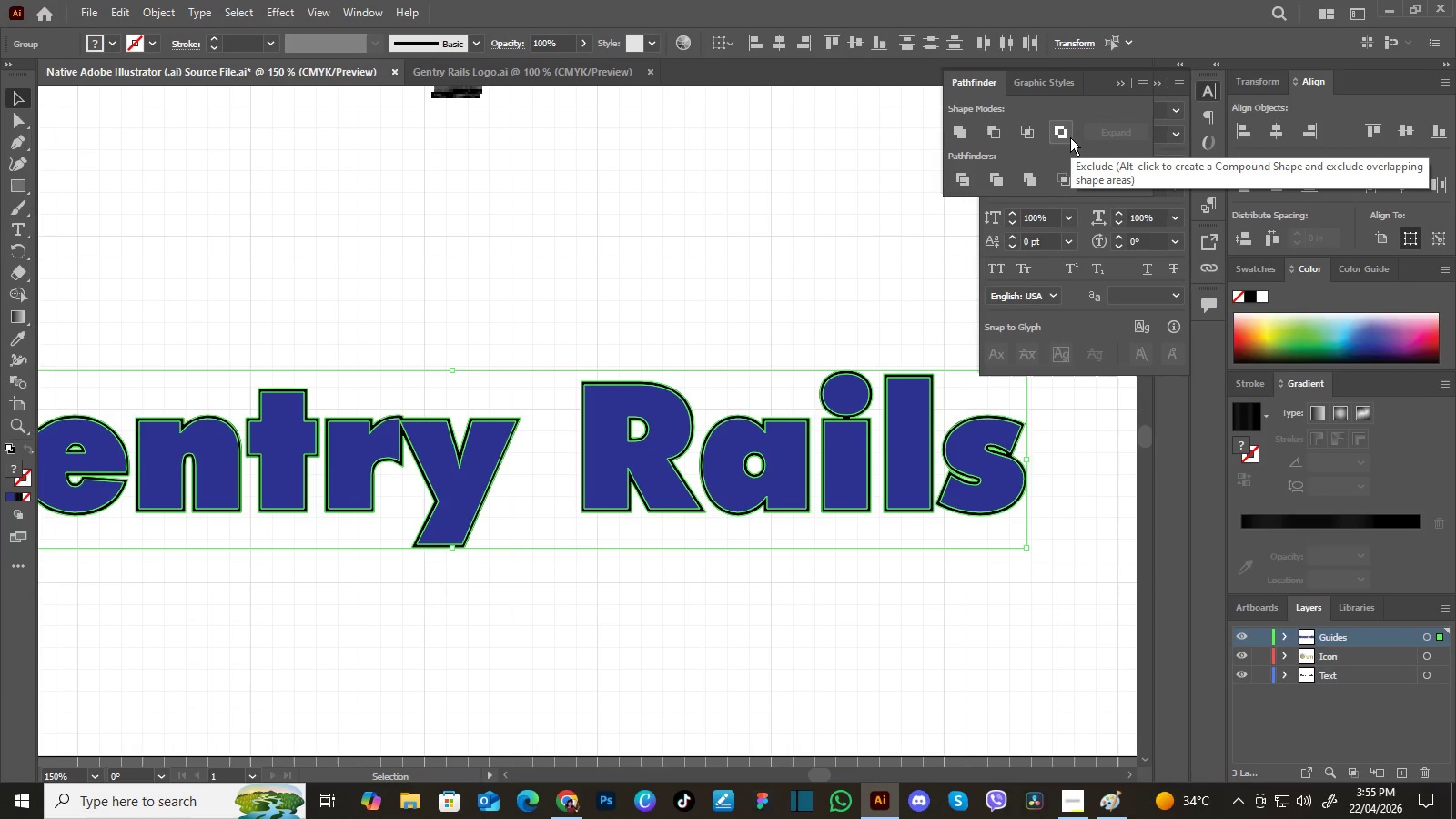 
left_click([998, 131])
 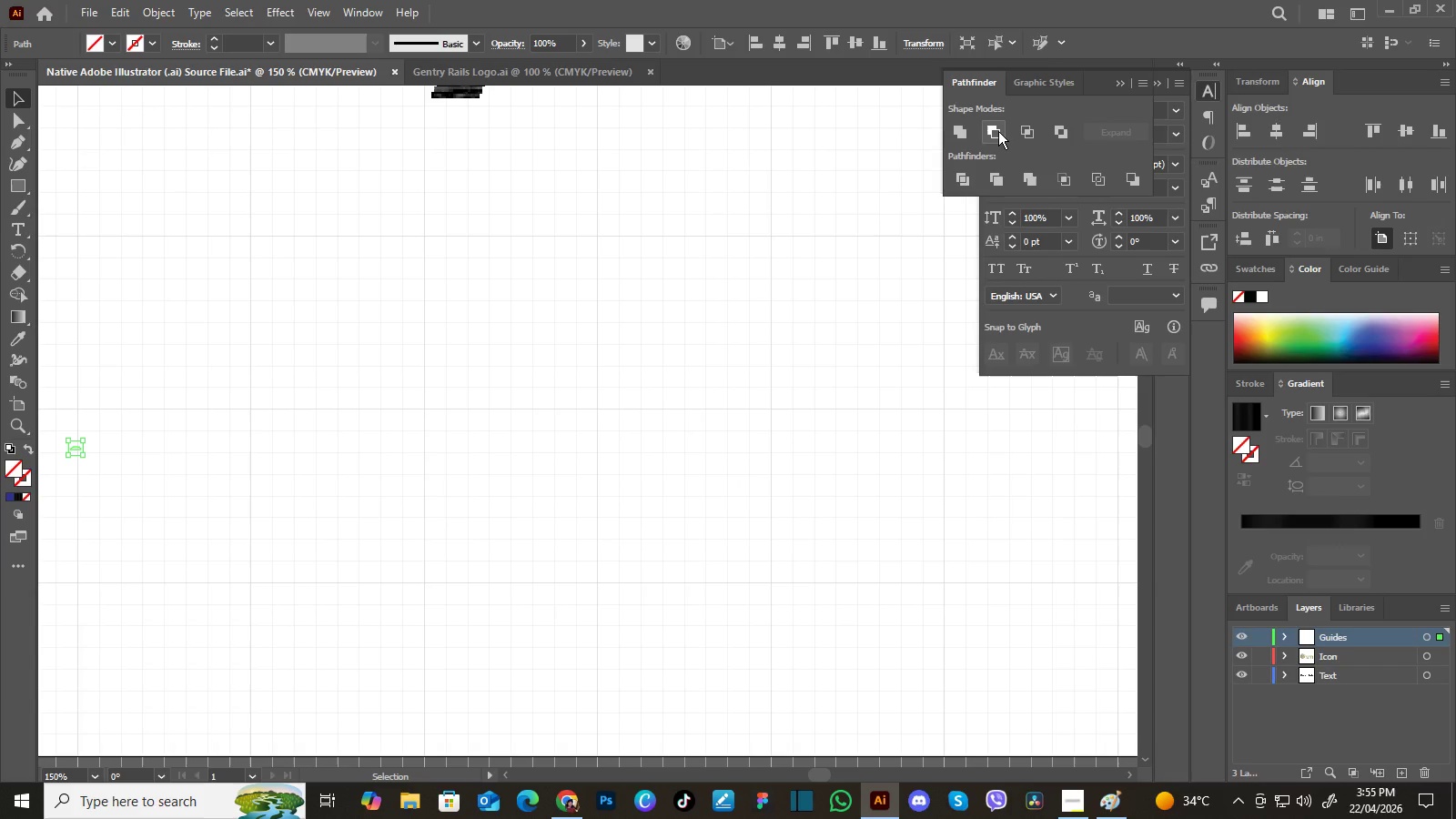 
key(Control+Z)
 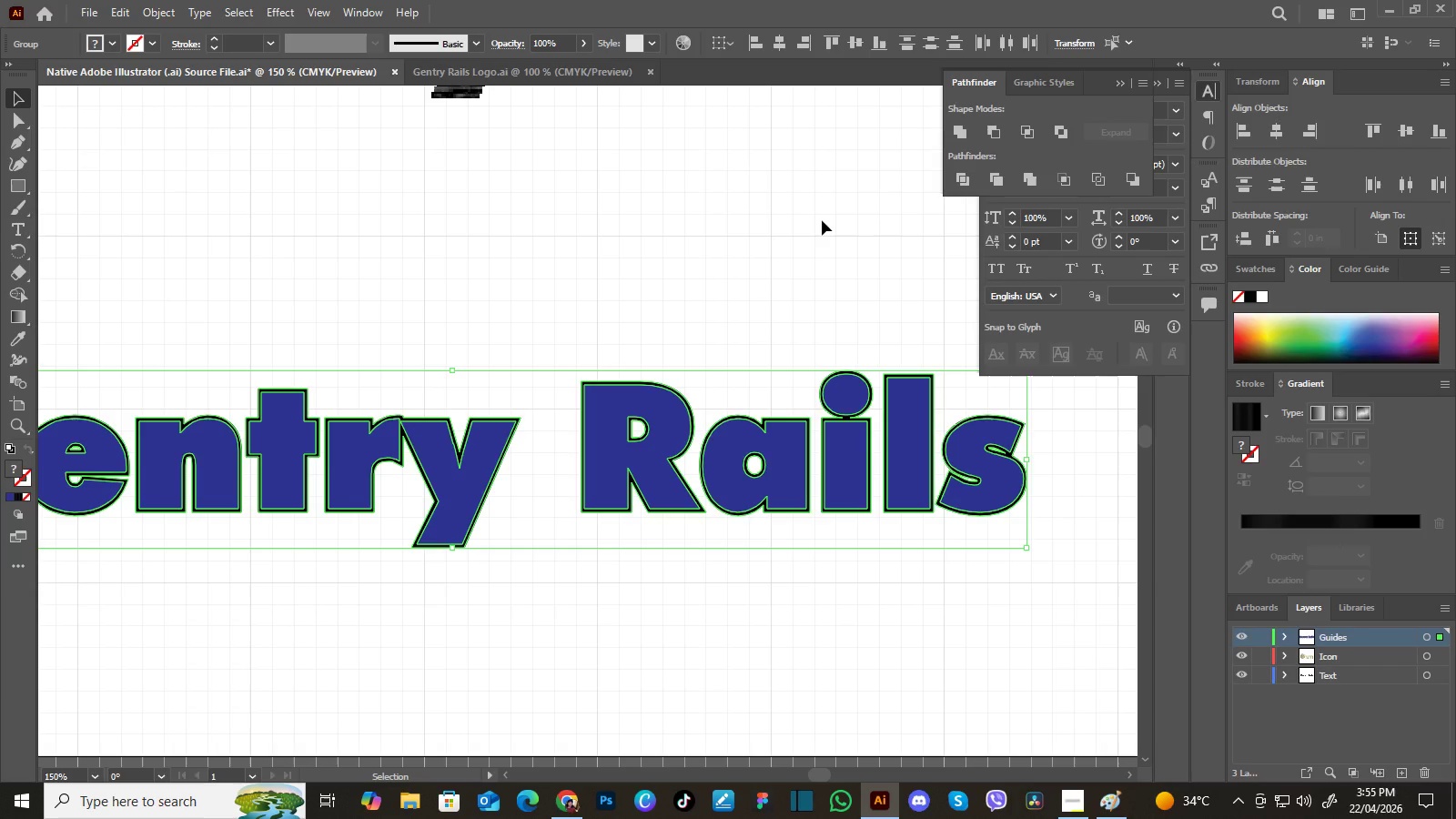 
left_click([822, 220])
 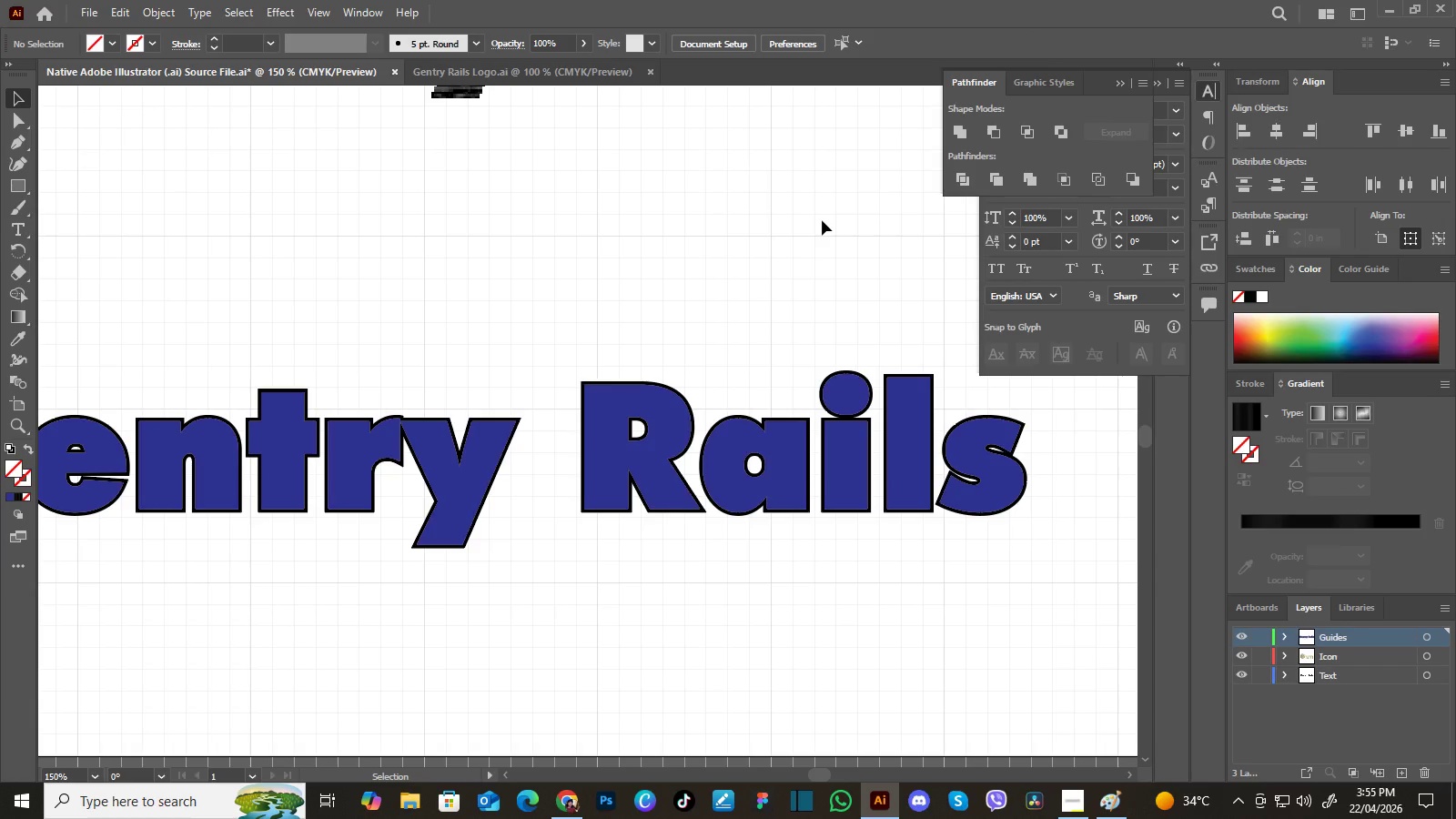 
hold_key(key=Space, duration=1.5)
 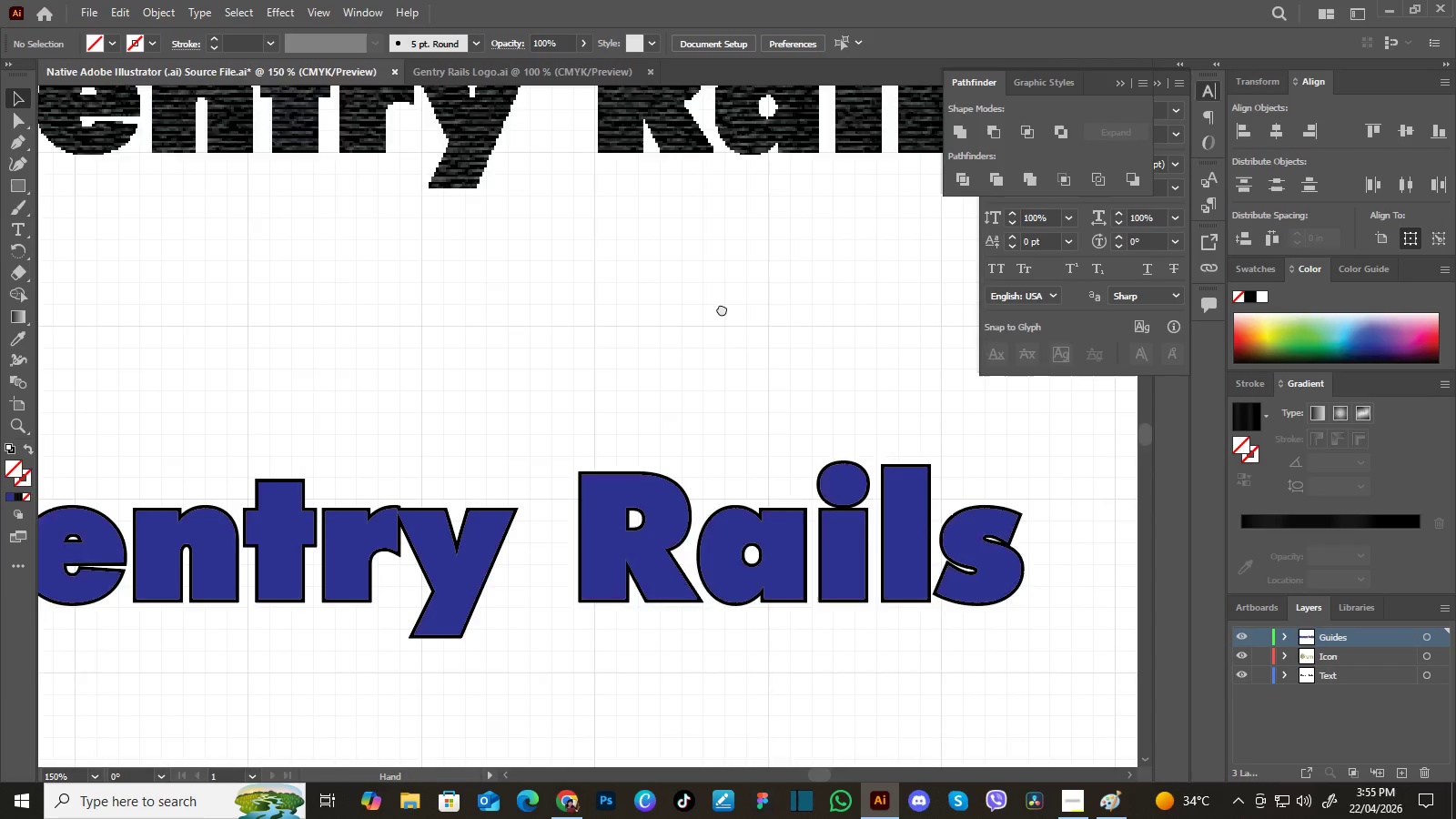 
left_click_drag(start_coordinate=[694, 219], to_coordinate=[733, 431])
 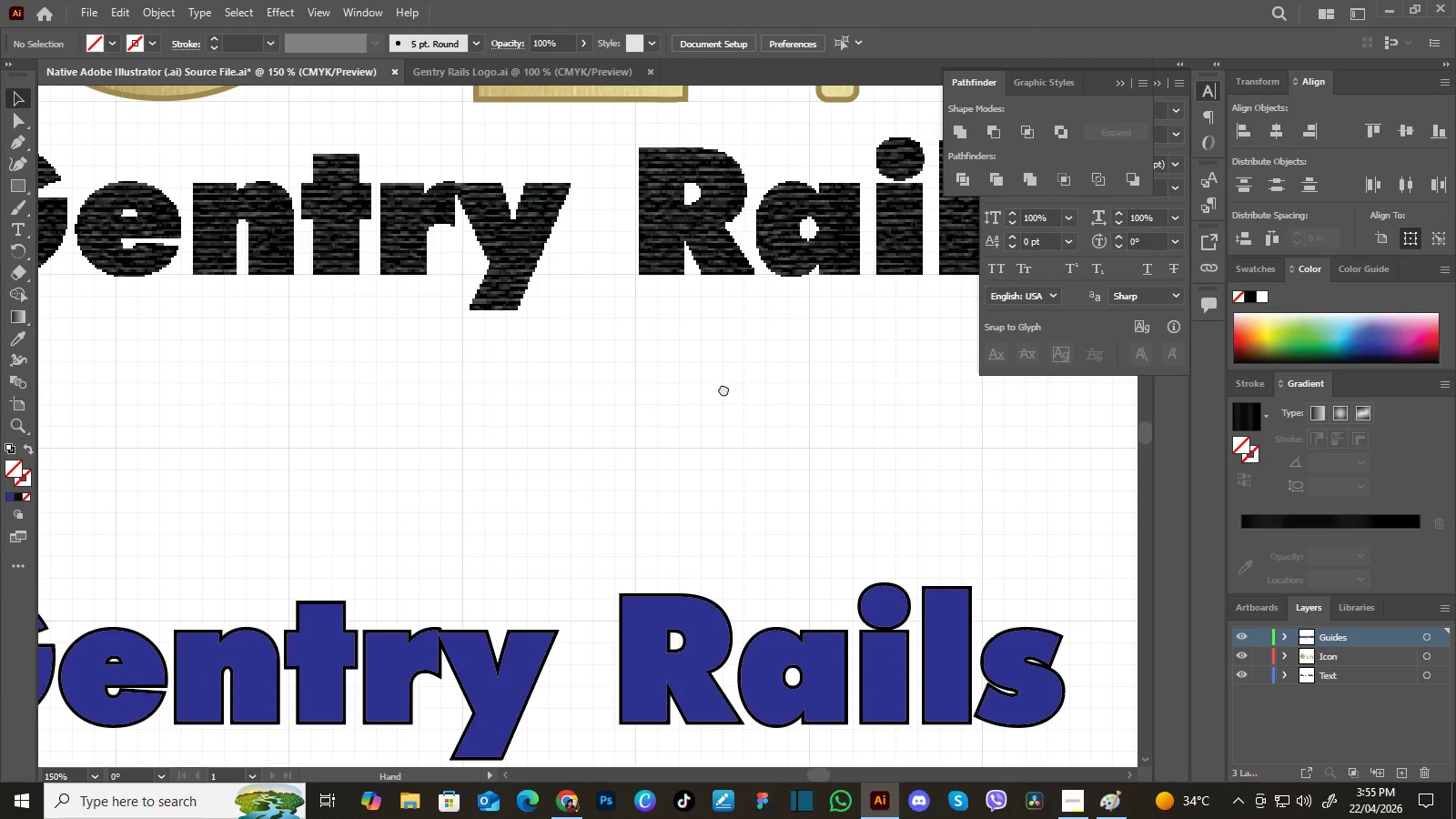 
left_click_drag(start_coordinate=[723, 389], to_coordinate=[723, 405])
 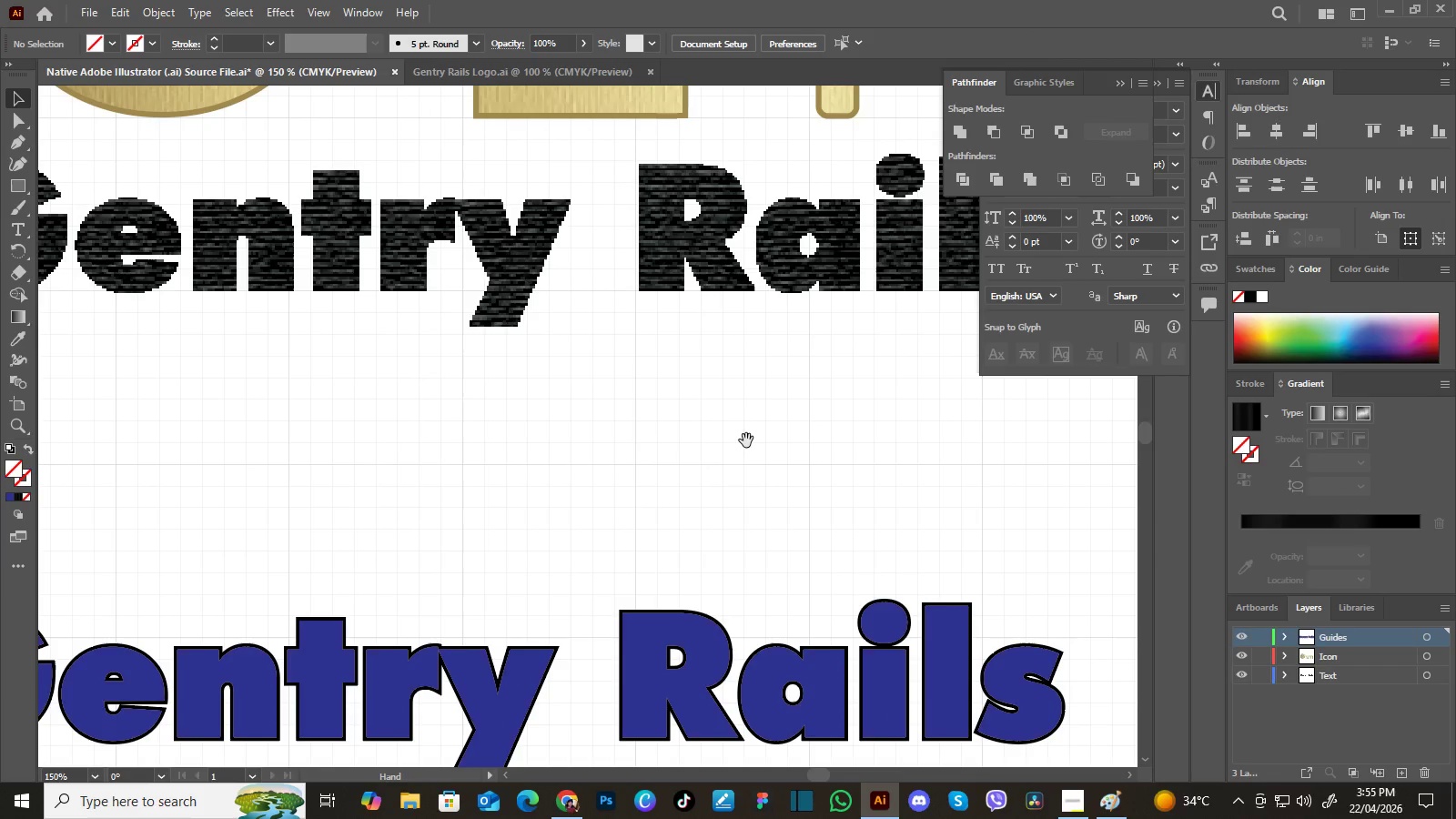 
hold_key(key=Space, duration=1.25)
 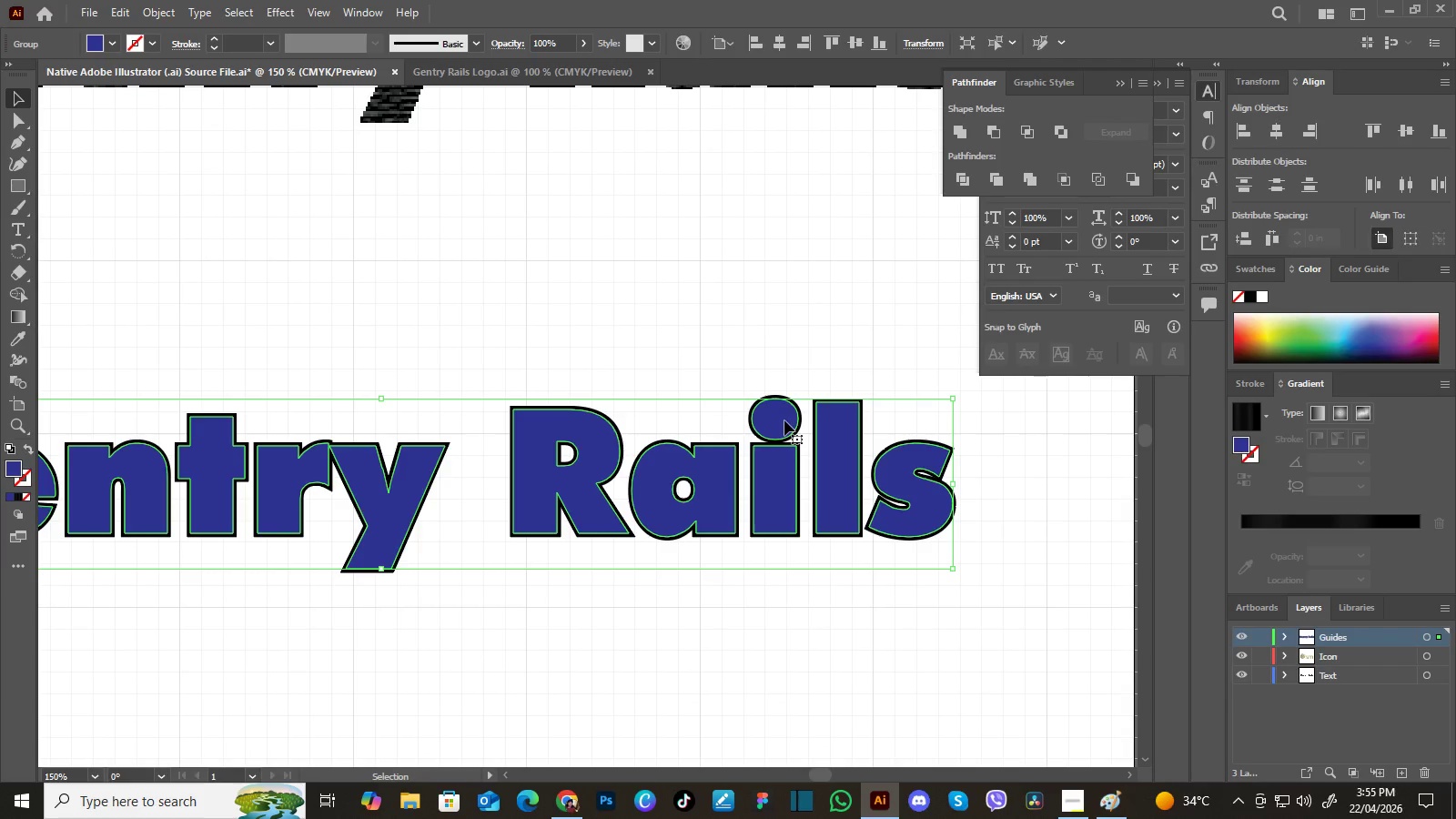 
left_click_drag(start_coordinate=[746, 440], to_coordinate=[703, 298])
 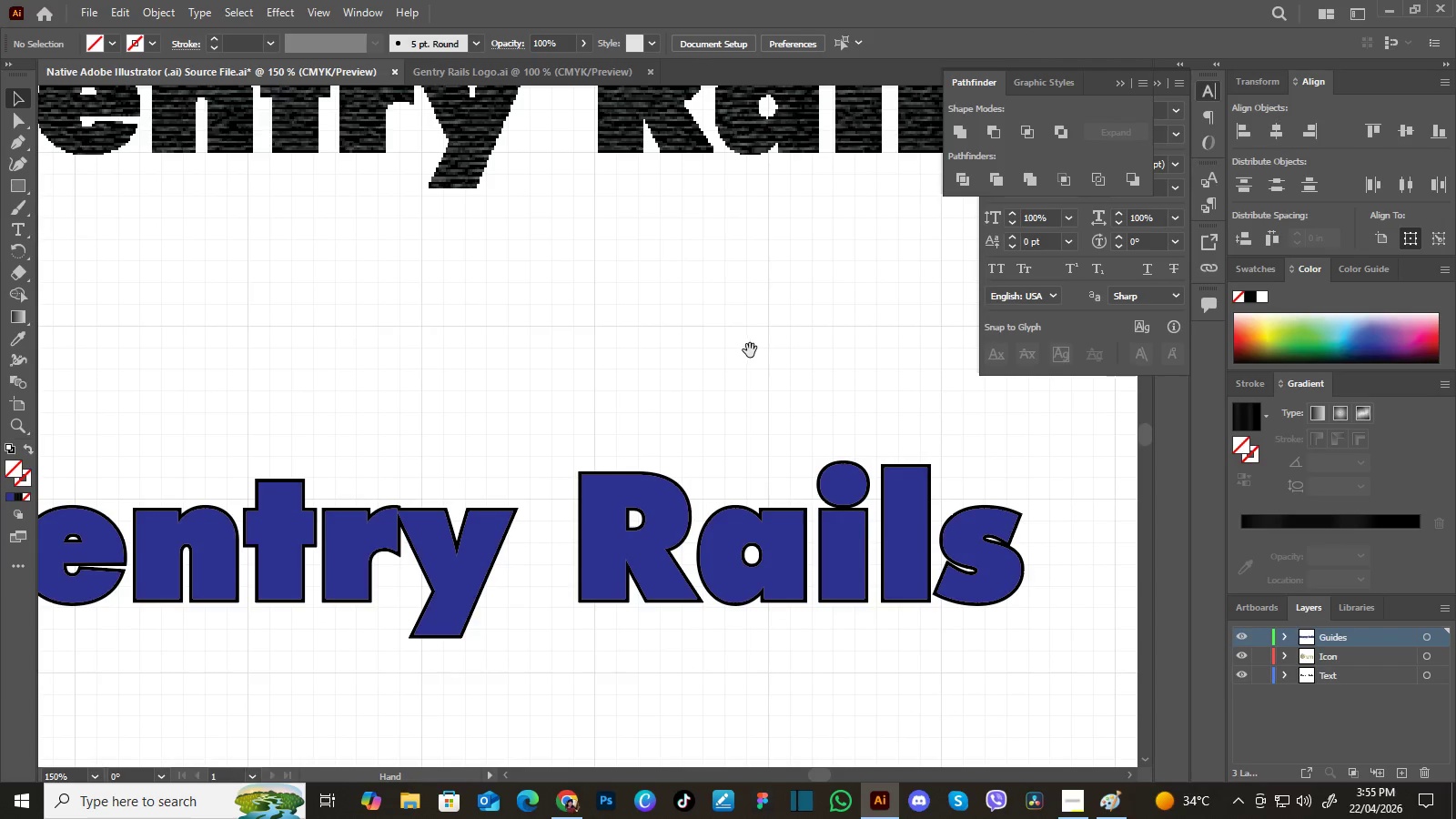 
left_click_drag(start_coordinate=[746, 339], to_coordinate=[678, 274])
 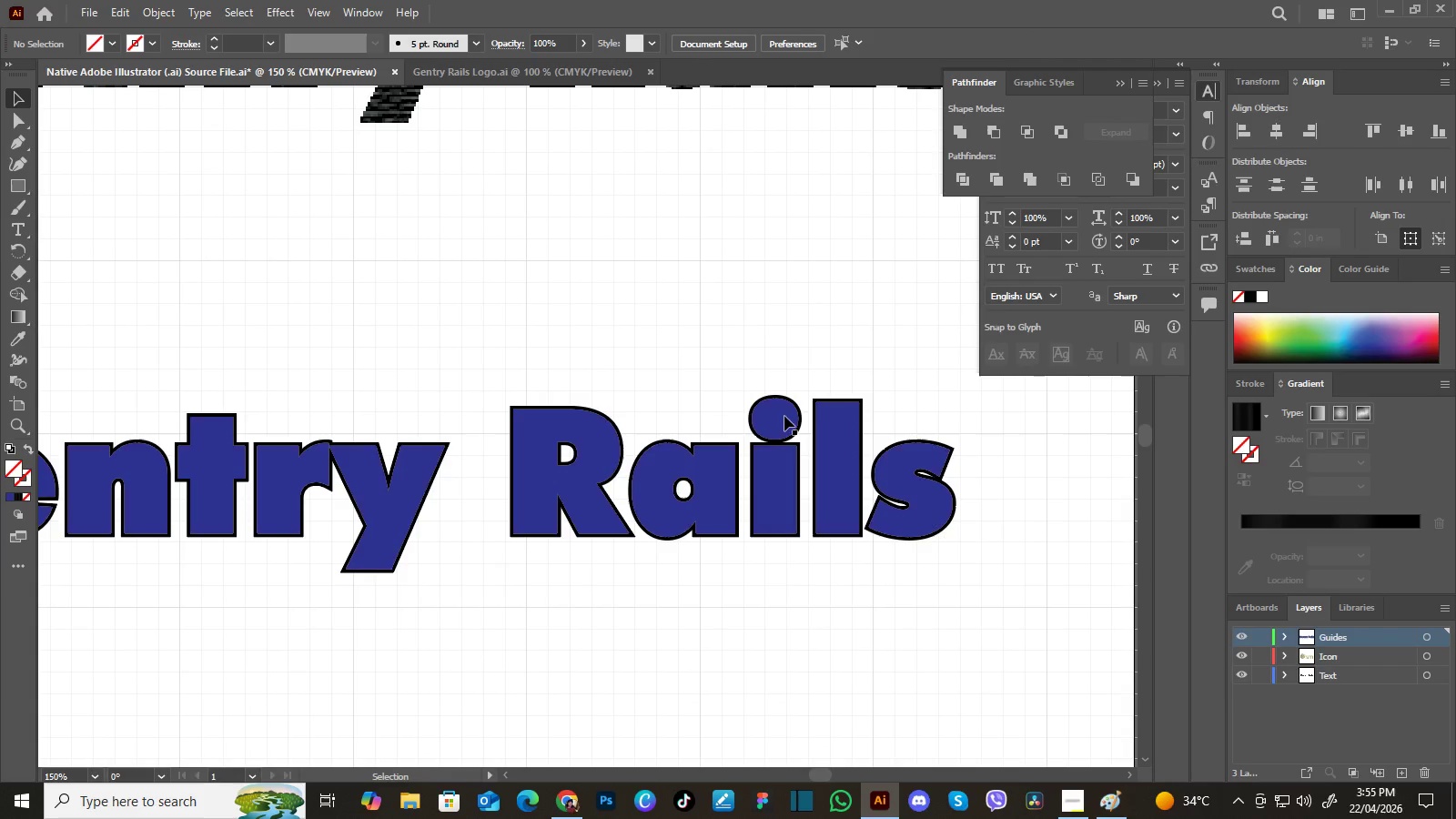 
left_click([784, 420])
 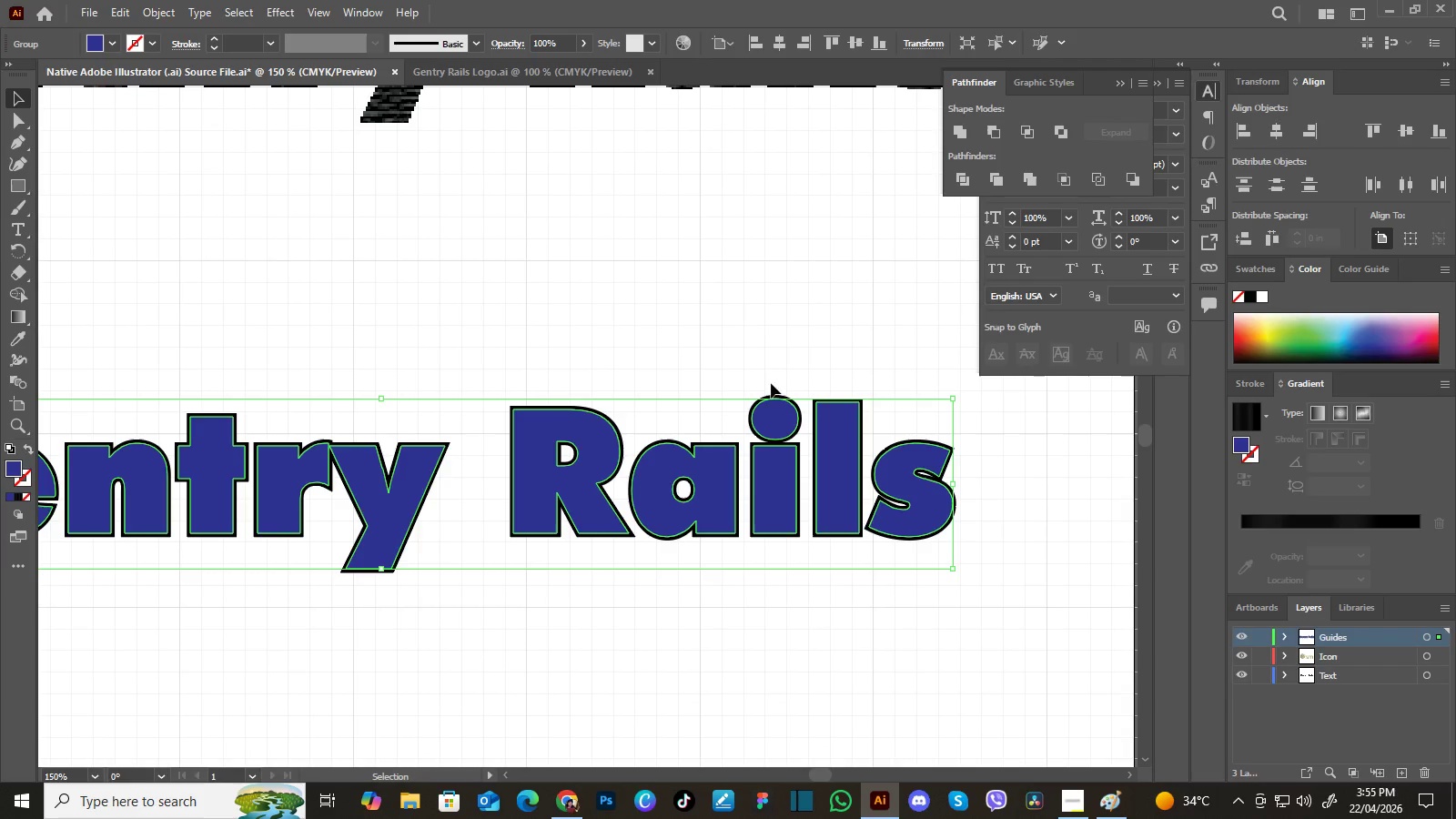 
hold_key(key=ShiftLeft, duration=1.5)
left_click([753, 402])
 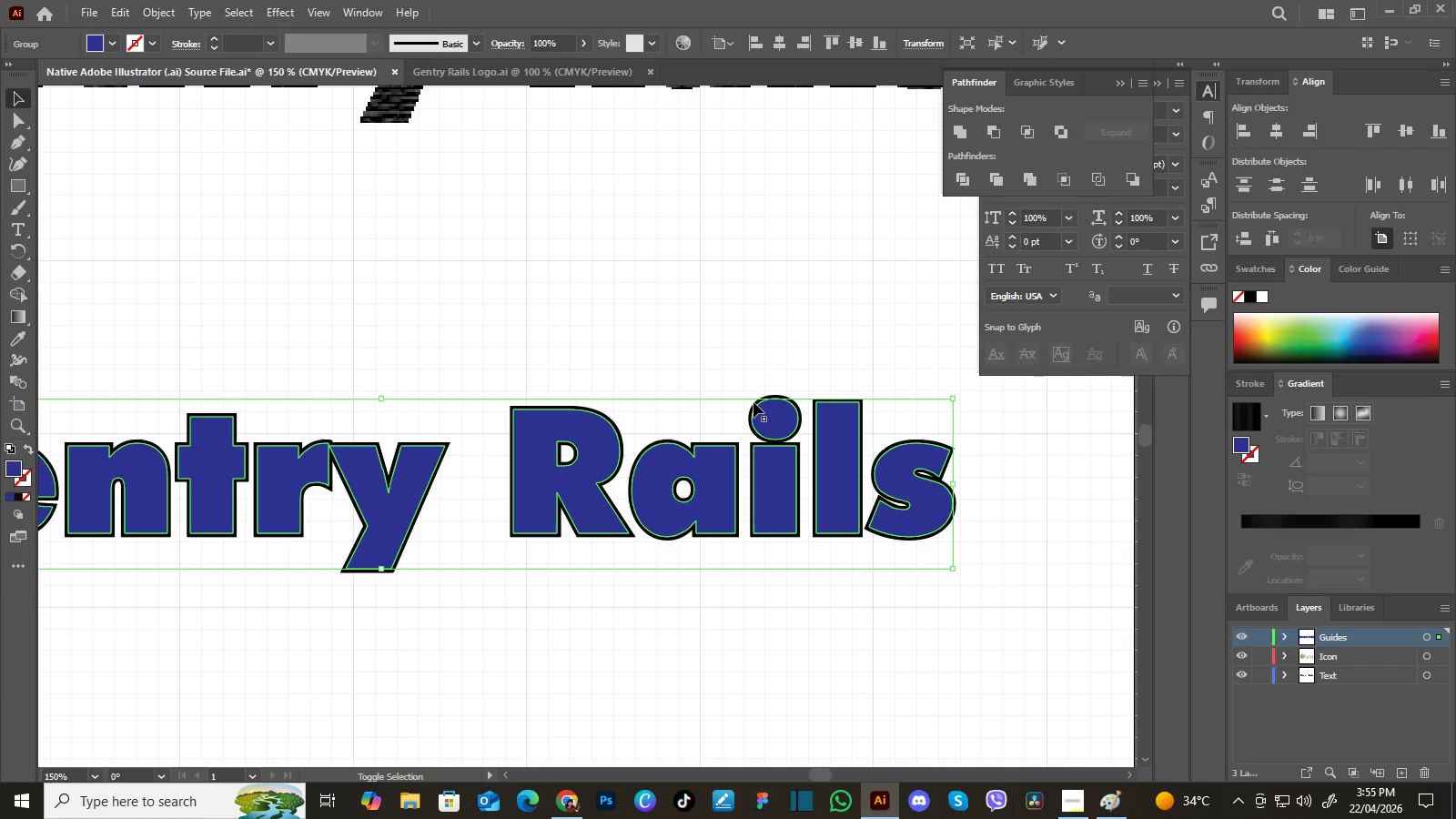 
hold_key(key=ShiftLeft, duration=1.22)
left_click([754, 400])
 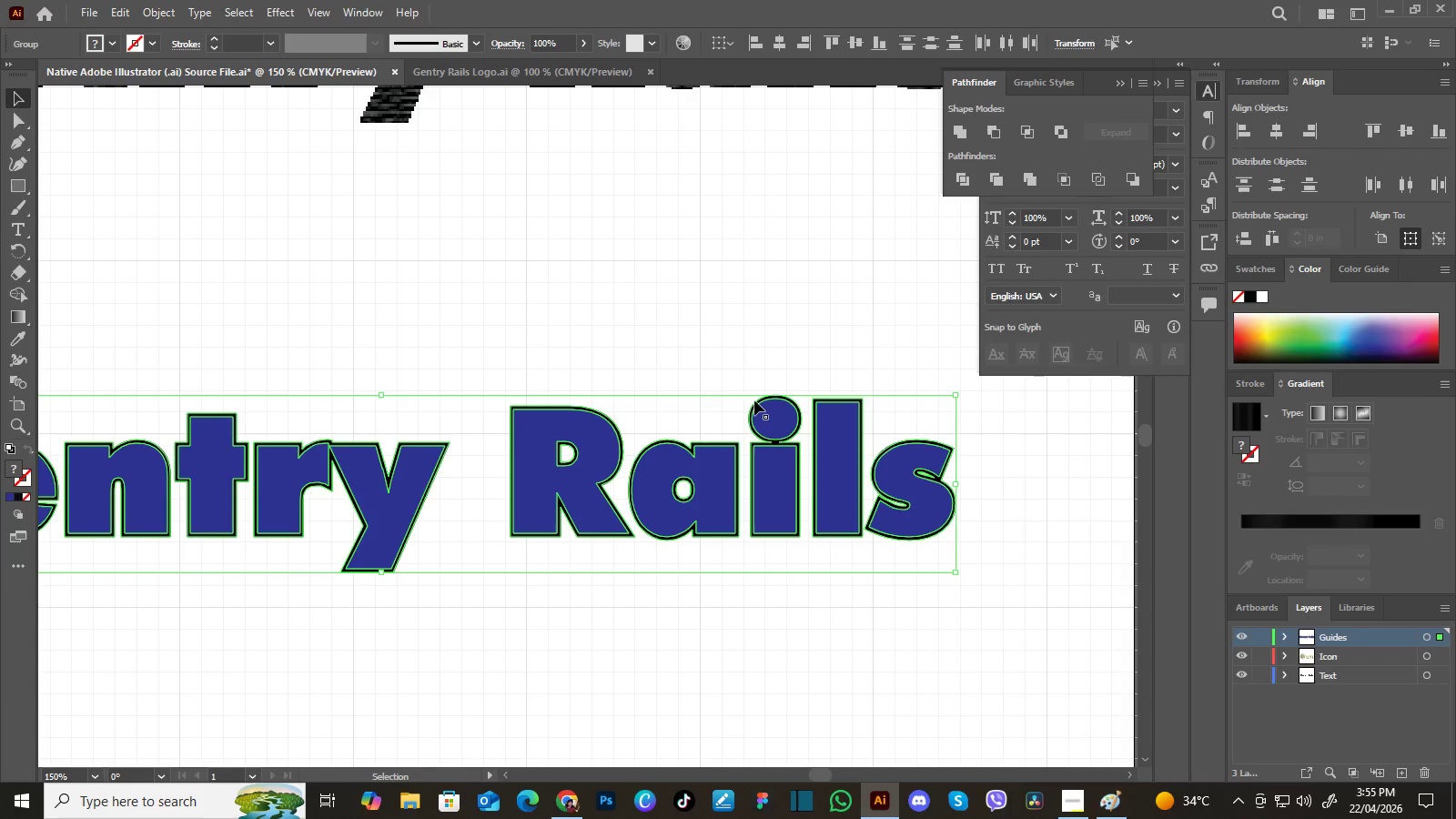 
hold_key(key=ShiftLeft, duration=6.89)
left_click([999, 130])
 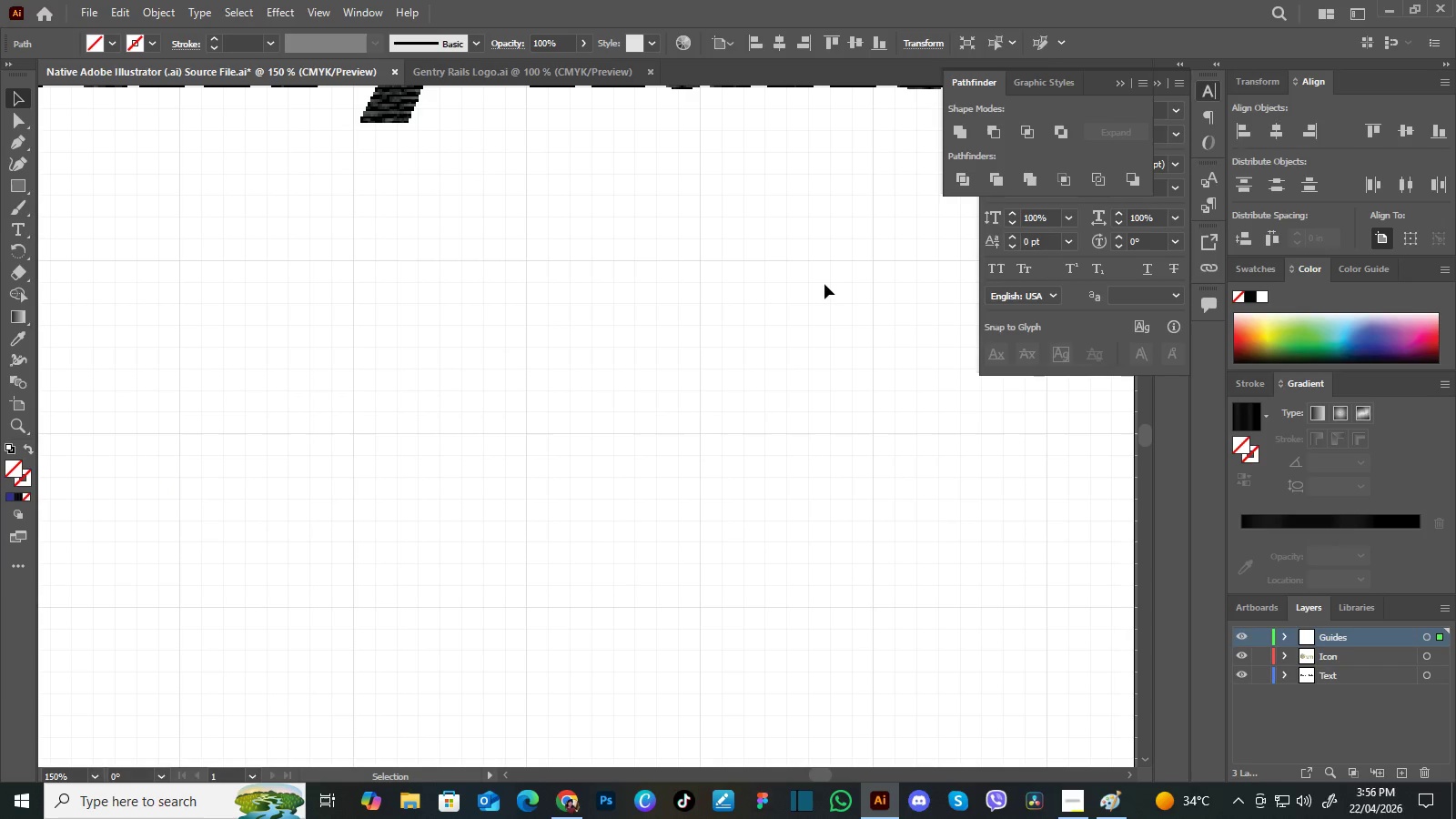 
key(Control+Z)
 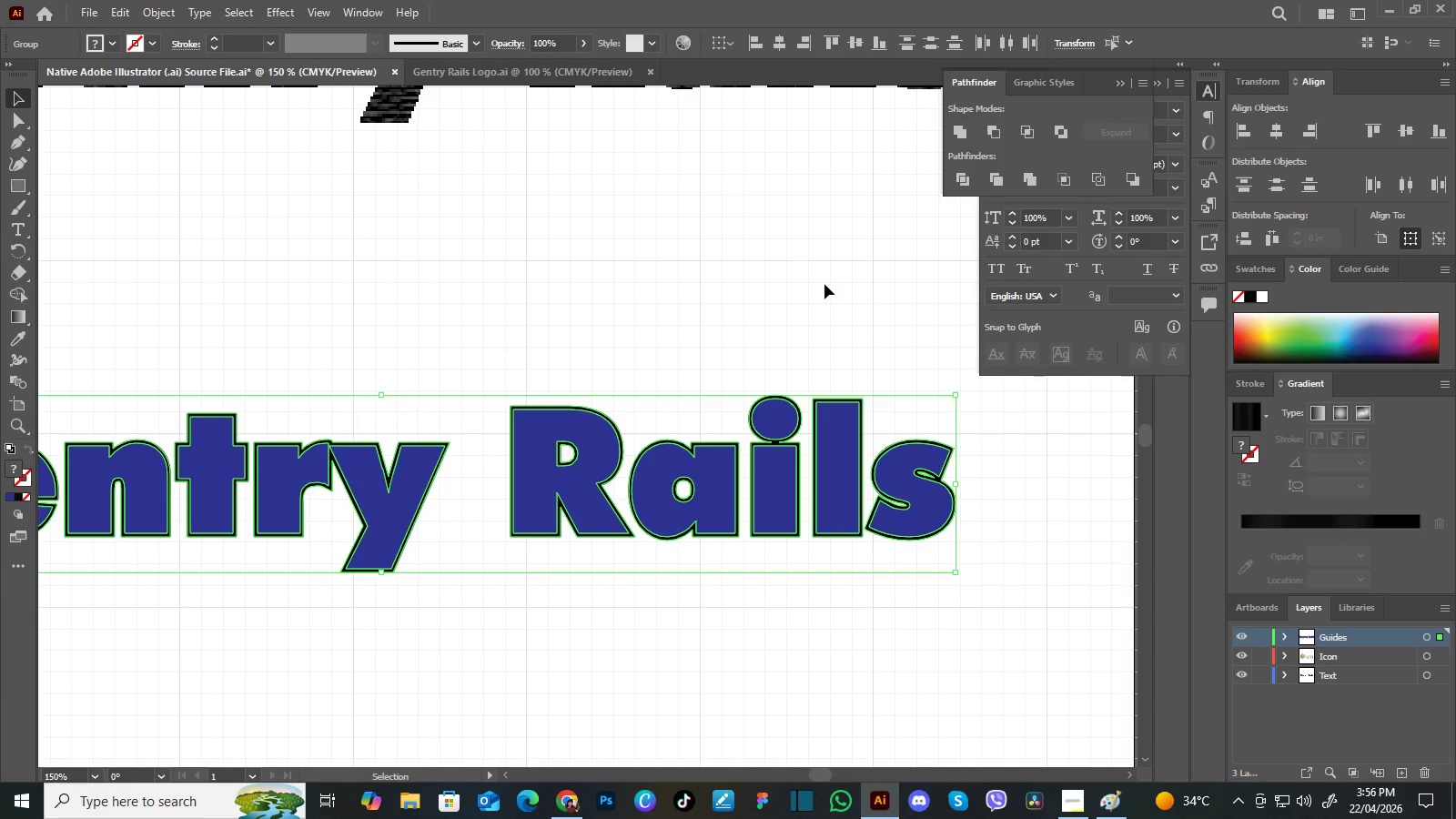 
left_click([824, 291])
 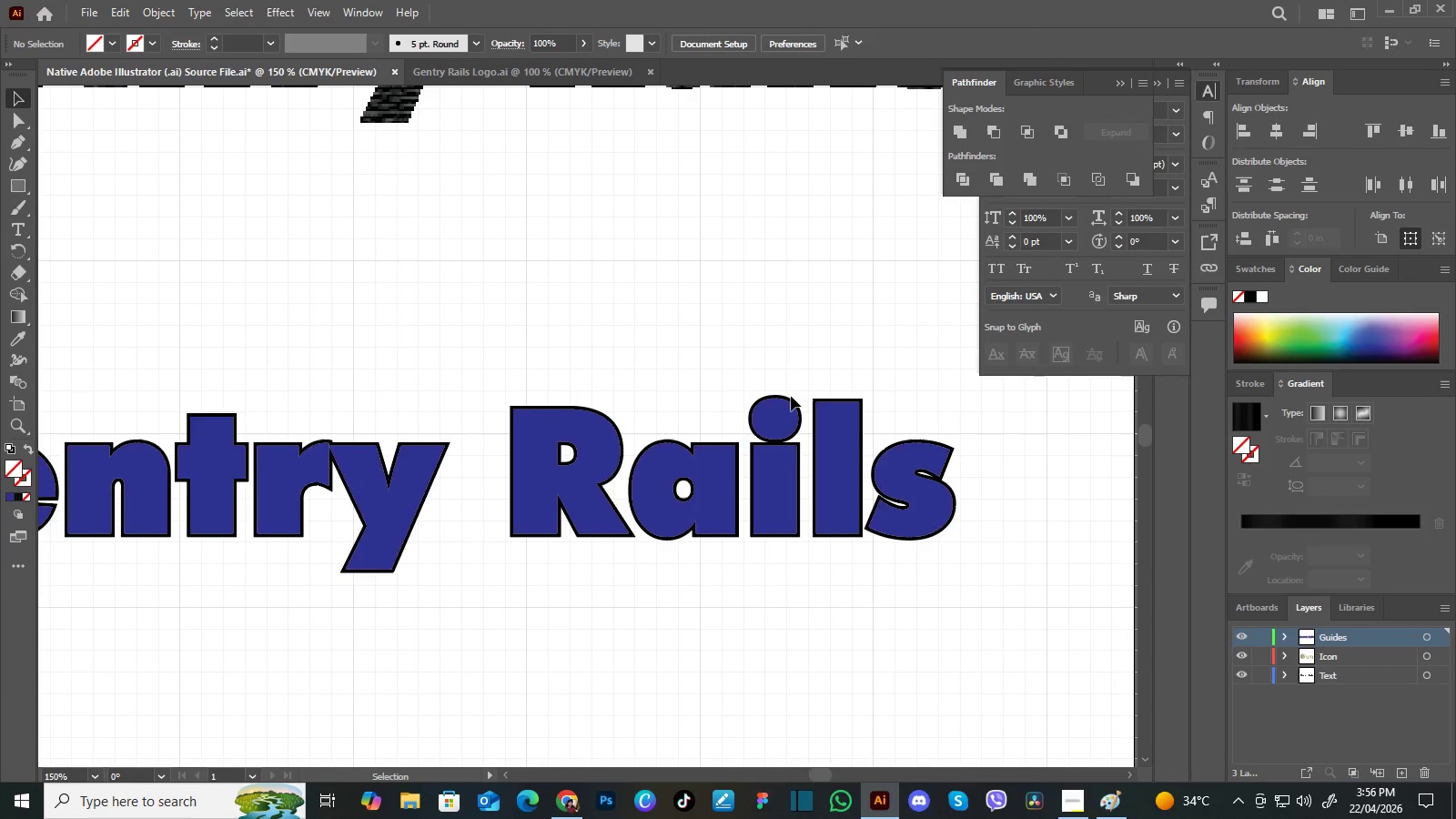 
left_click([792, 396])
 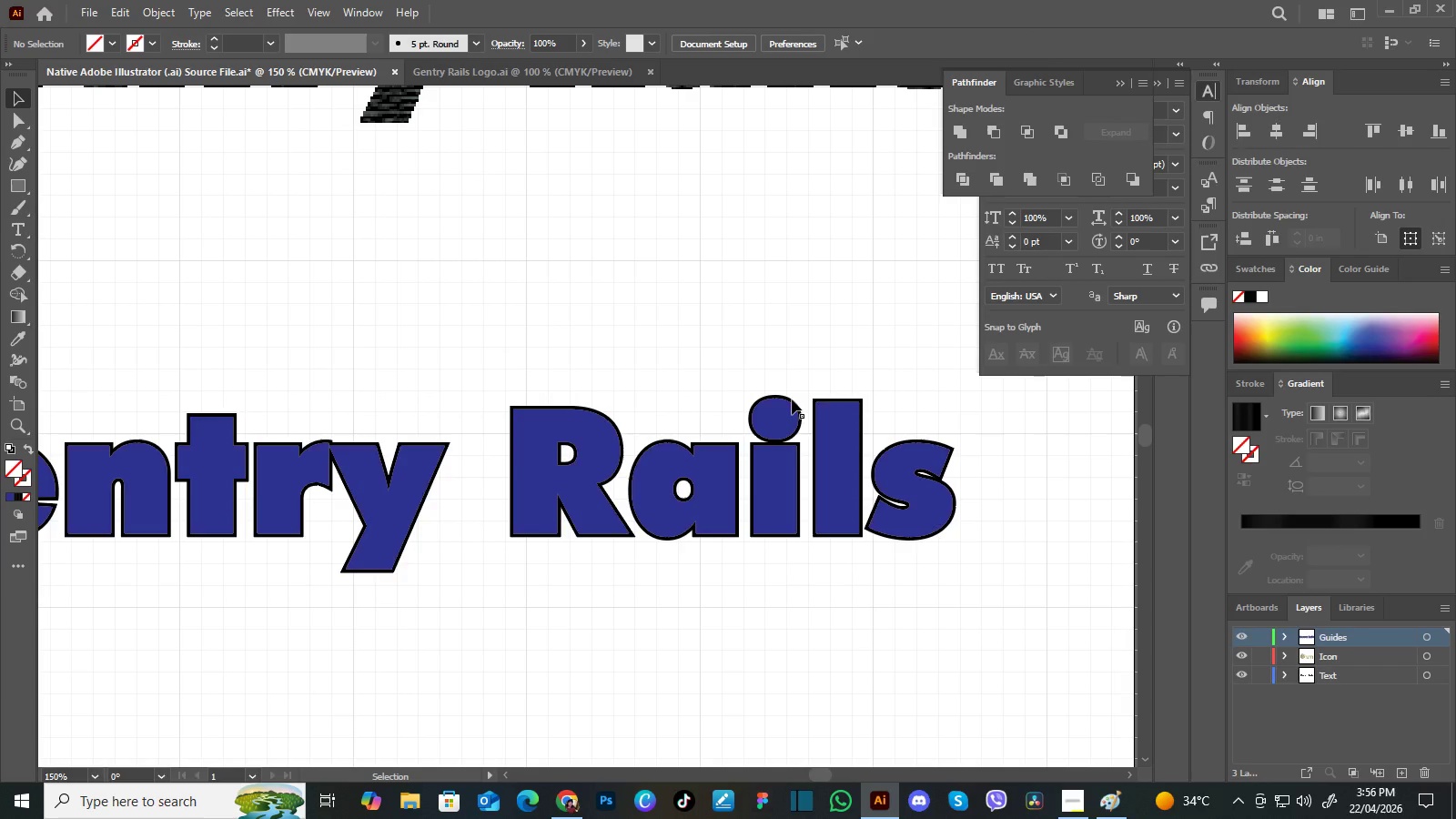 
left_click([792, 399])
 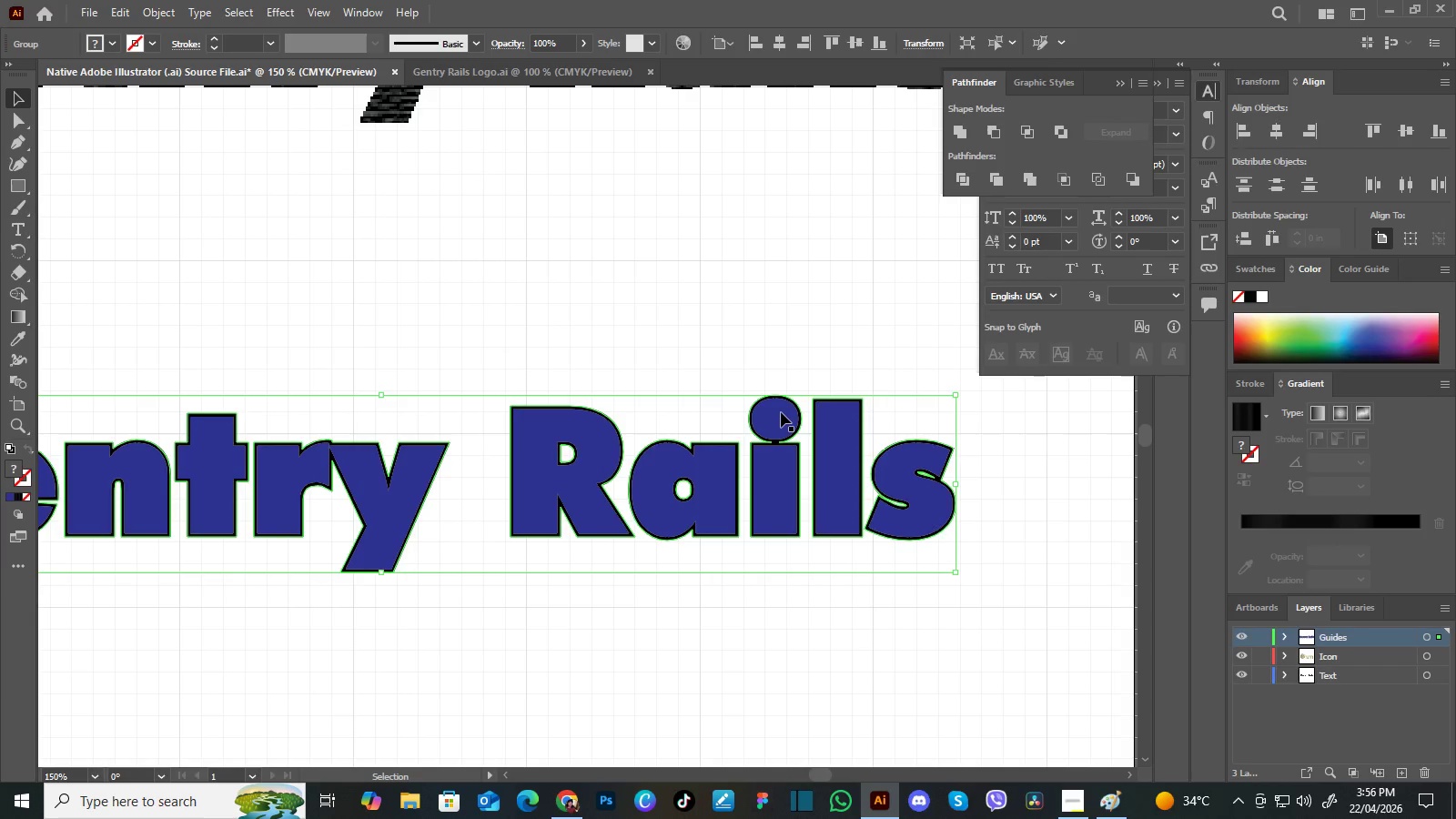 
hold_key(key=ShiftLeft, duration=0.56)
left_click([780, 412])
 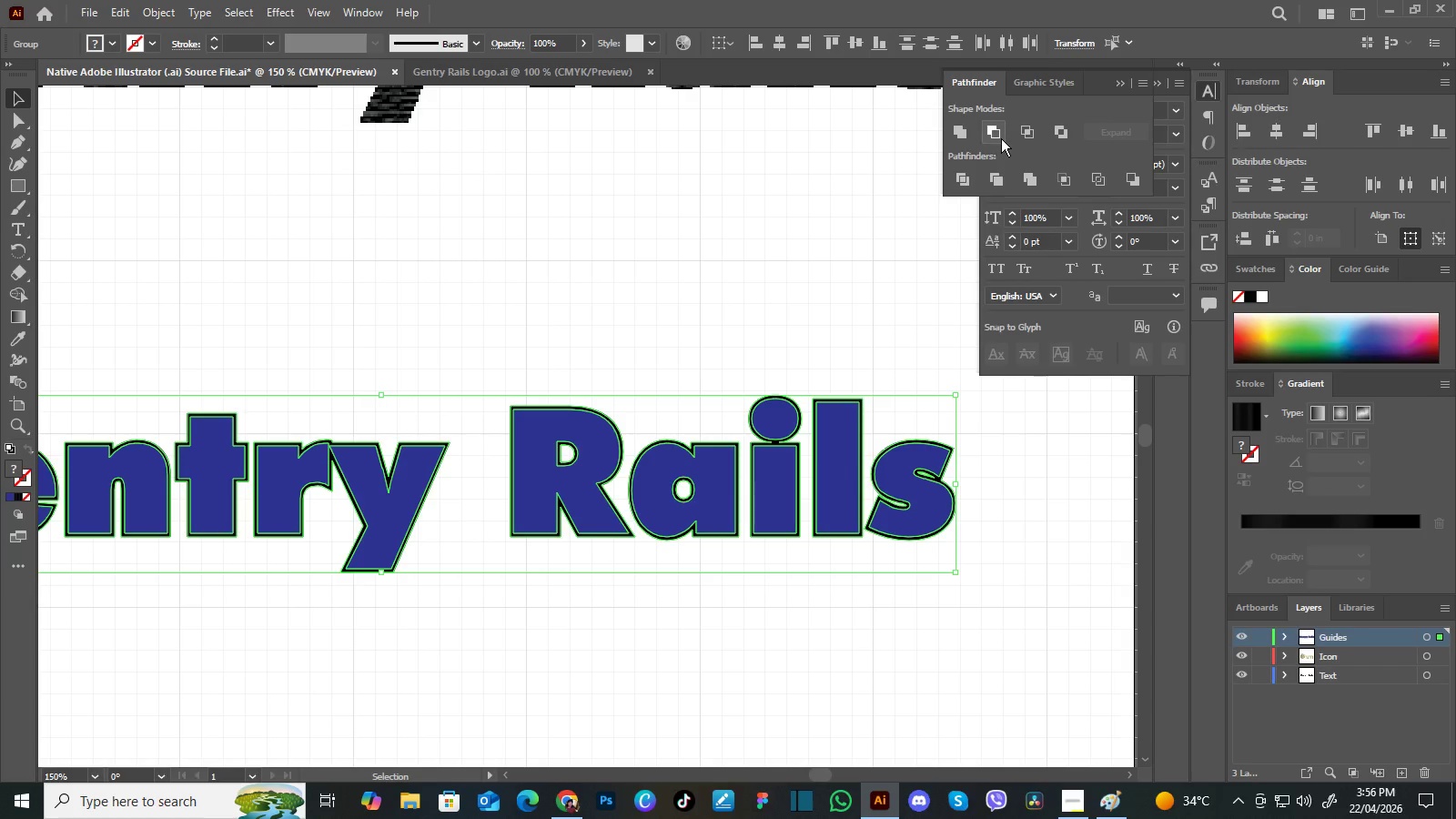 
left_click([1001, 138])
 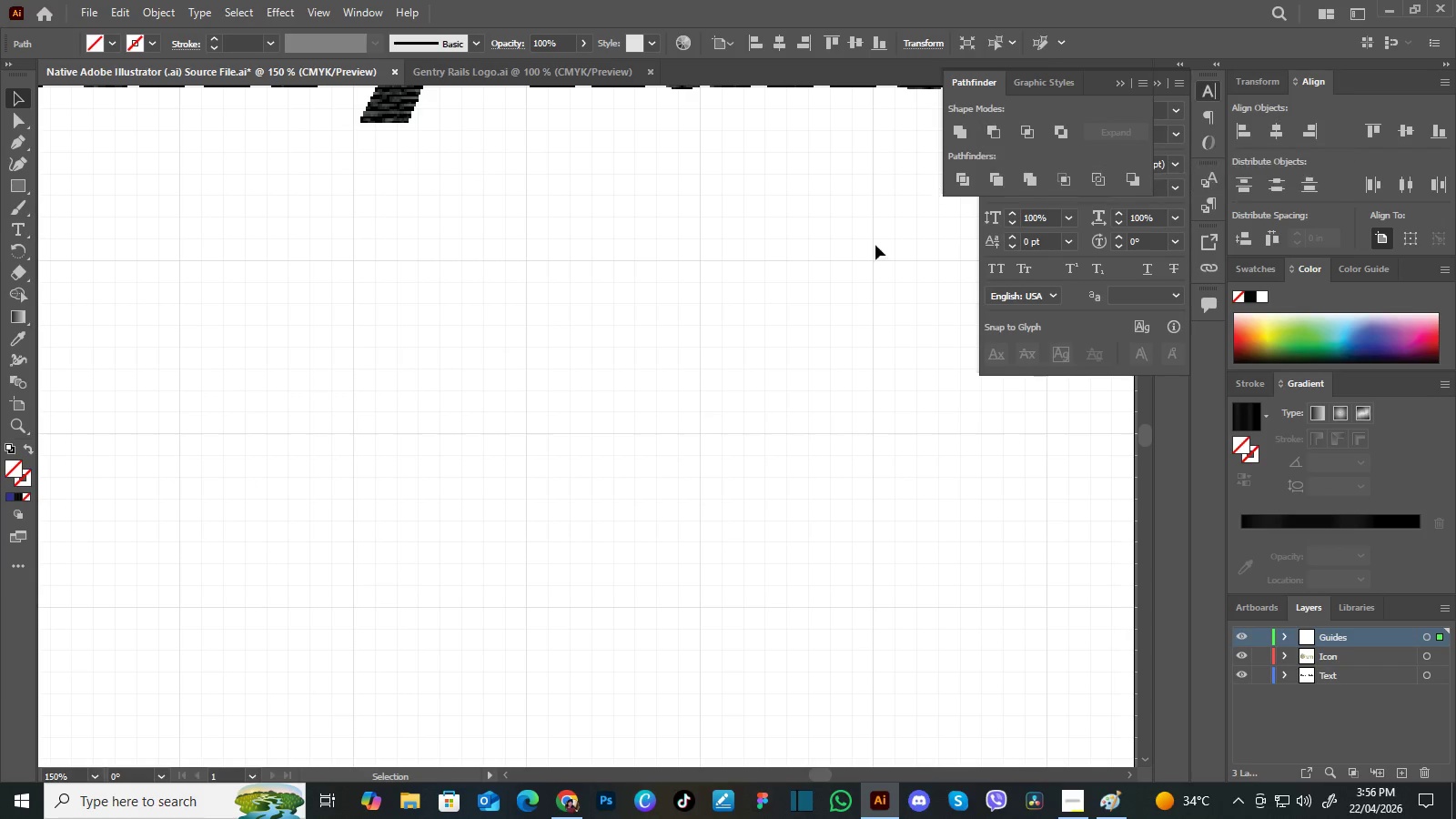 
key(Control+Z)
 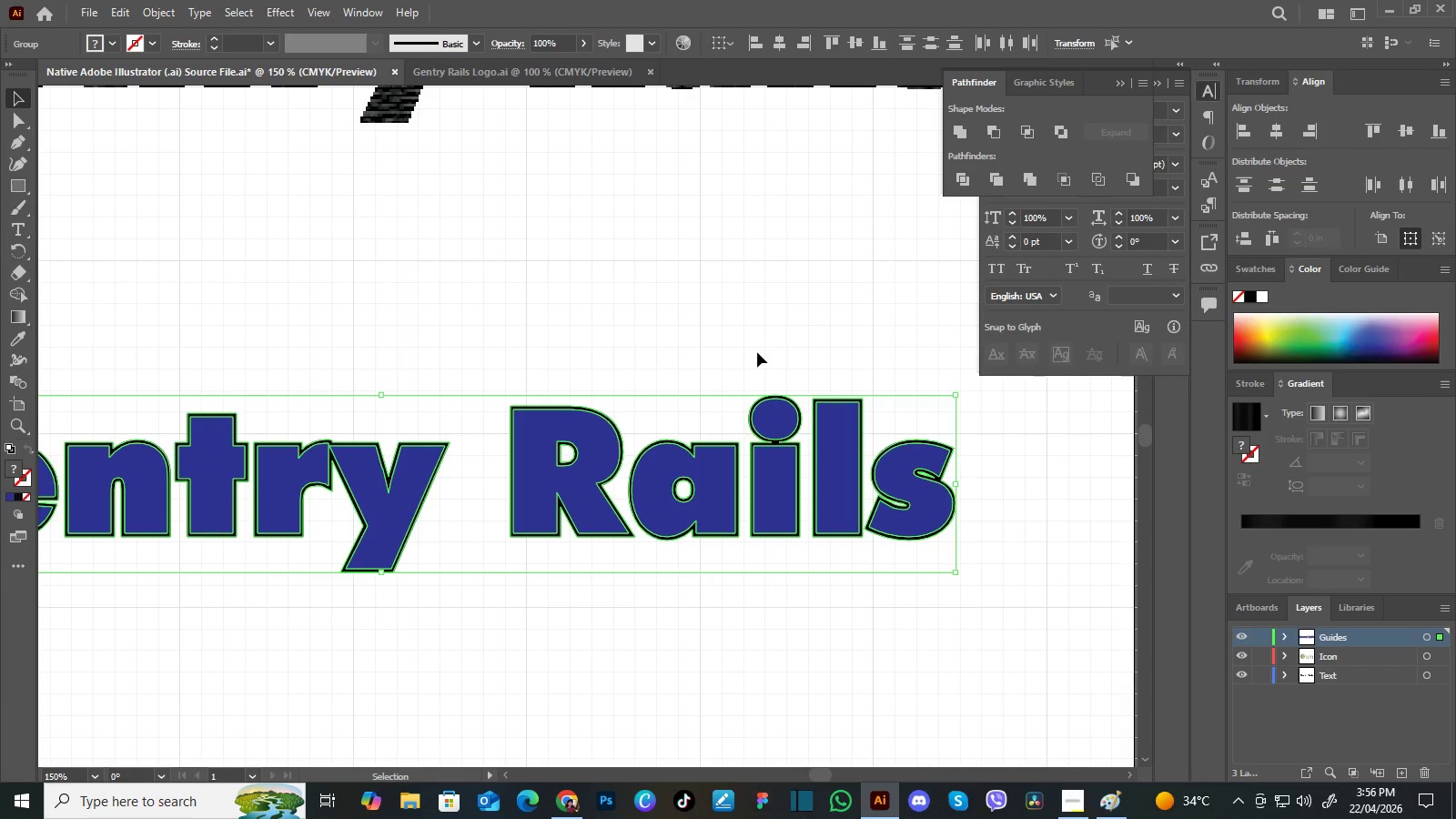 
left_click([757, 352])
 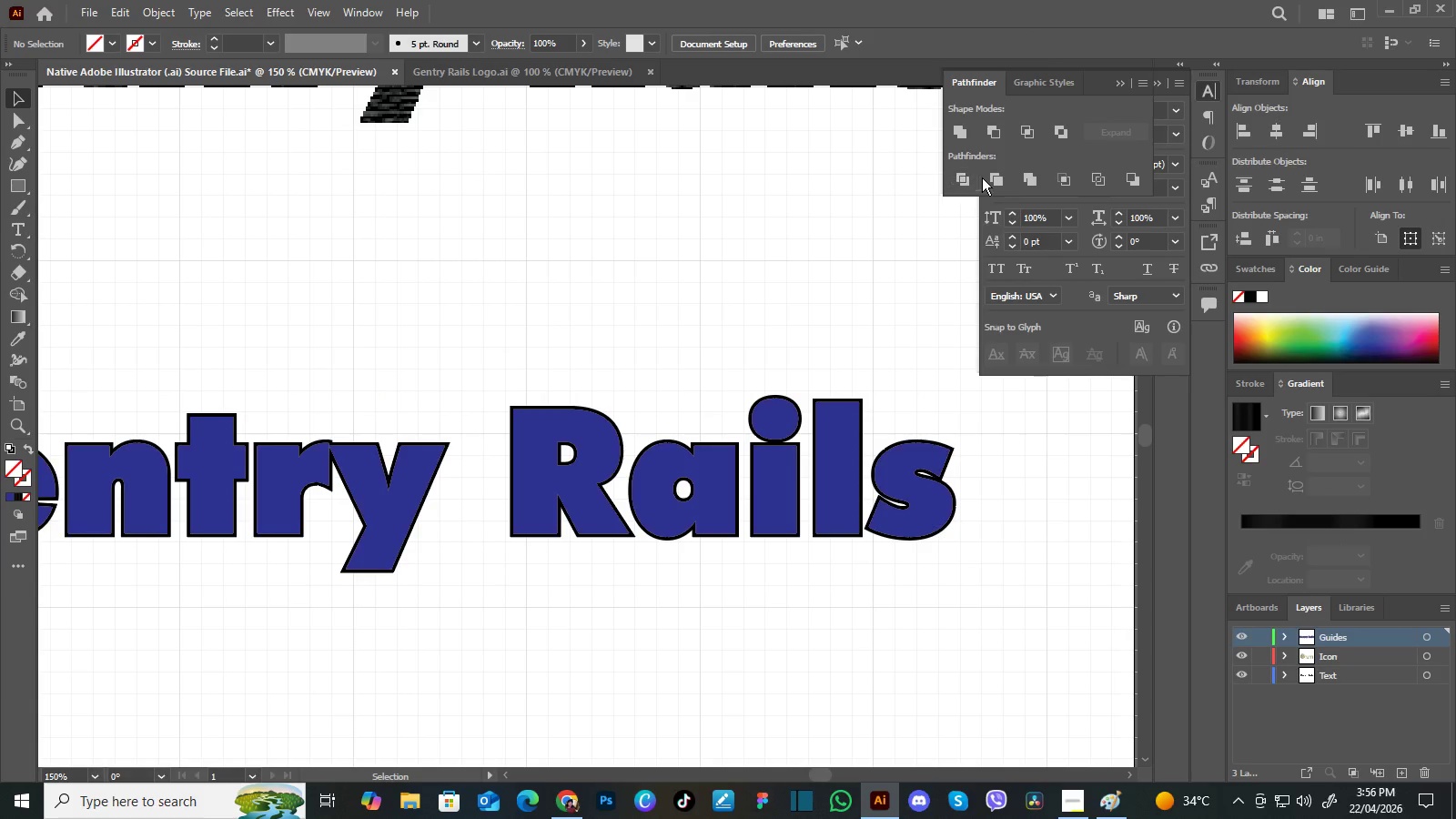 
wait(7.31)
 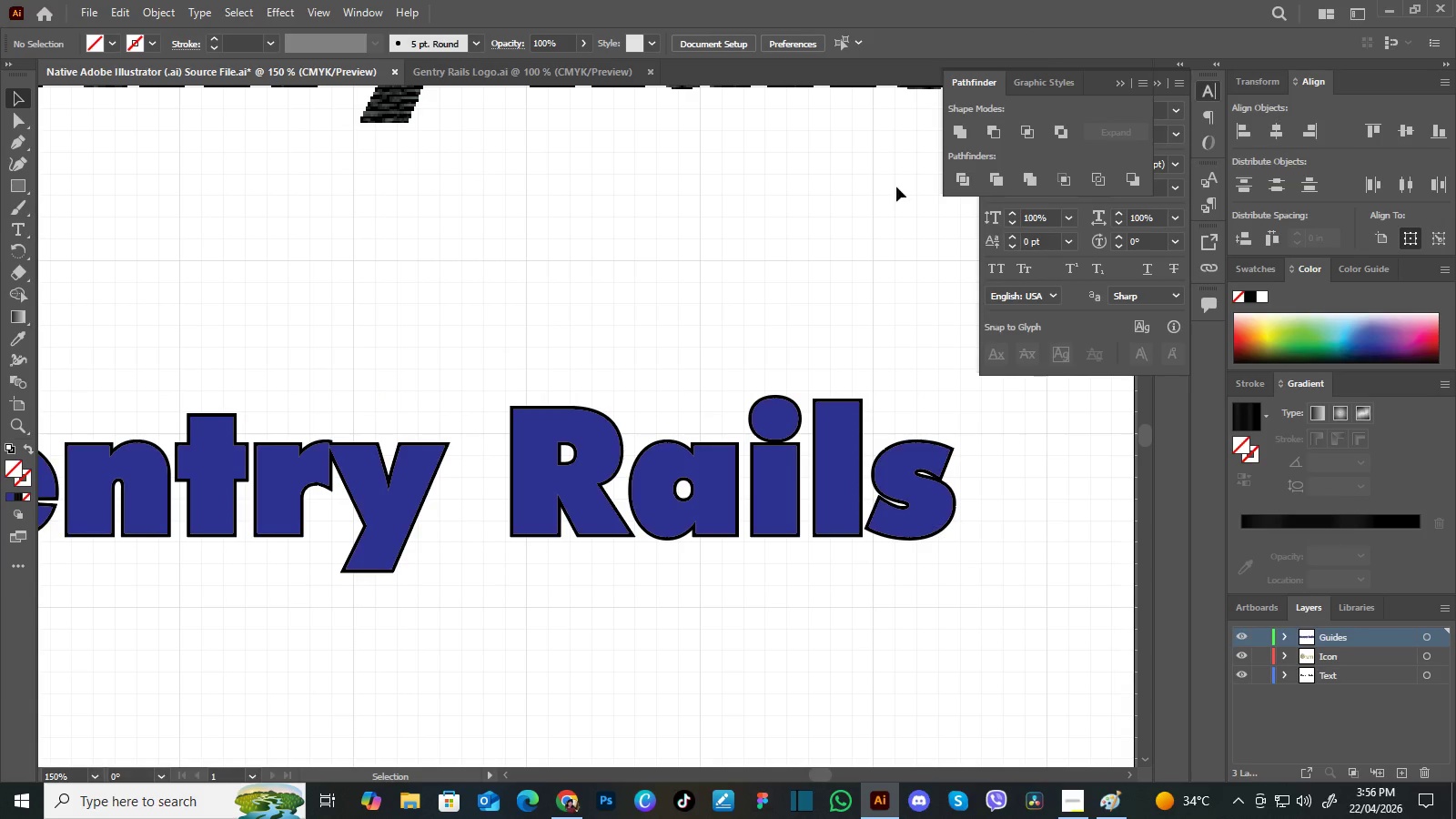 
left_click([812, 272])
 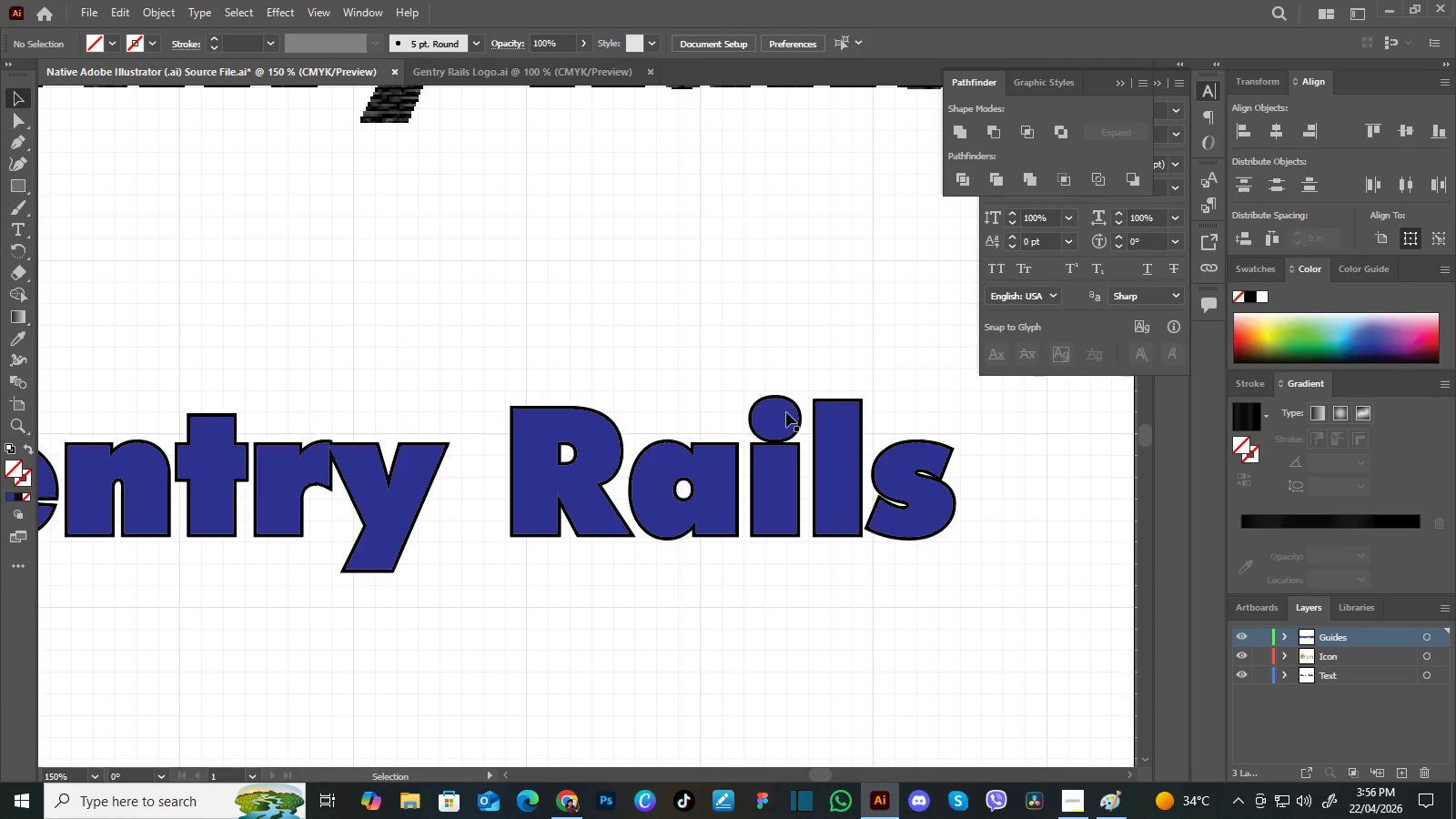 
left_click([786, 412])
 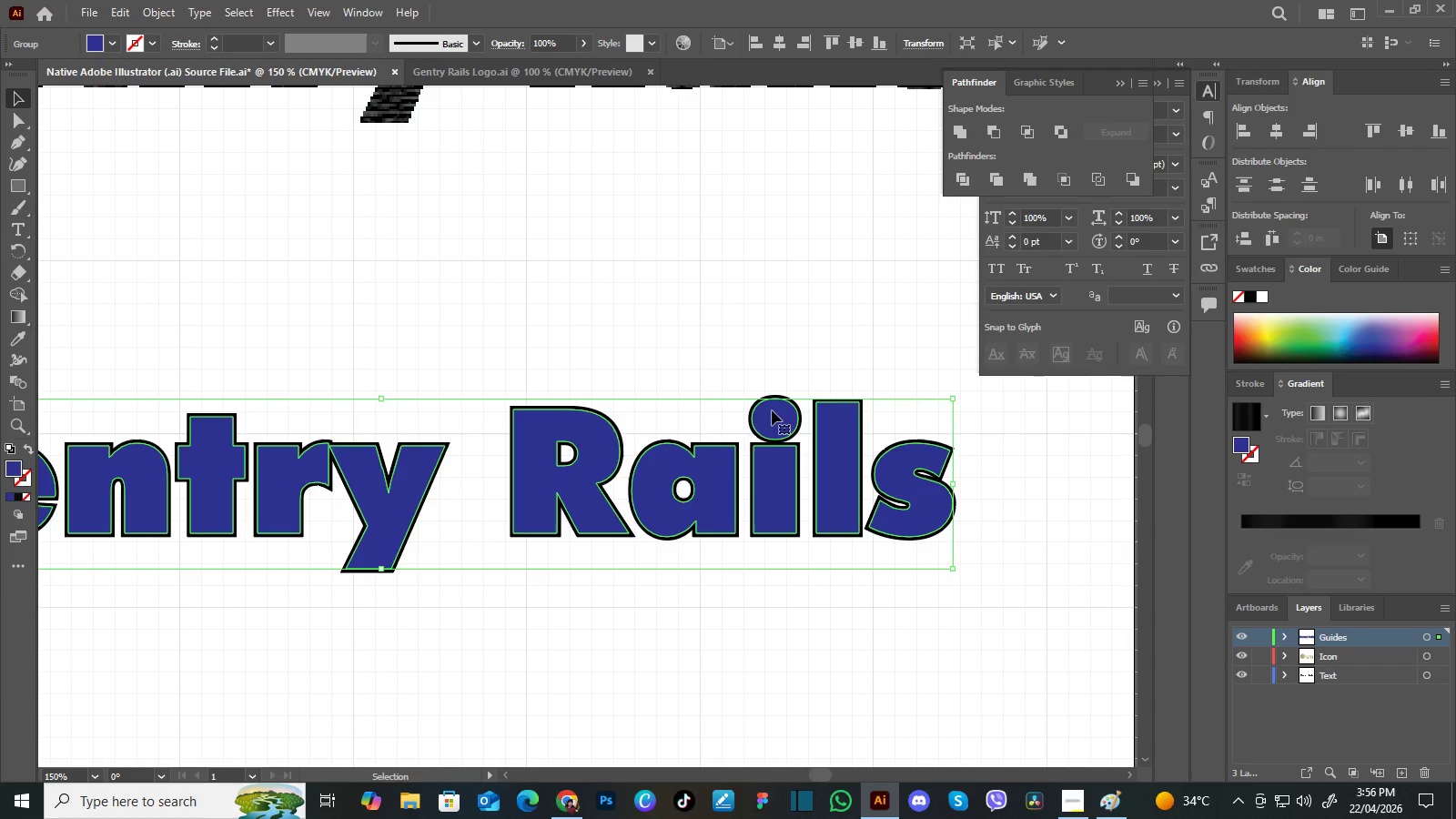 
hold_key(key=ShiftLeft, duration=1.44)
left_click([756, 400])
 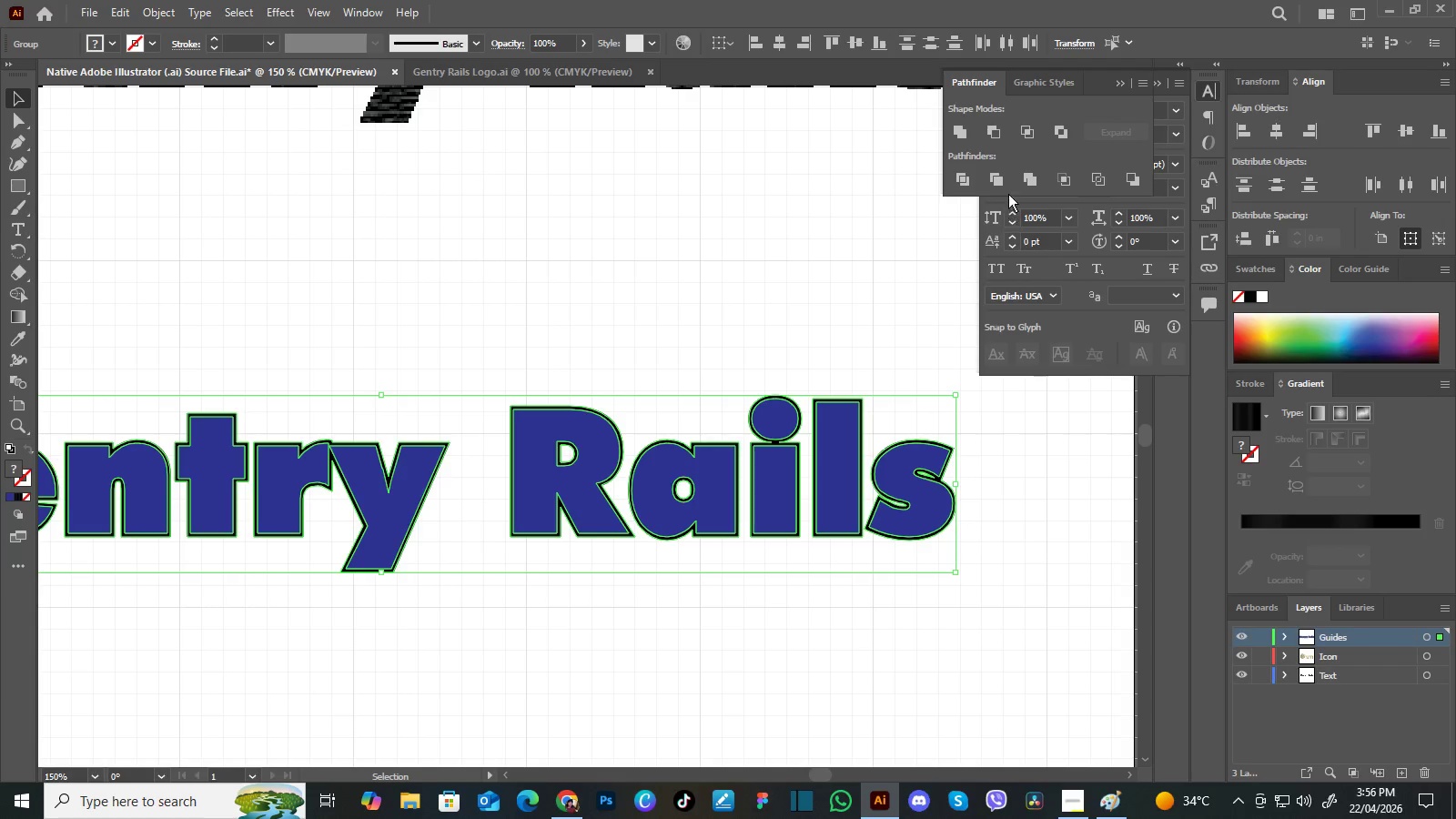 
left_click([1001, 180])
 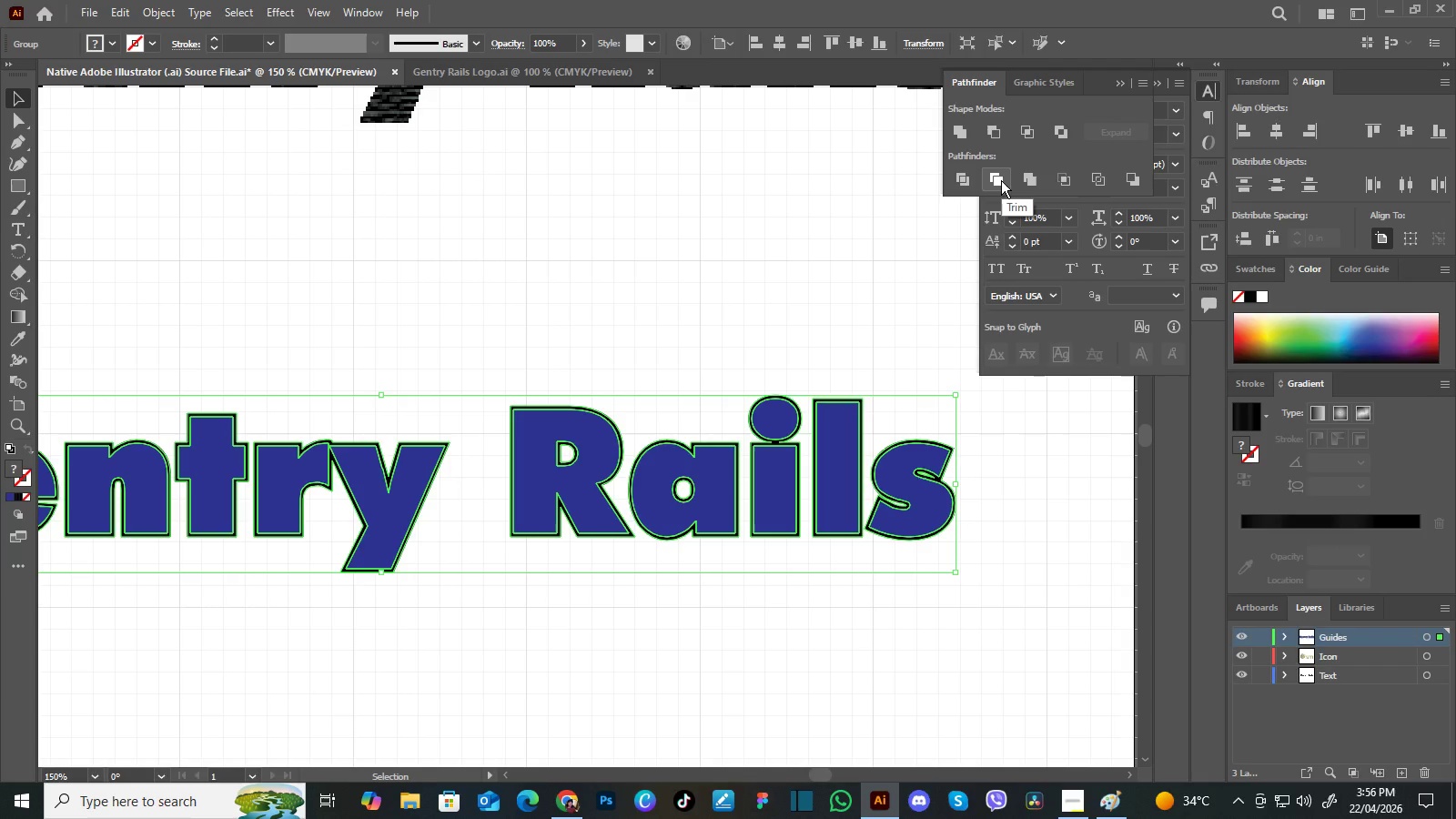 
left_click([1001, 180])
 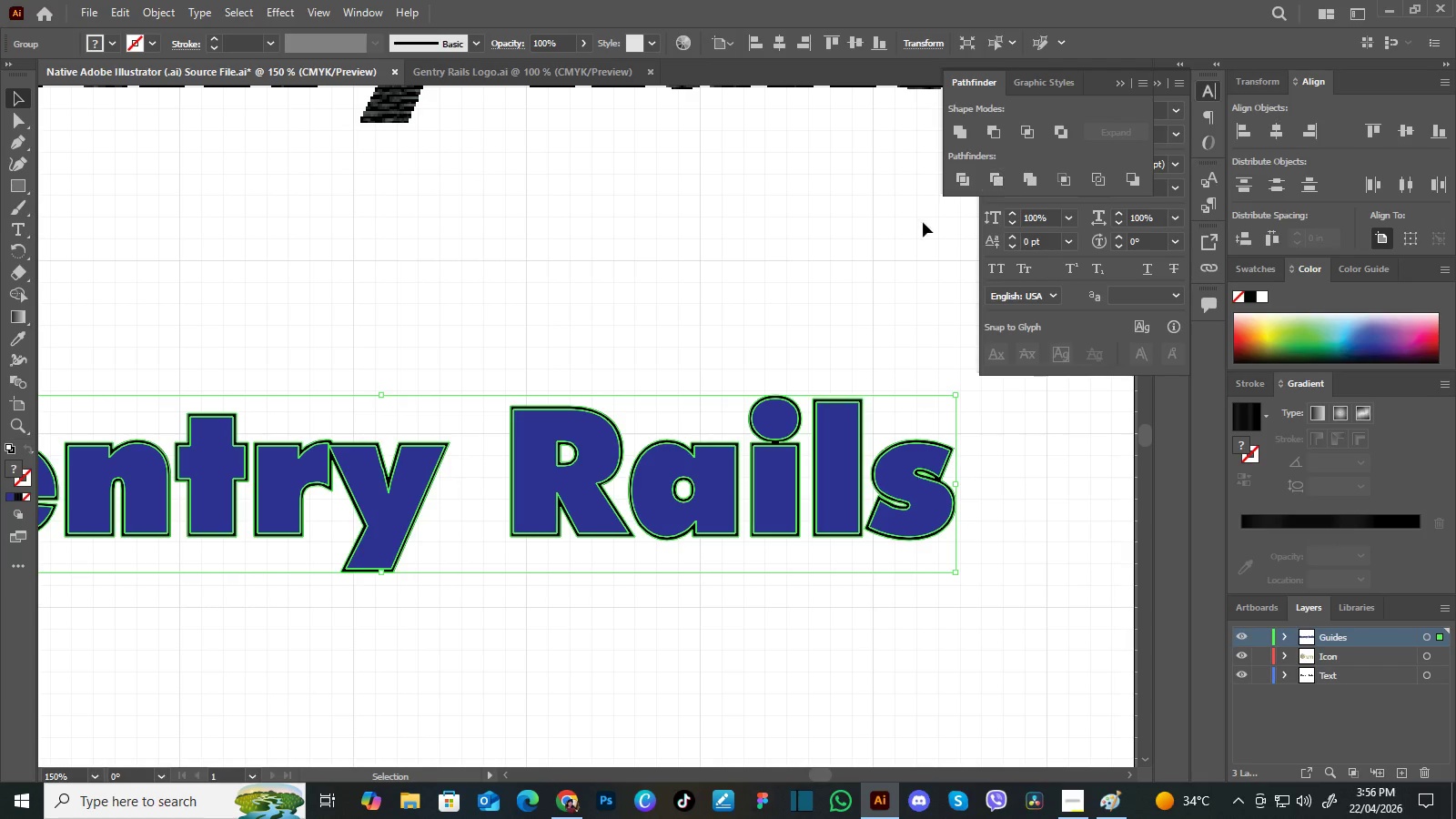 
left_click([844, 276])
 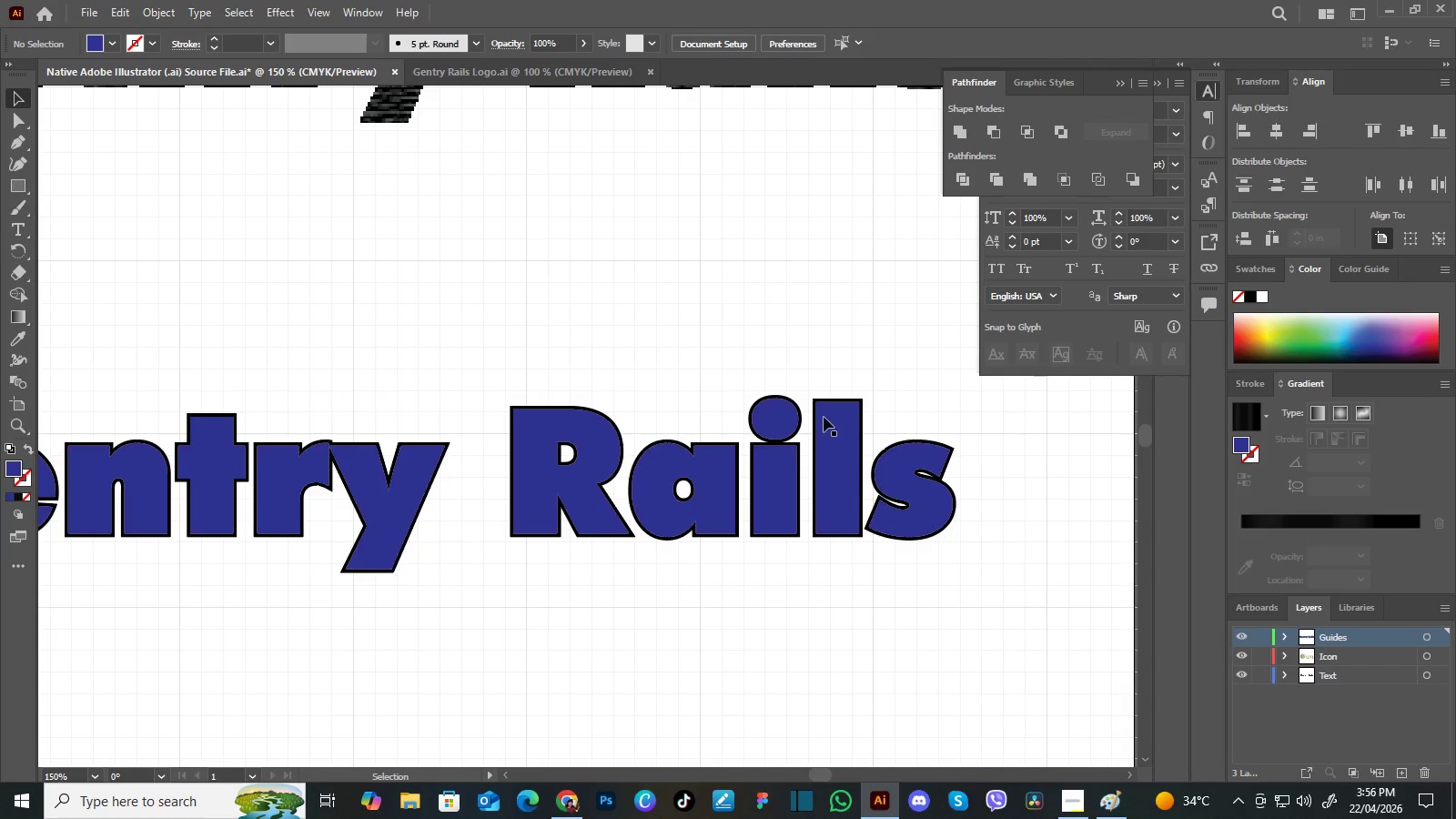 
left_click([824, 417])
 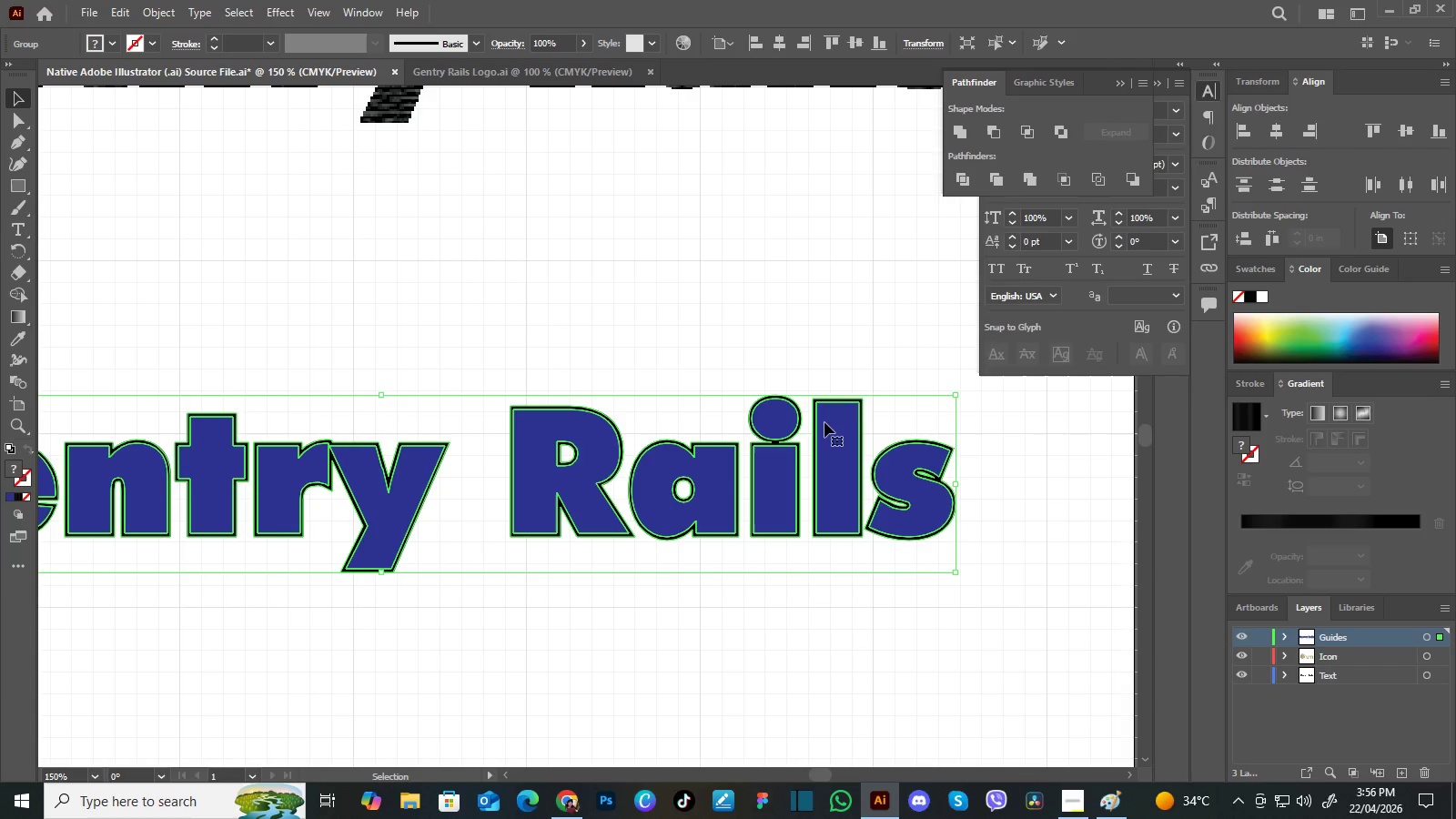 
right_click([825, 423])
 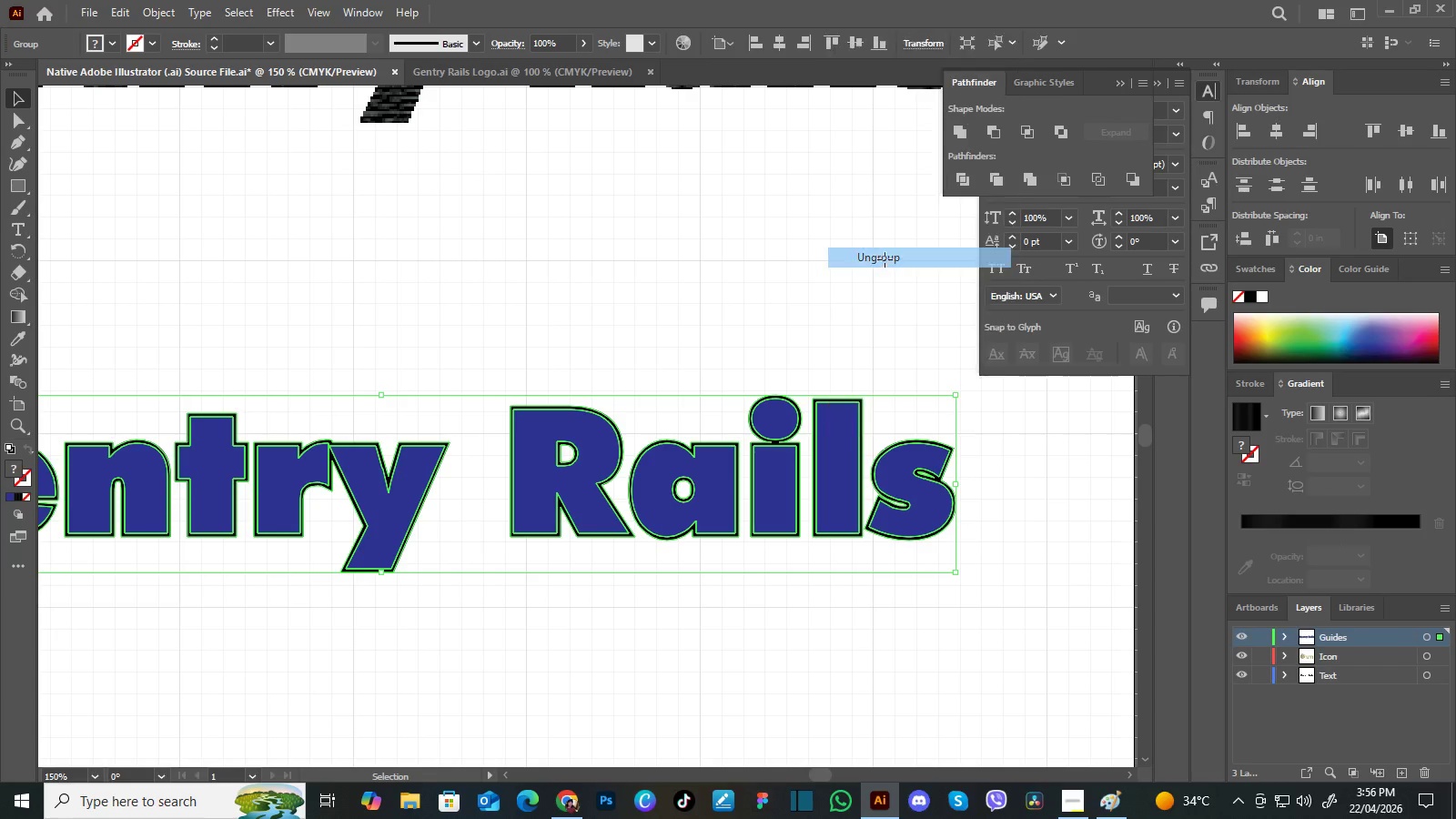 
double_click([824, 280])
 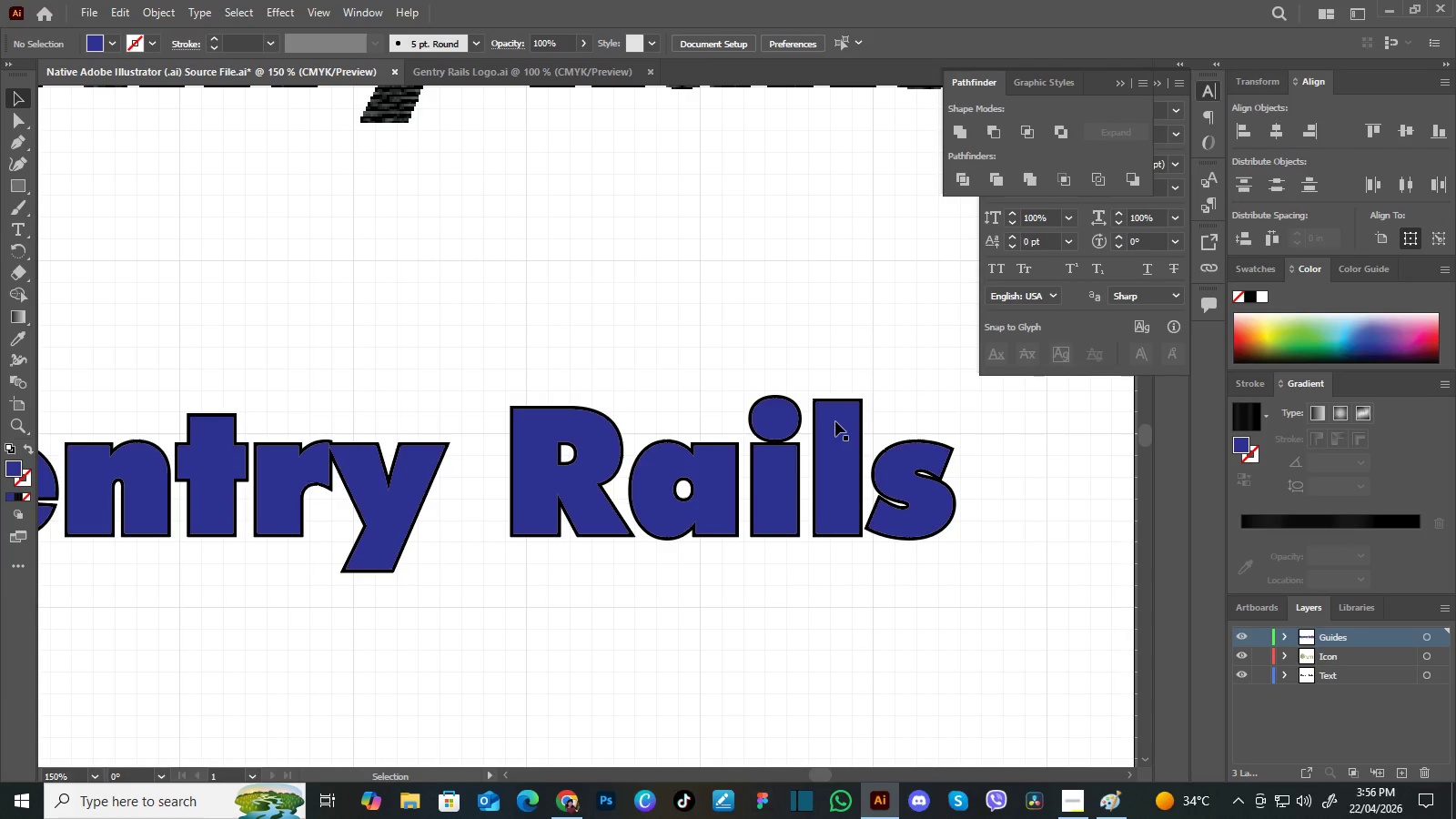 
left_click([835, 421])
 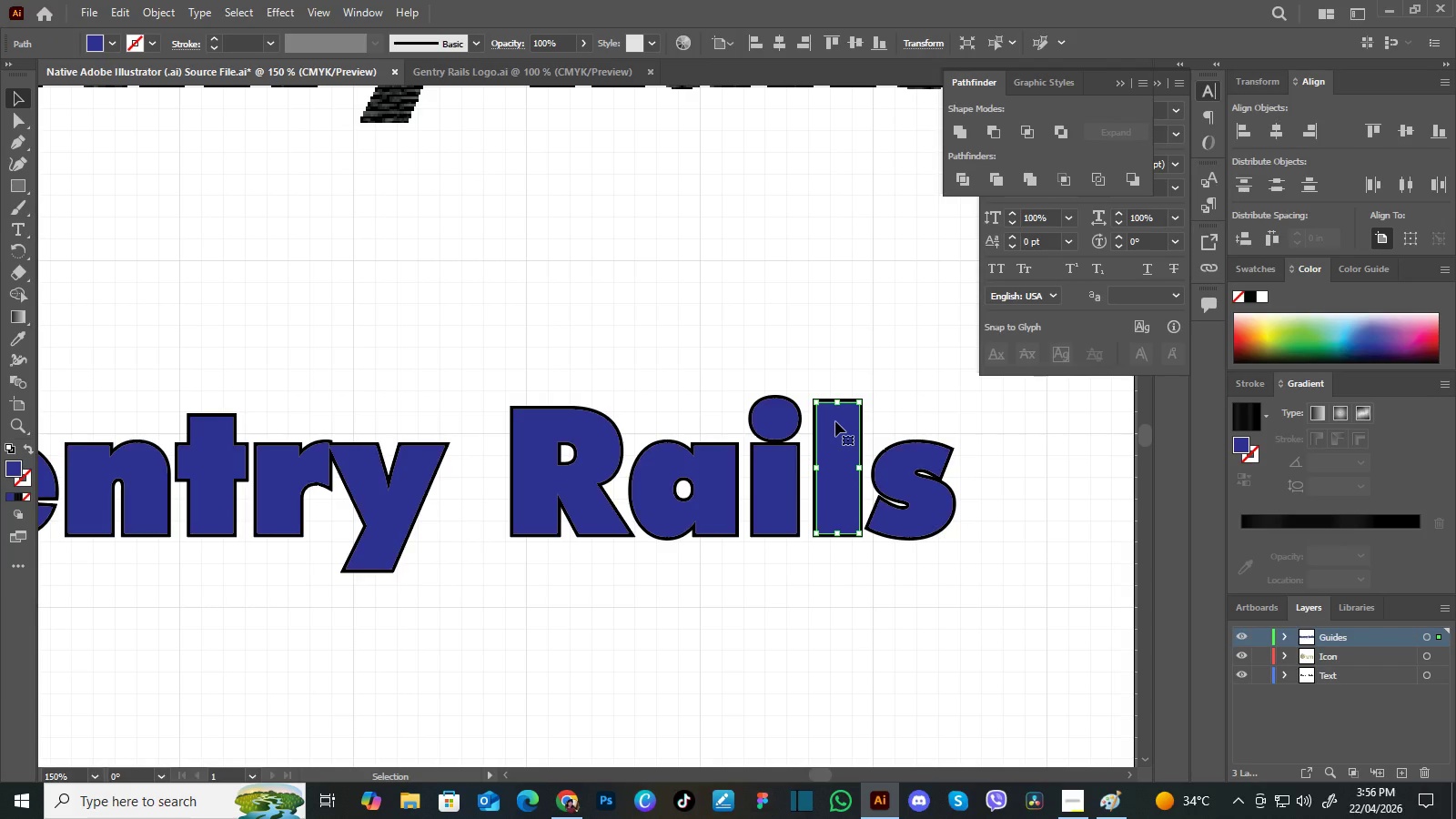 
key(Delete)
 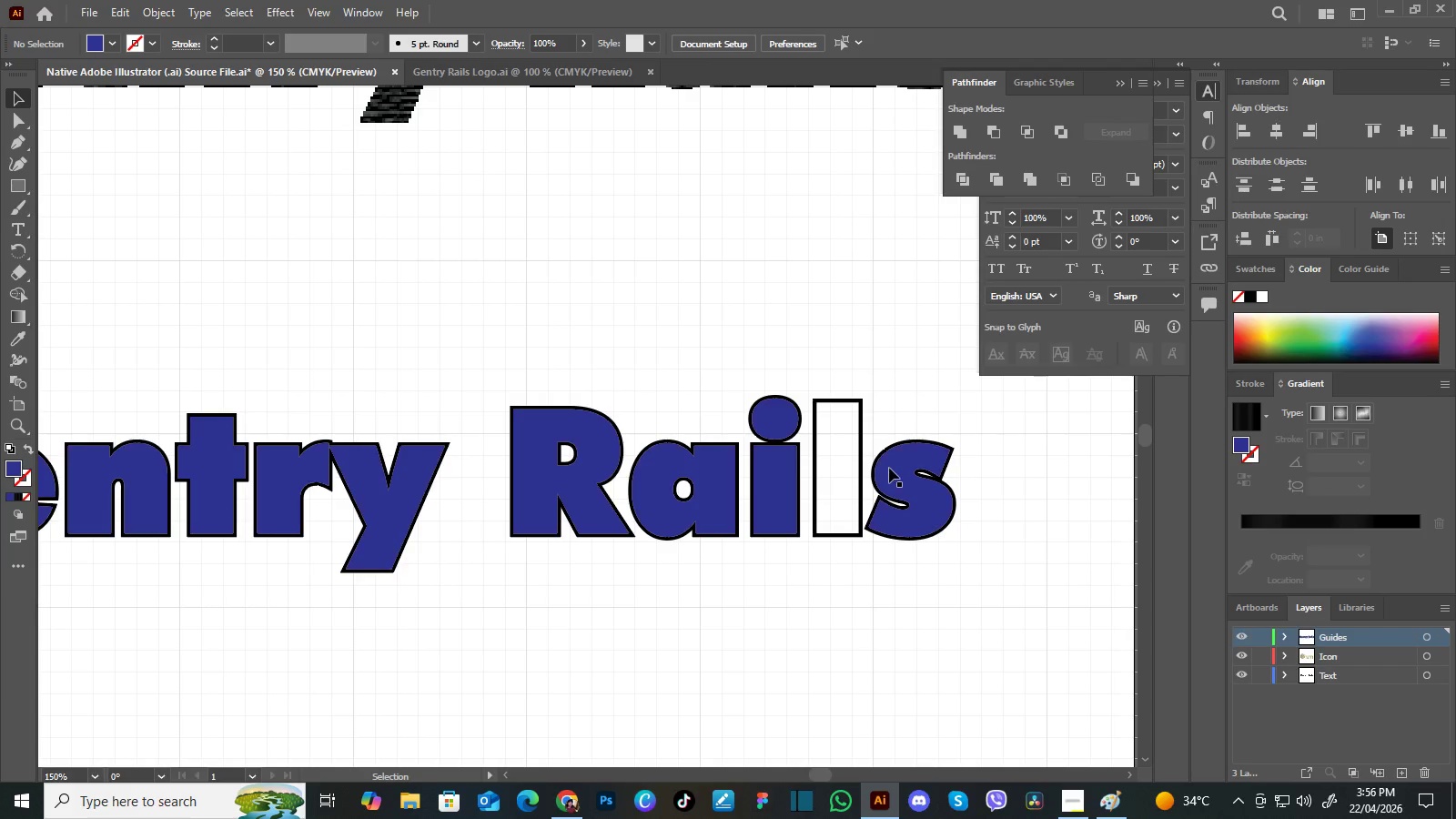 
left_click([897, 471])
 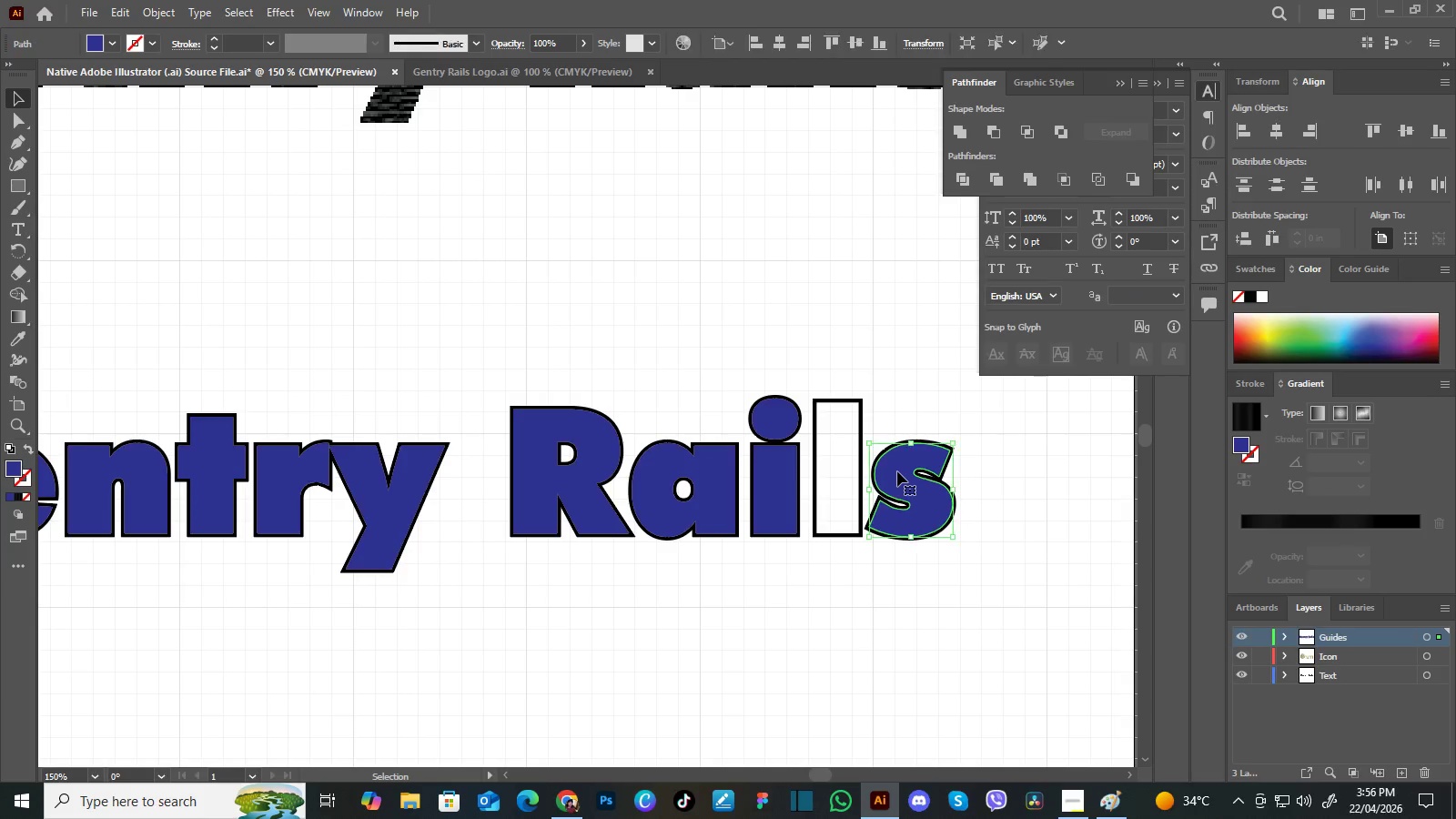 
key(Delete)
 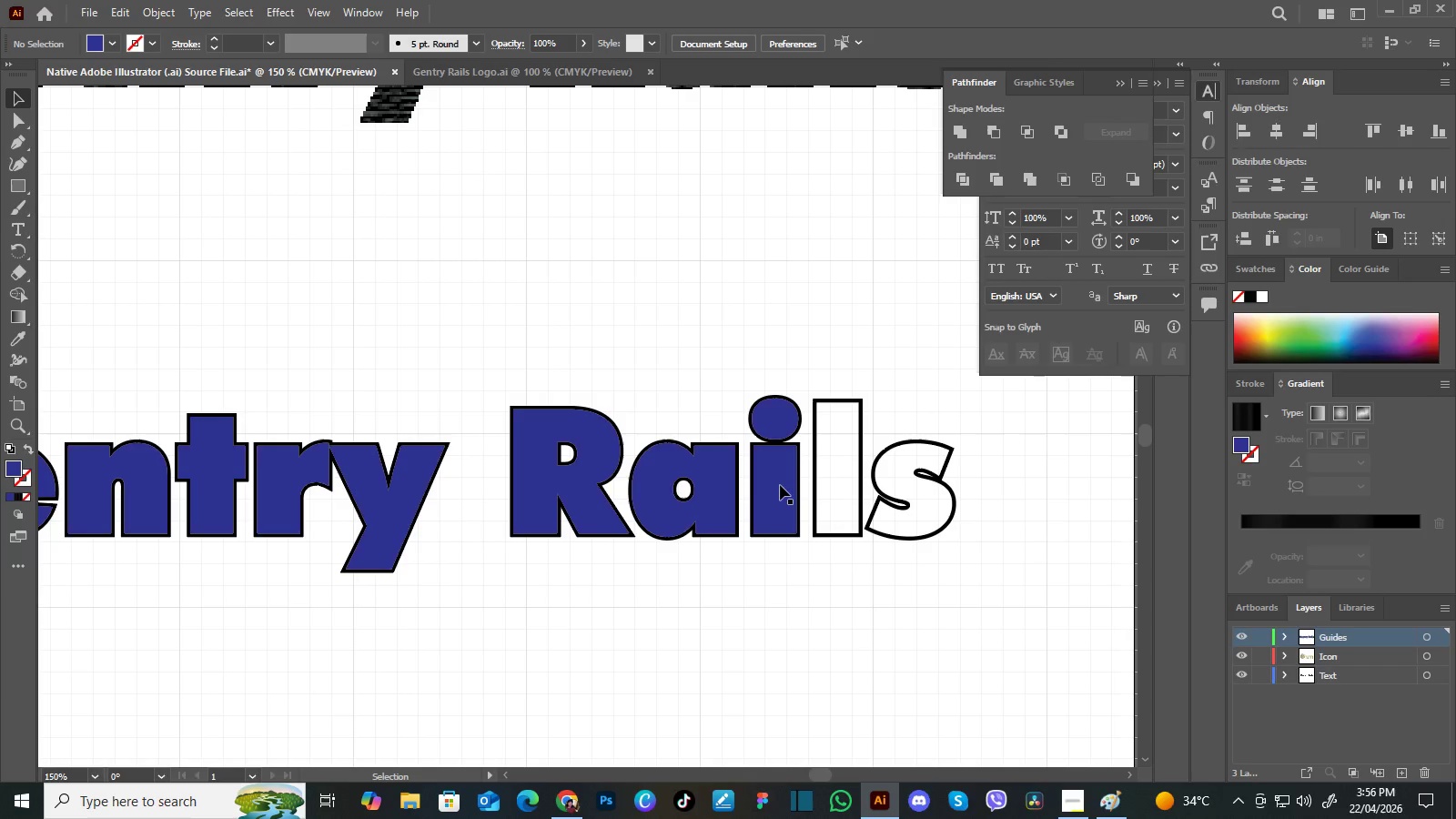 
left_click([779, 485])
 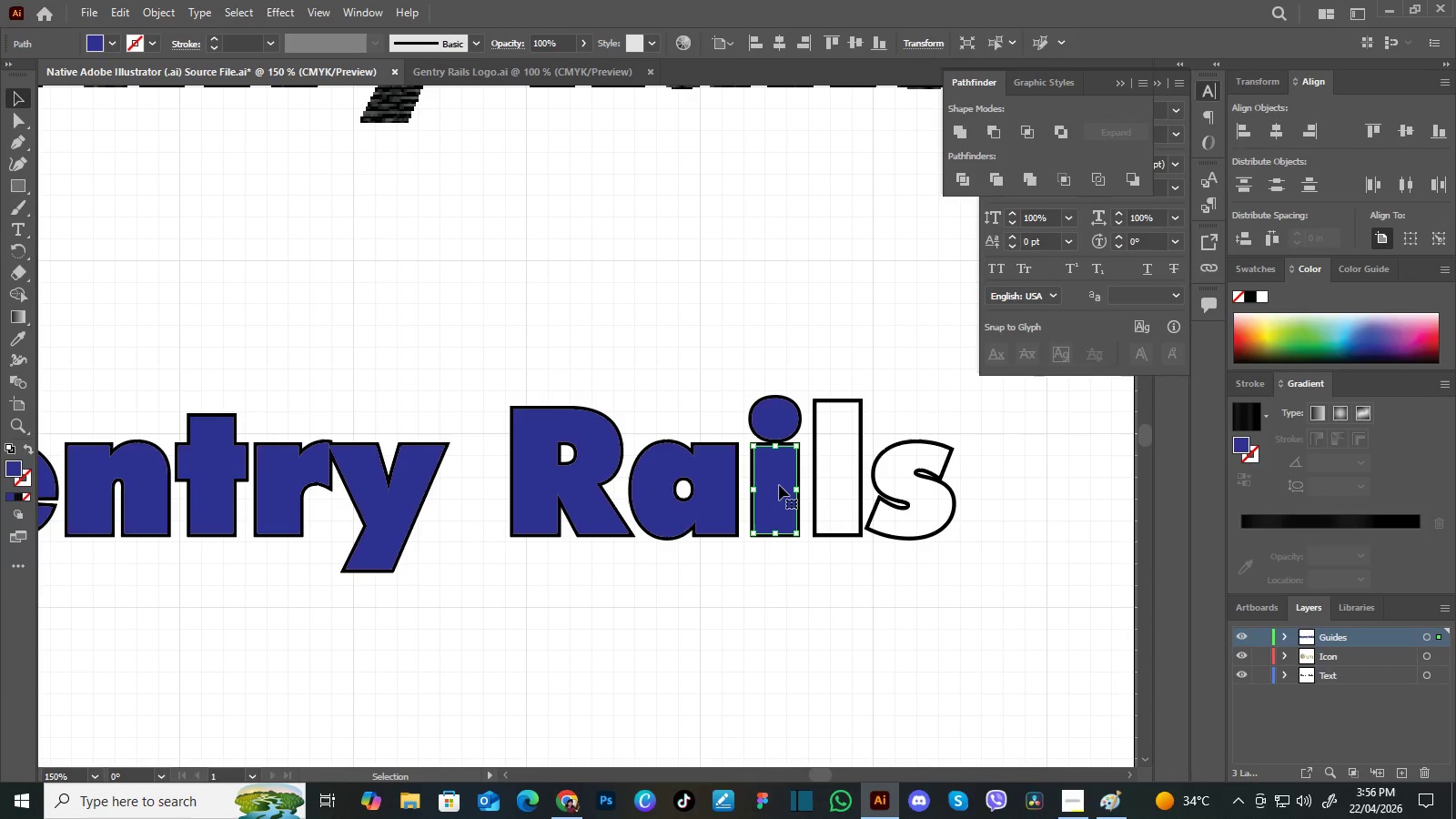 
key(Delete)
 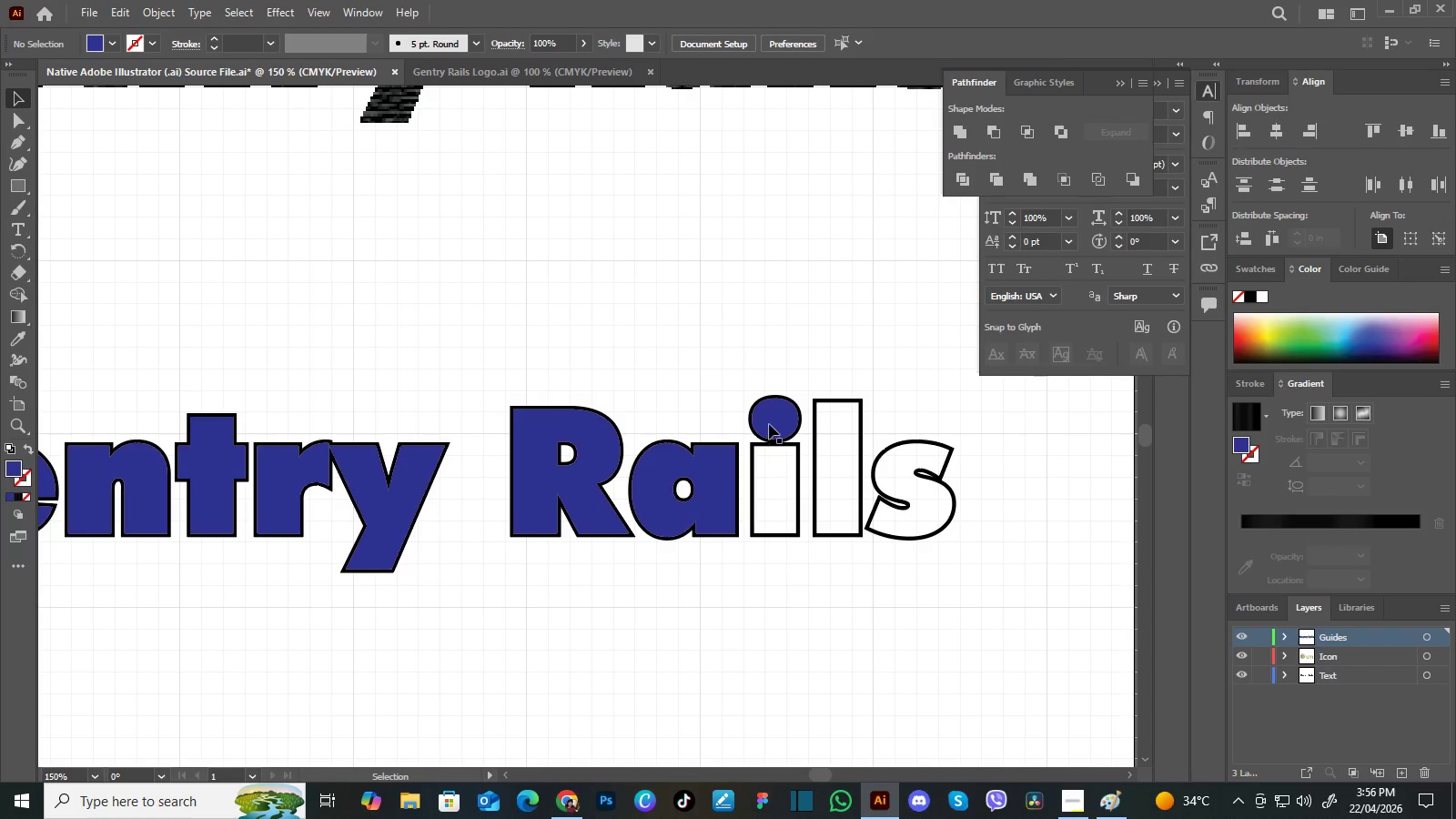 
left_click([770, 420])
 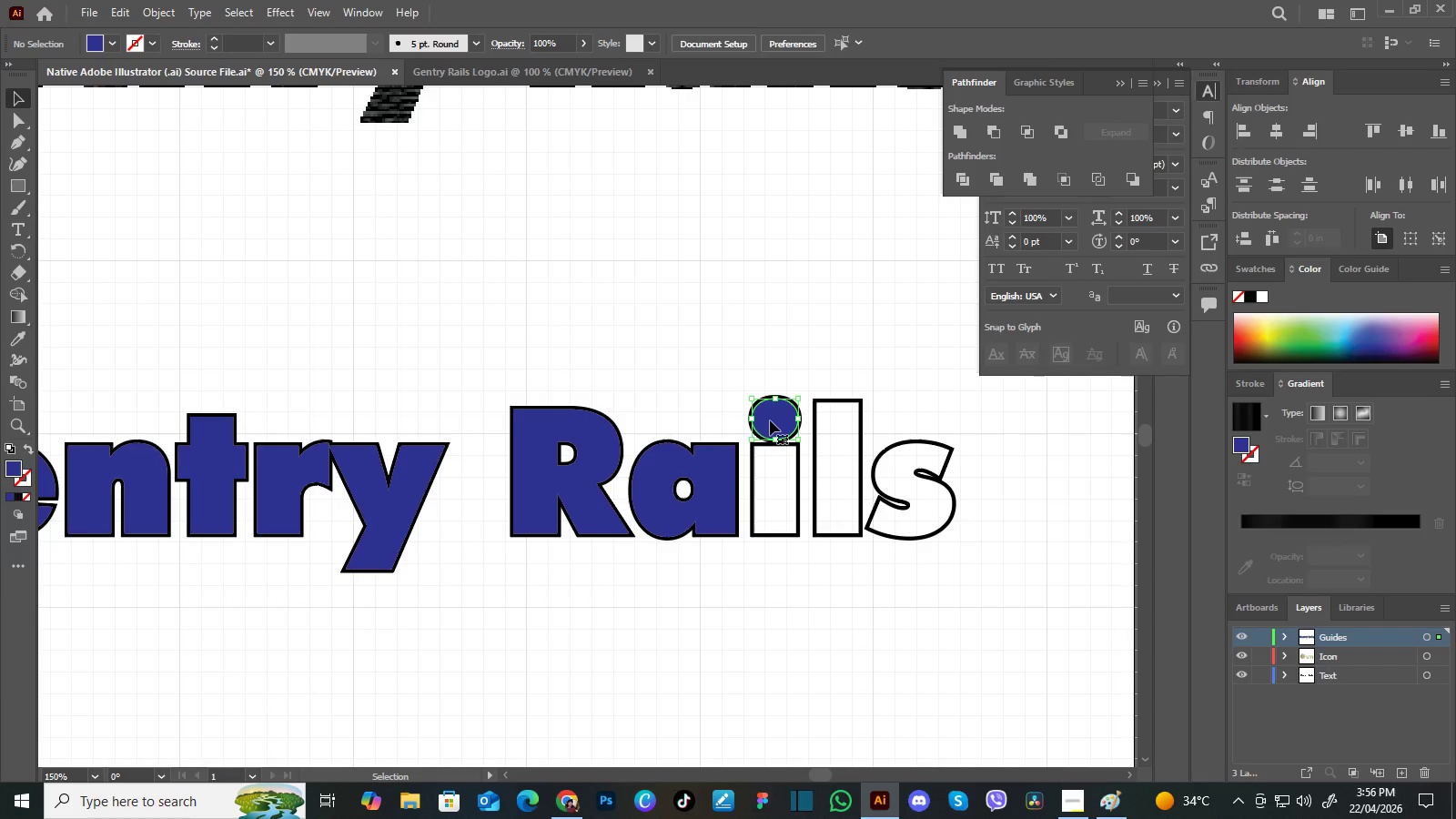 
key(Delete)
 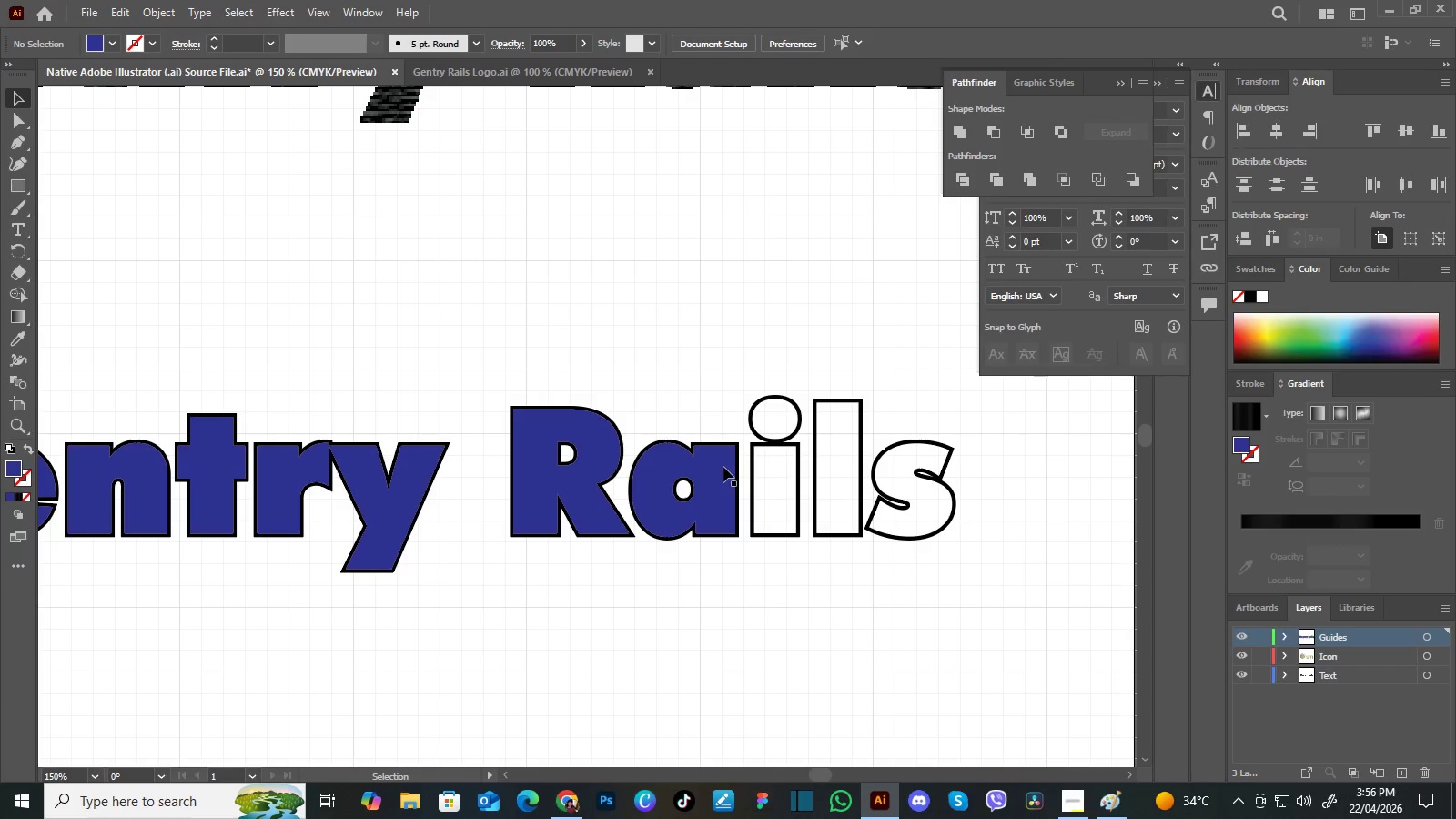 
left_click([722, 467])
 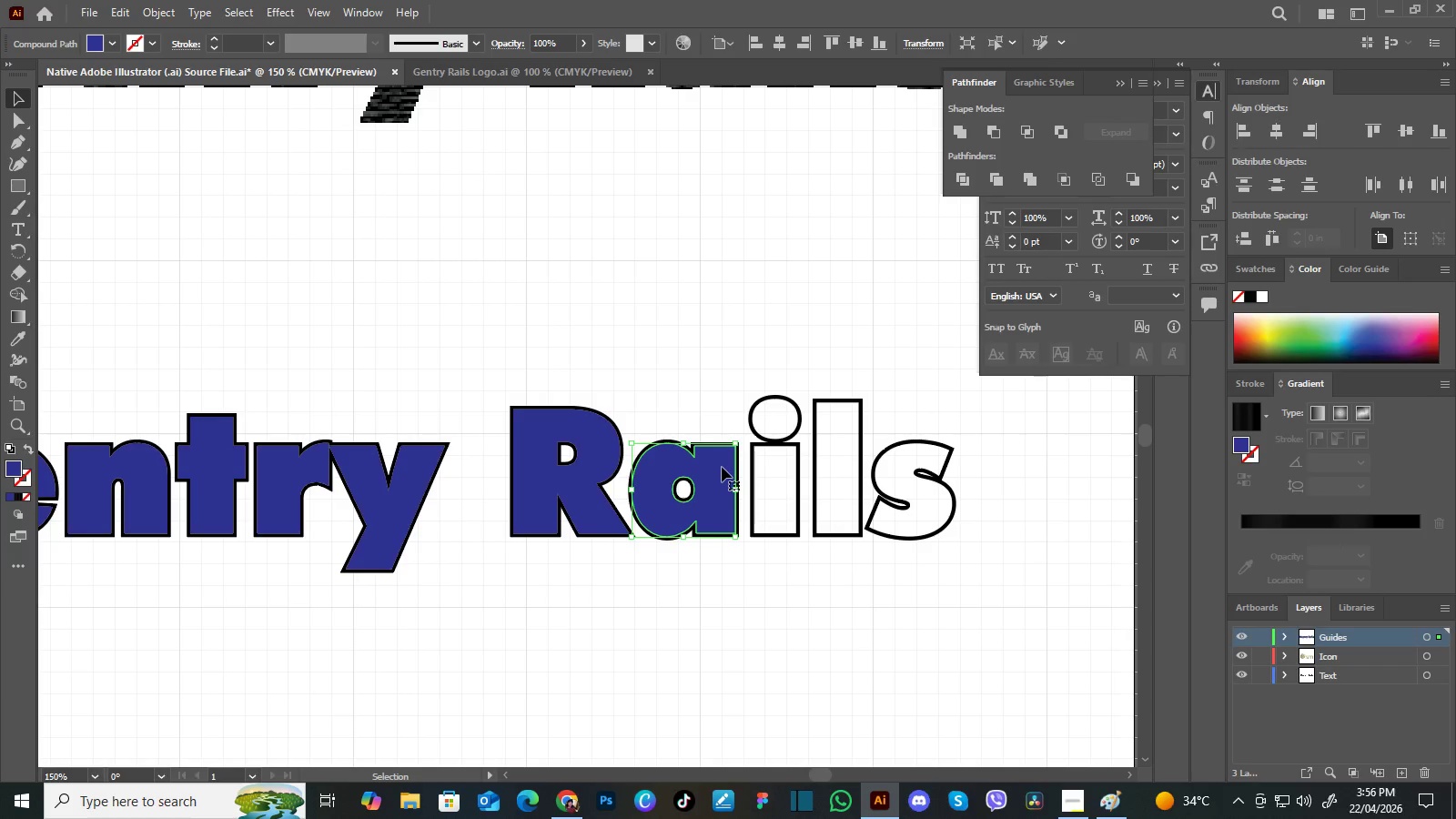 
key(Delete)
 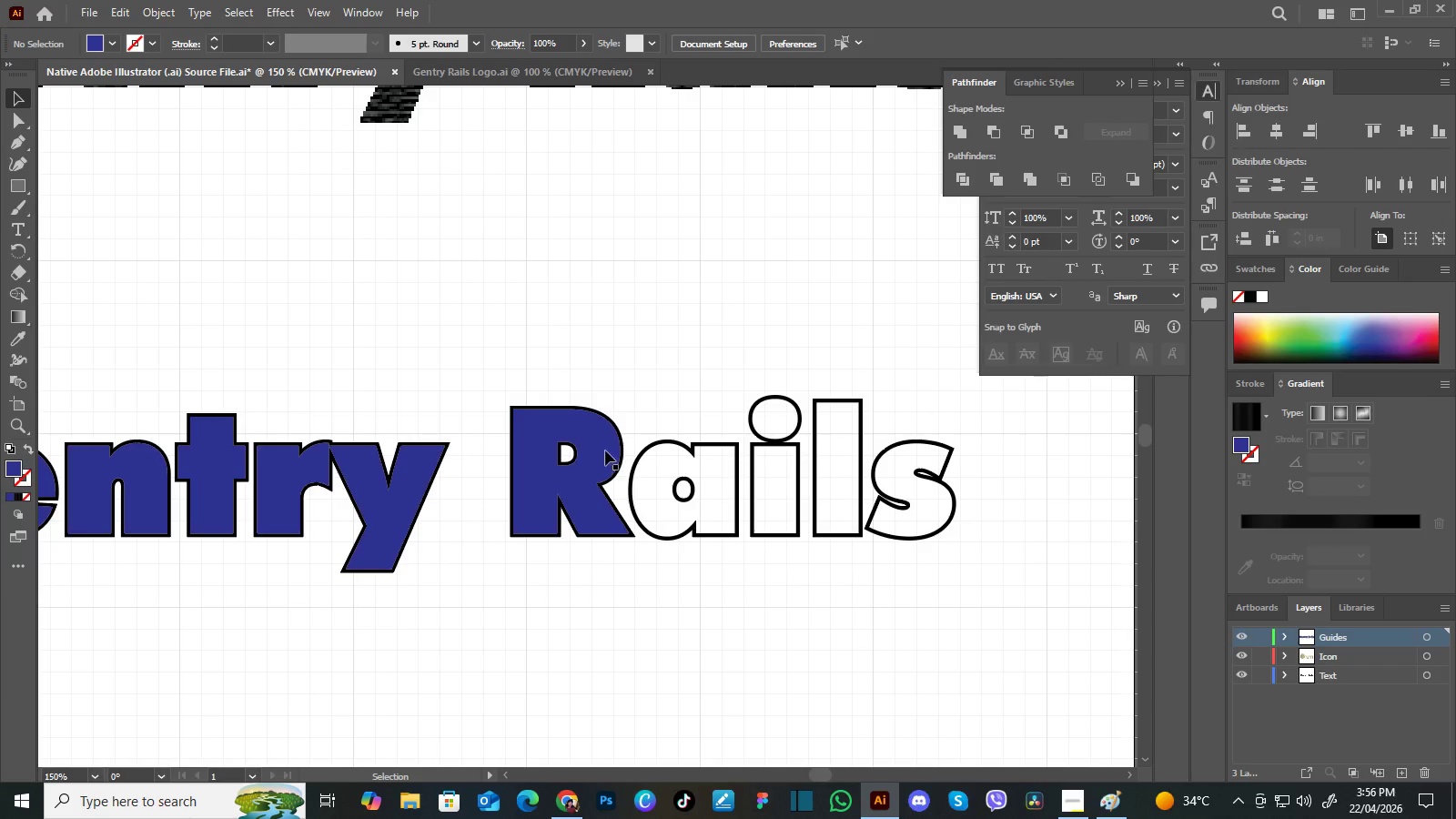 
left_click([596, 444])
 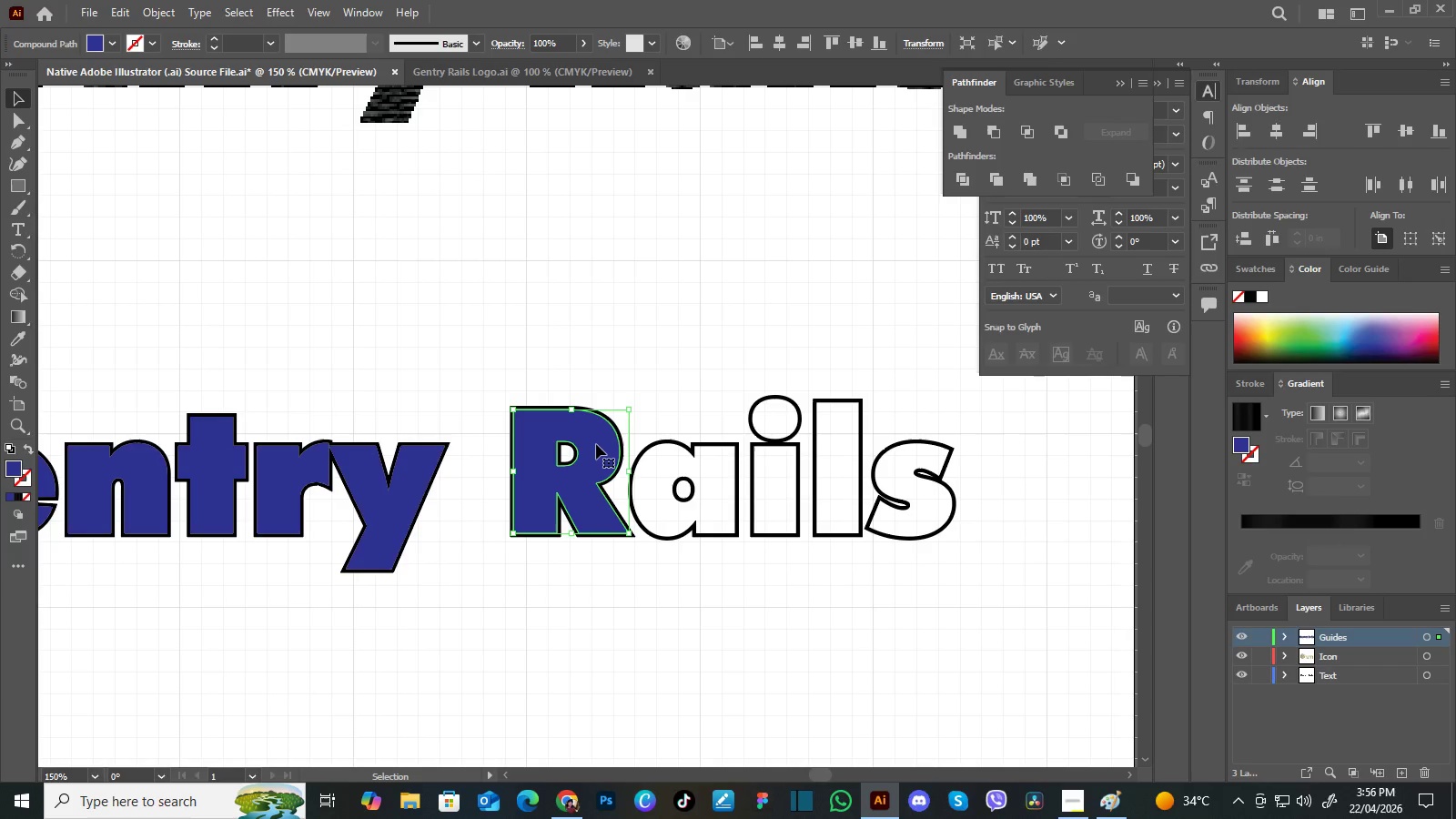 
key(Delete)
 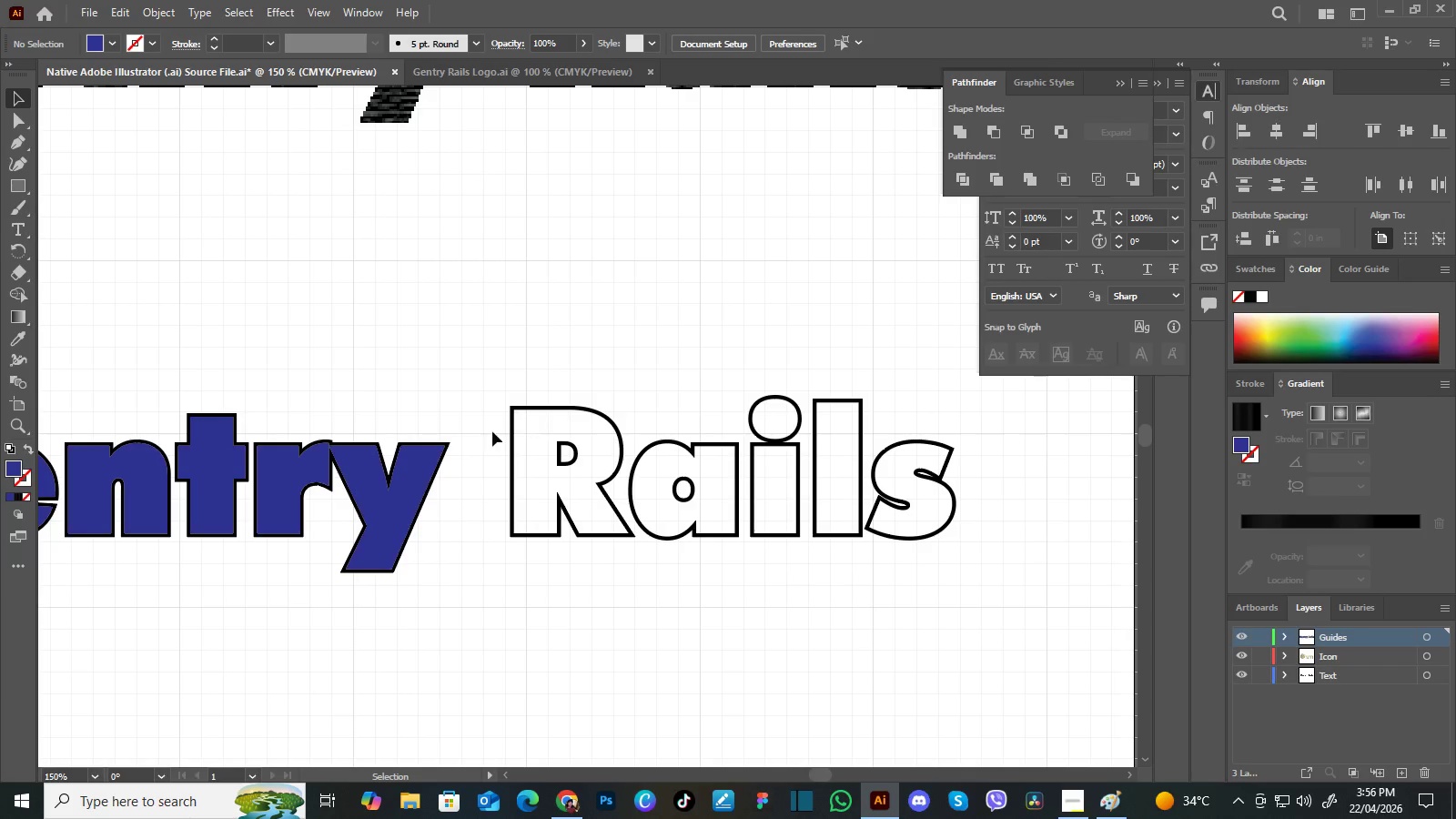 
hold_key(key=Space, duration=0.97)
 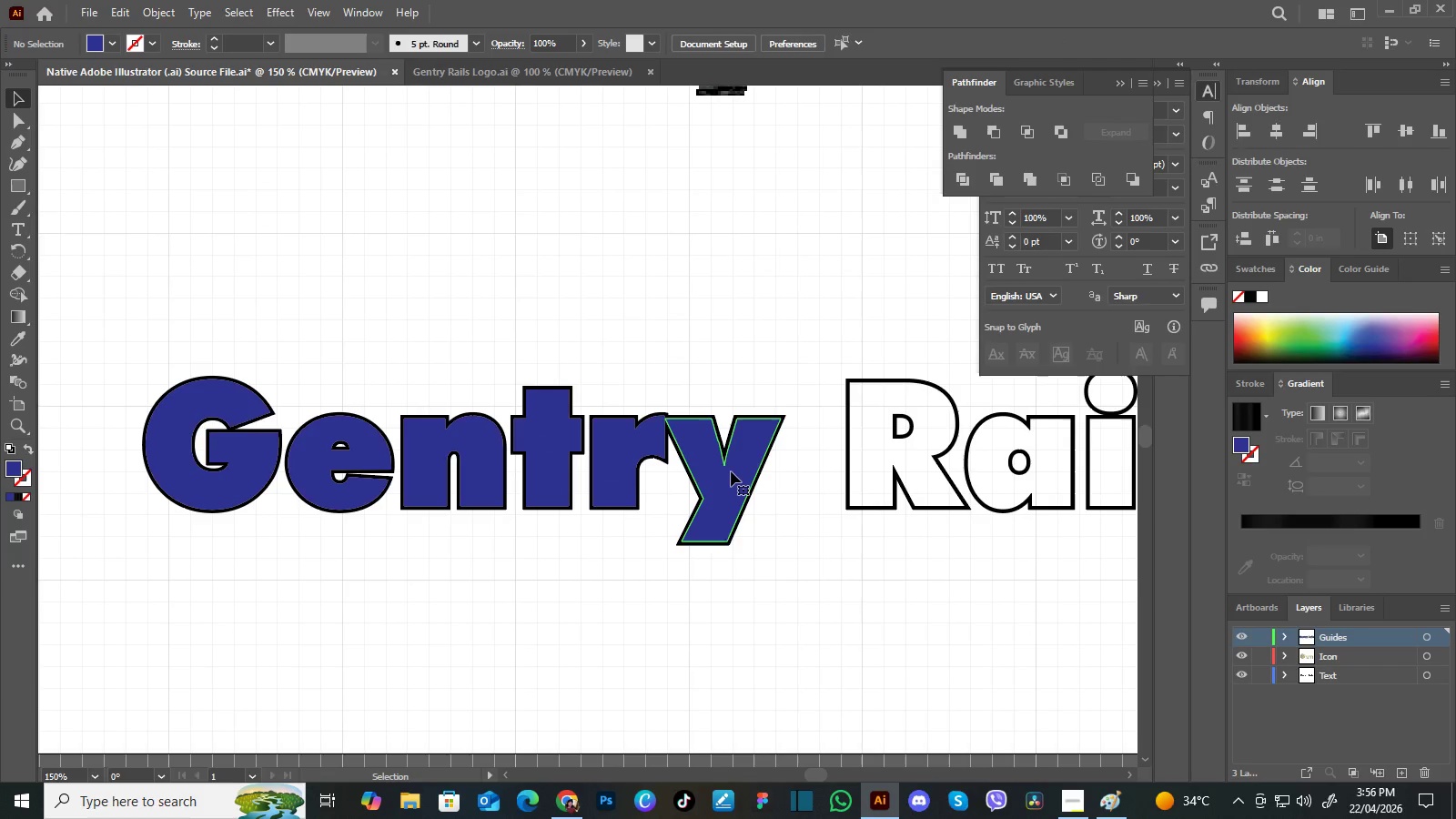 
left_click_drag(start_coordinate=[550, 447], to_coordinate=[839, 420])
 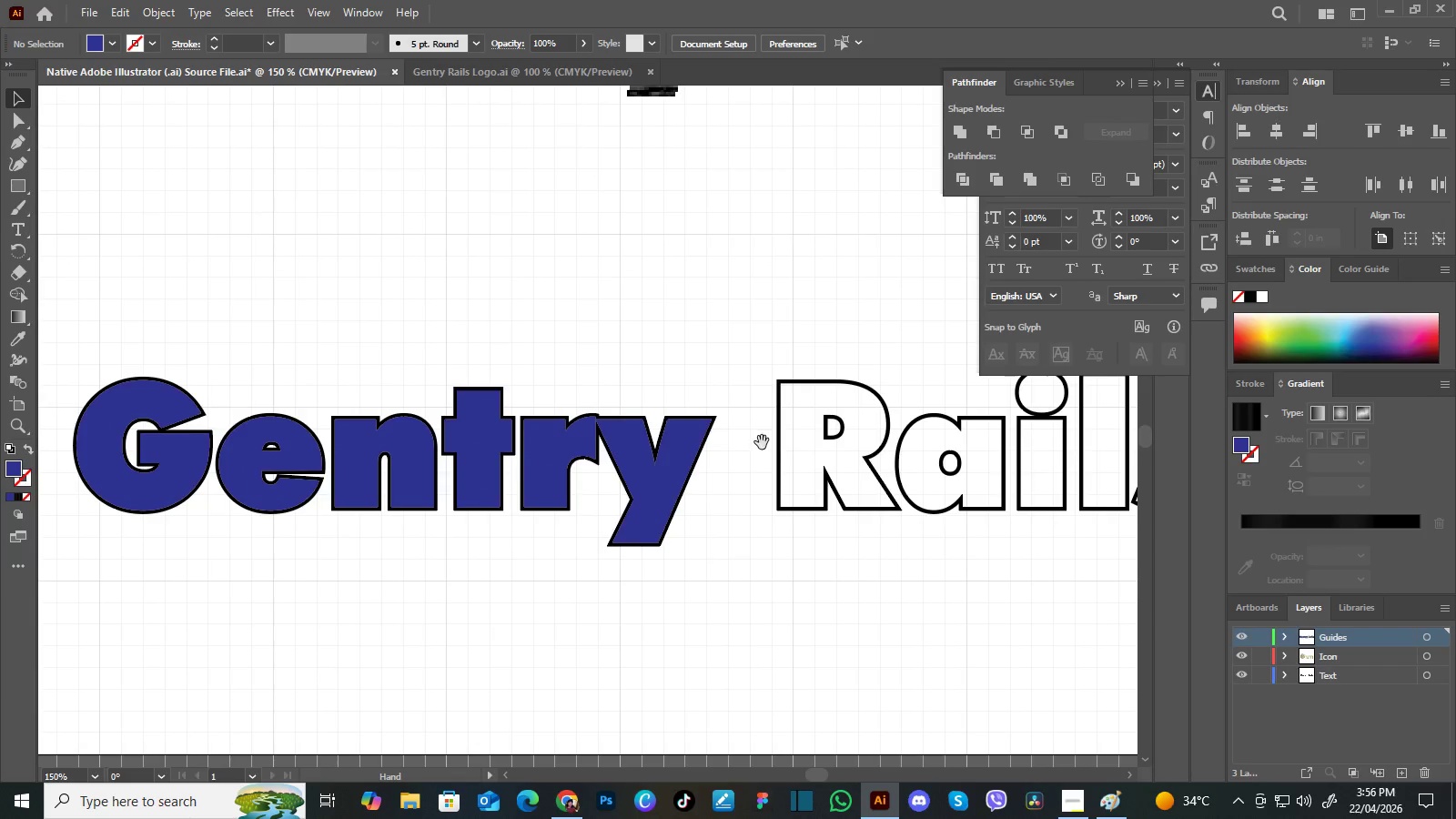 
left_click_drag(start_coordinate=[763, 442], to_coordinate=[832, 443])
 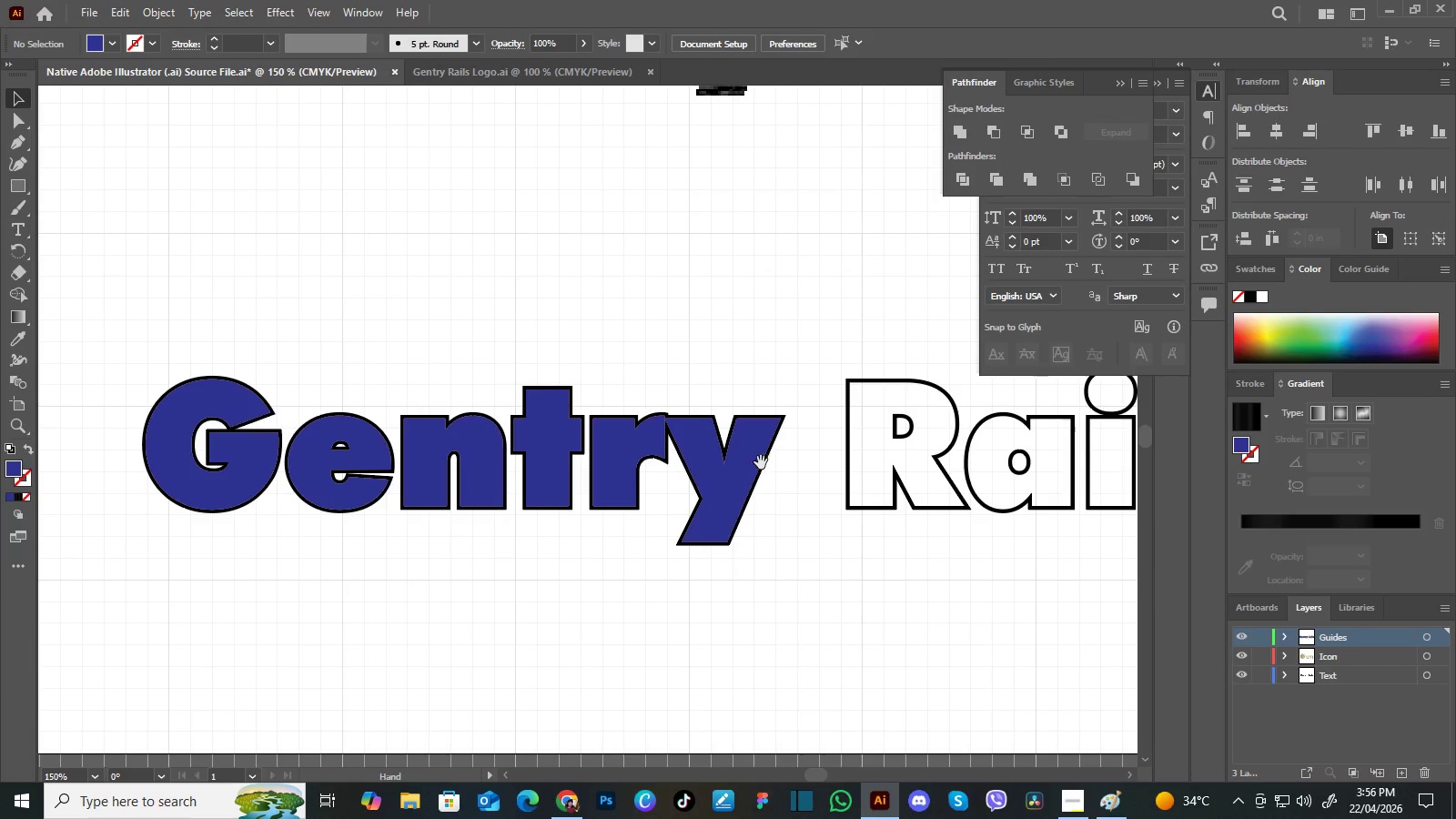 
hold_key(key=Space, duration=11.39)
 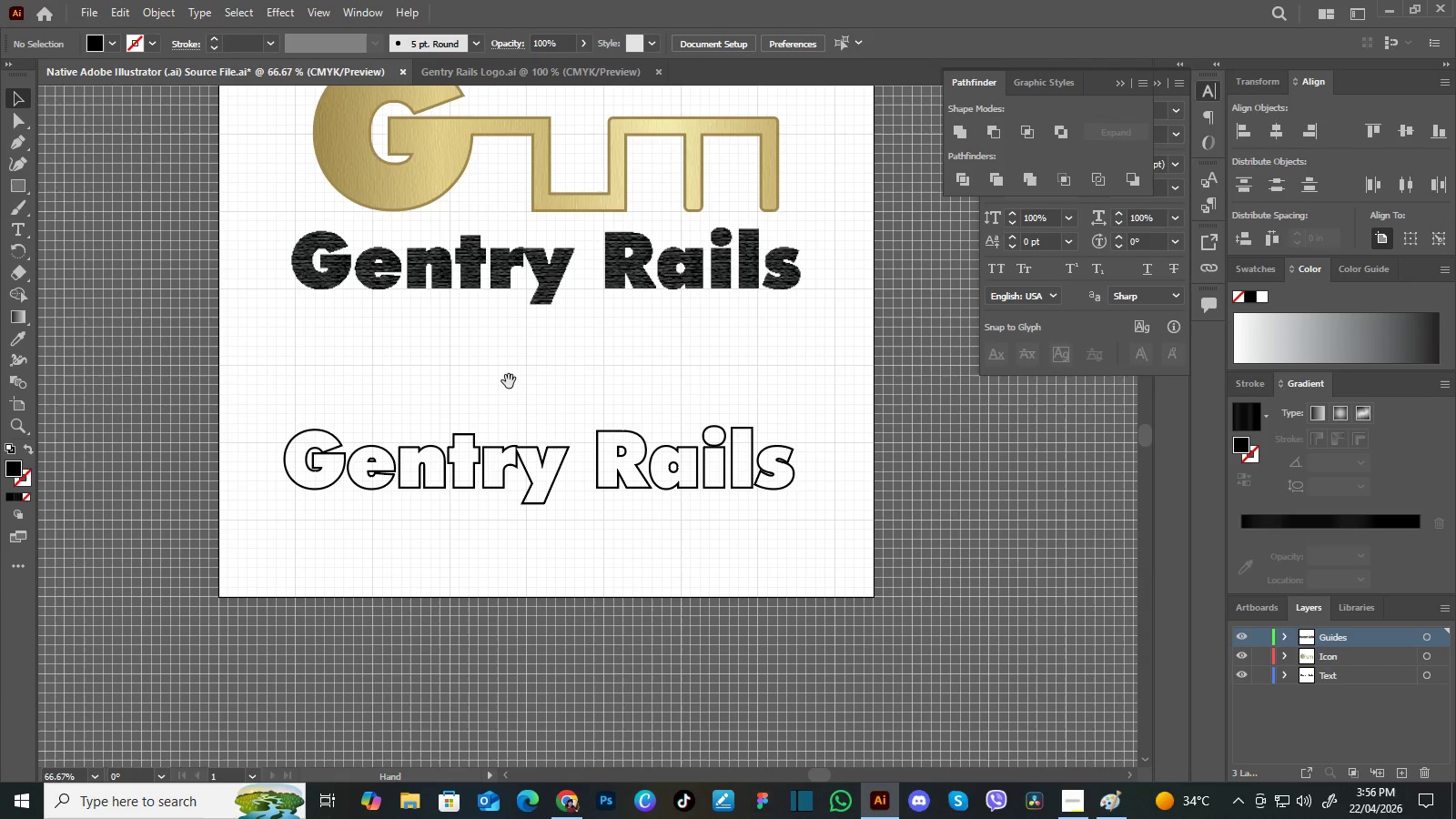 
left_click([731, 471])
 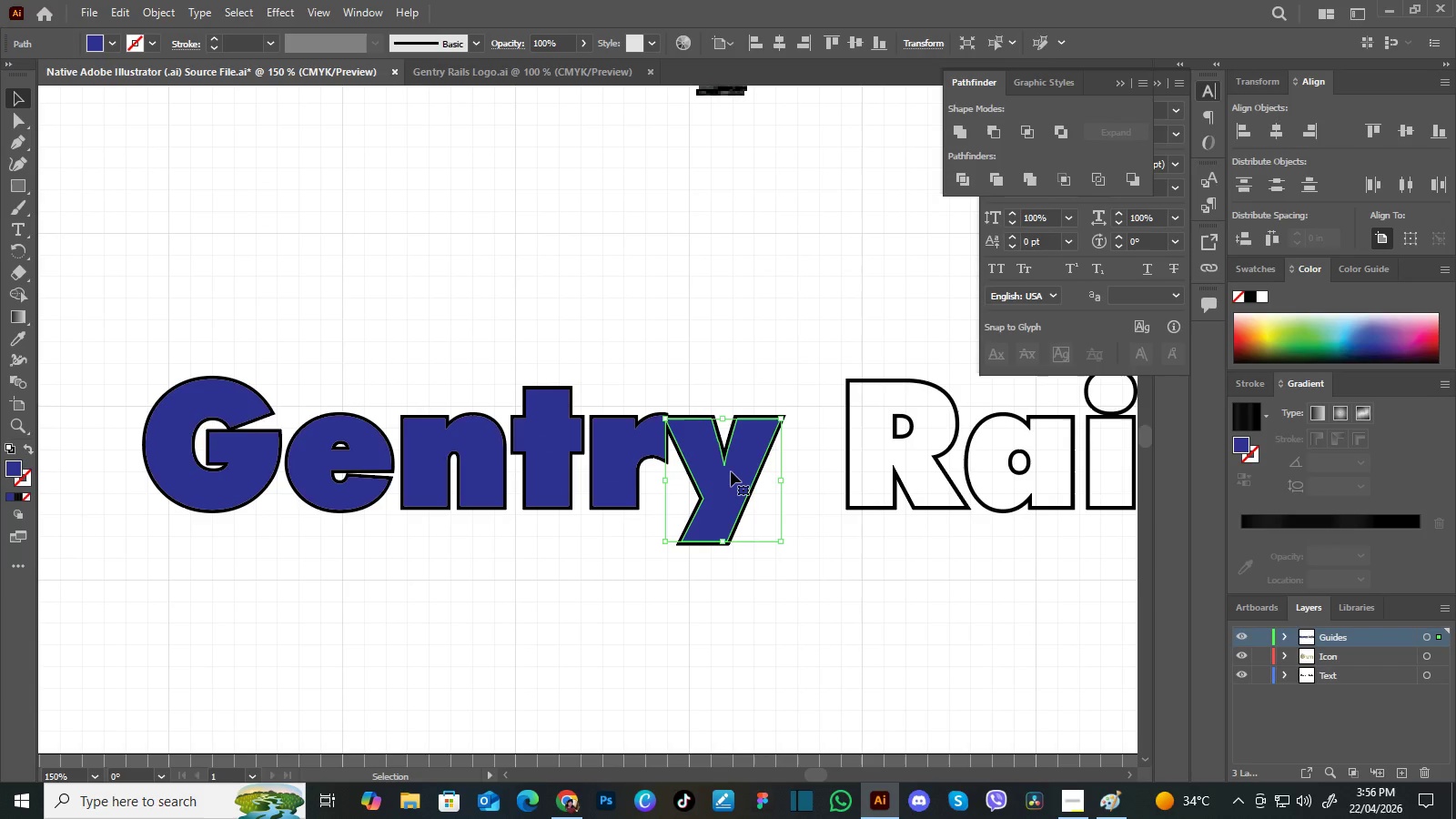 
key(Delete)
 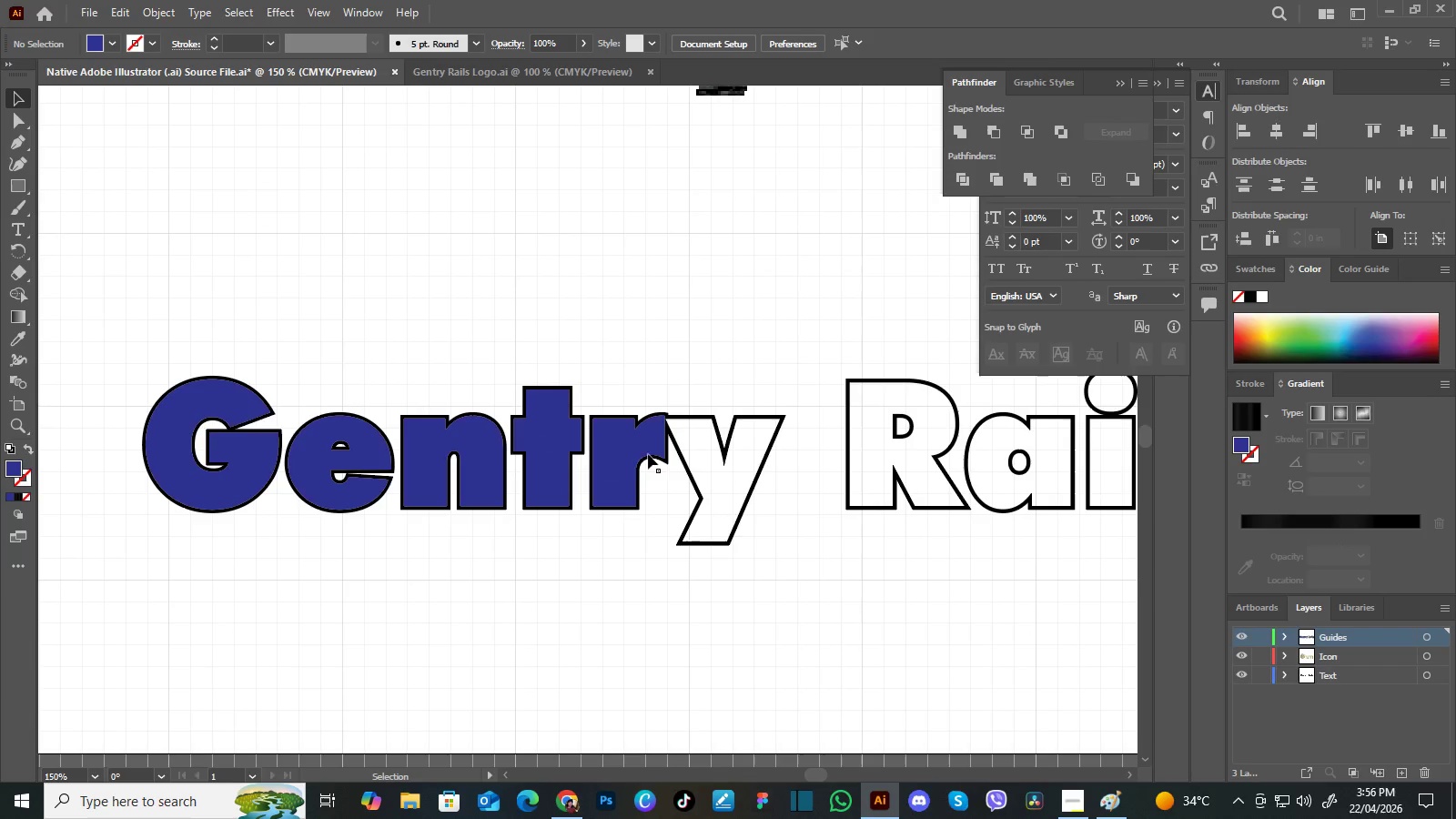 
left_click([628, 449])
 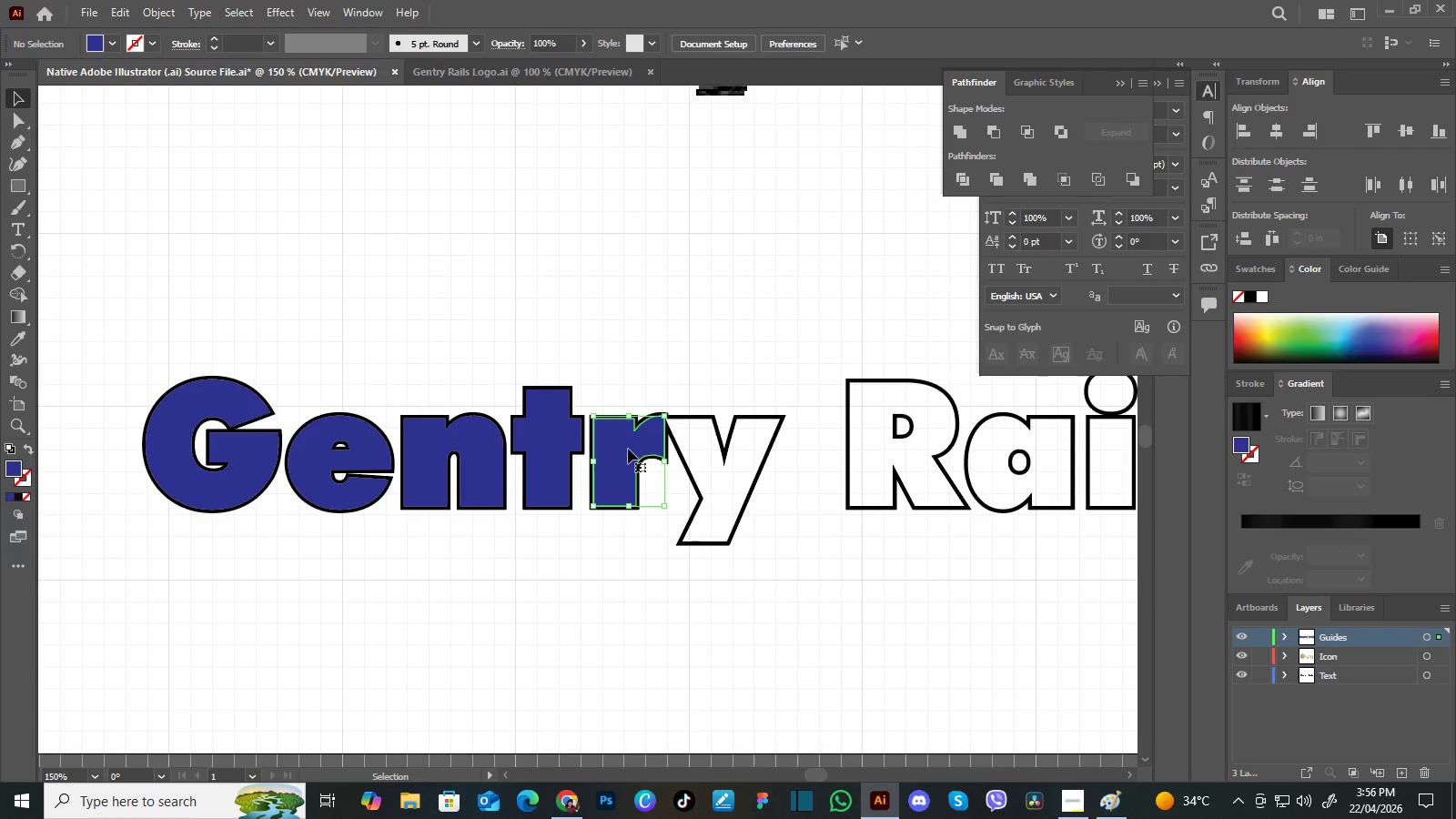 
key(Delete)
 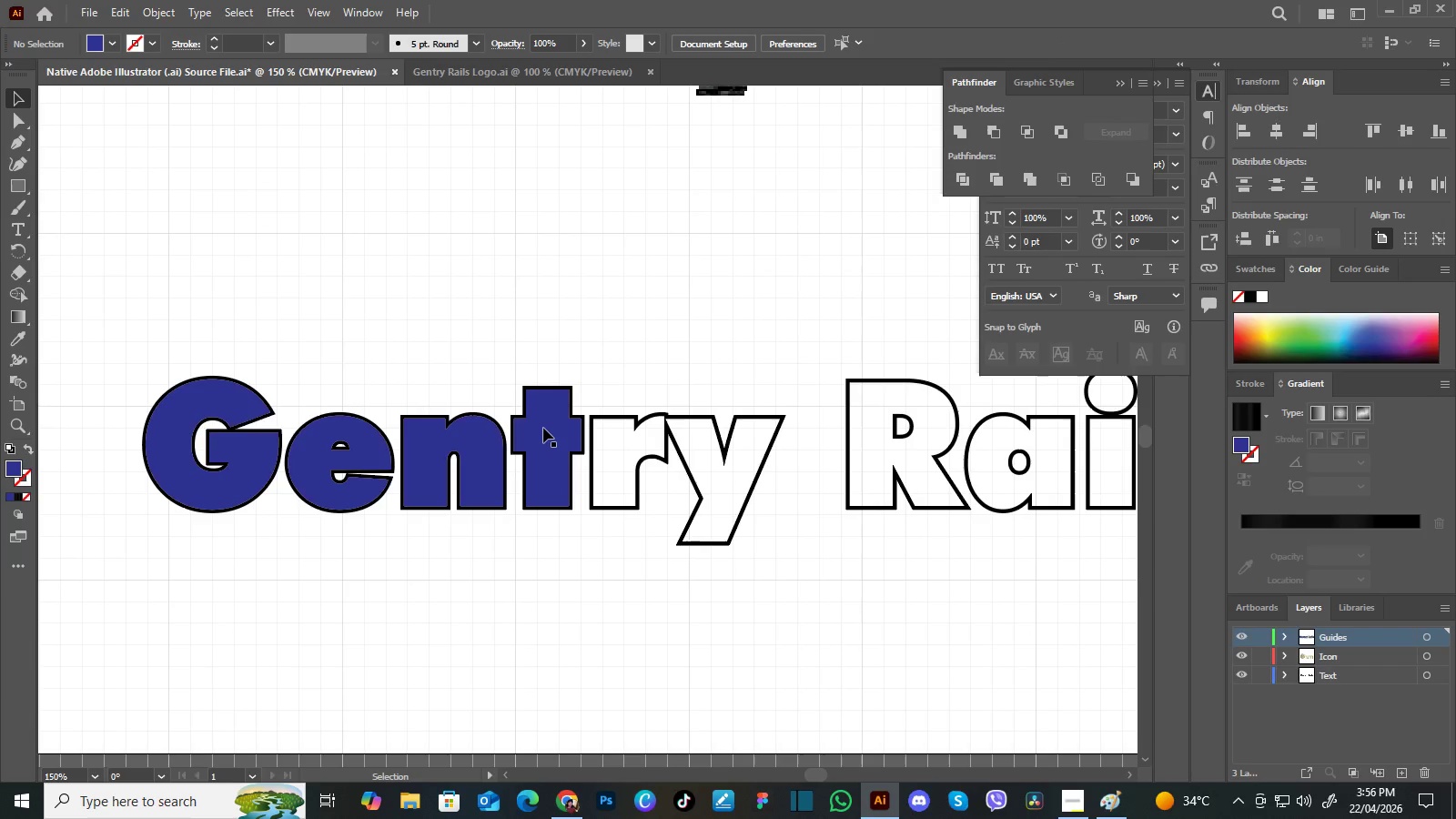 
left_click([539, 428])
 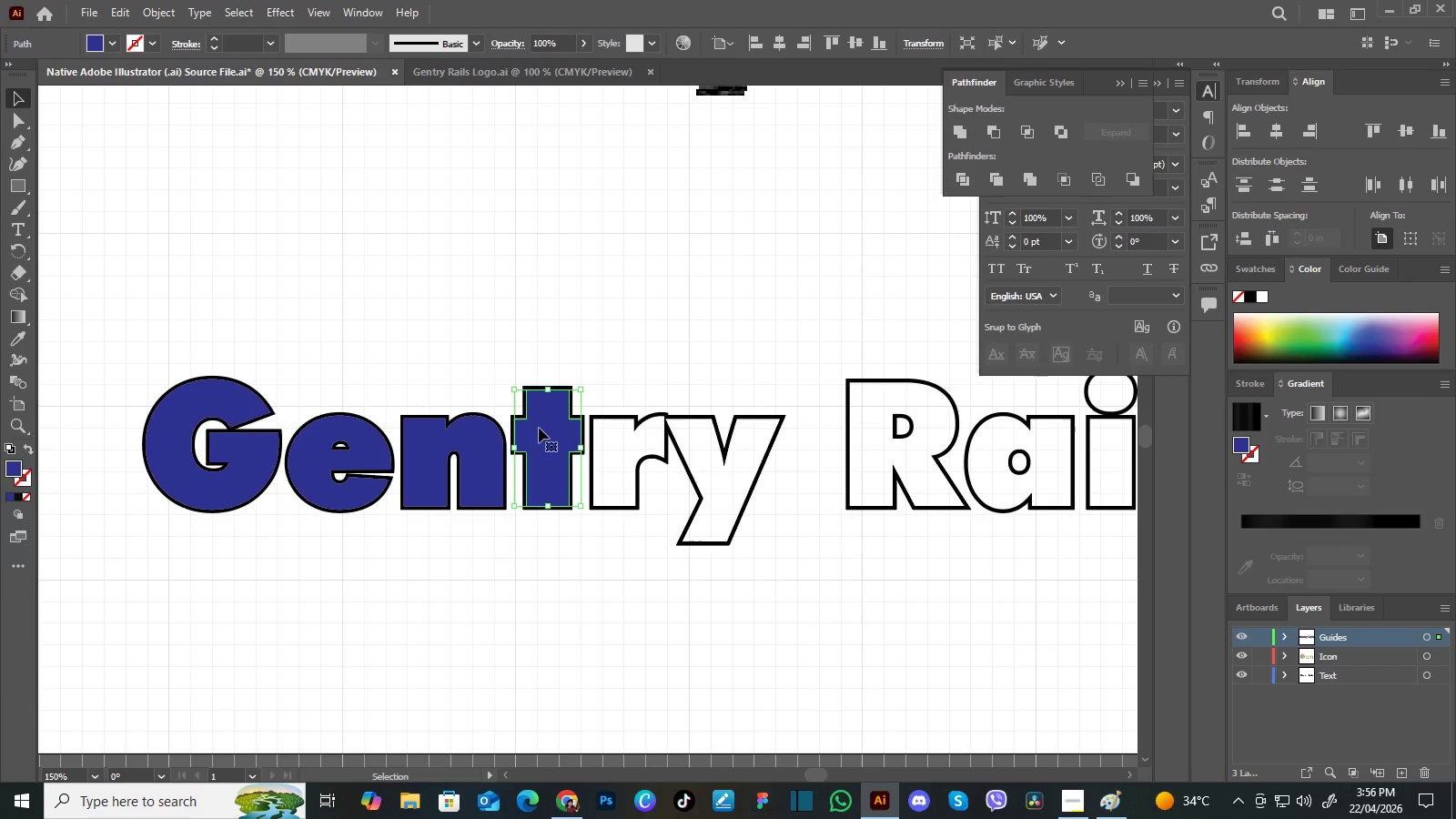 
key(Delete)
 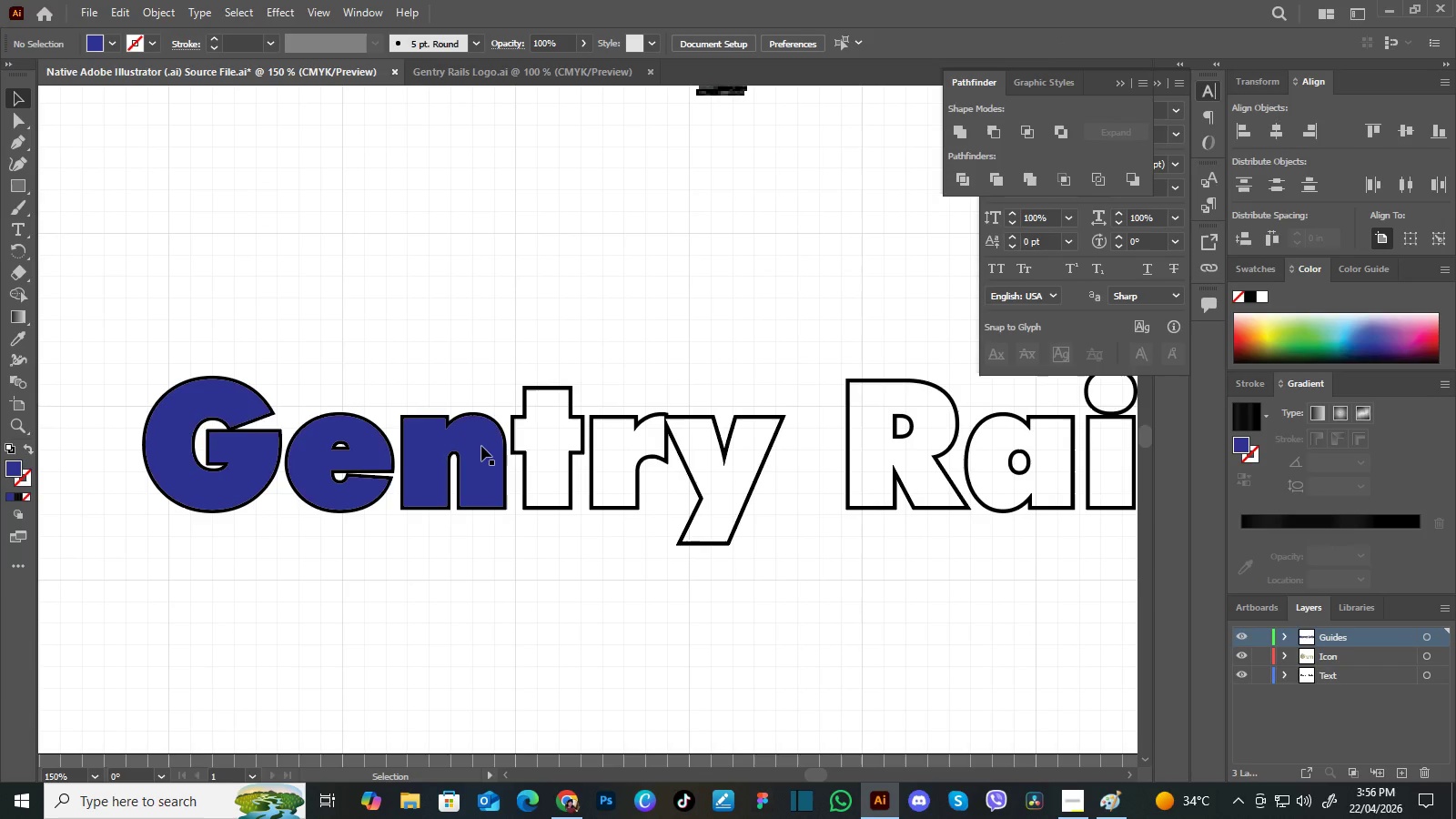 
left_click([480, 446])
 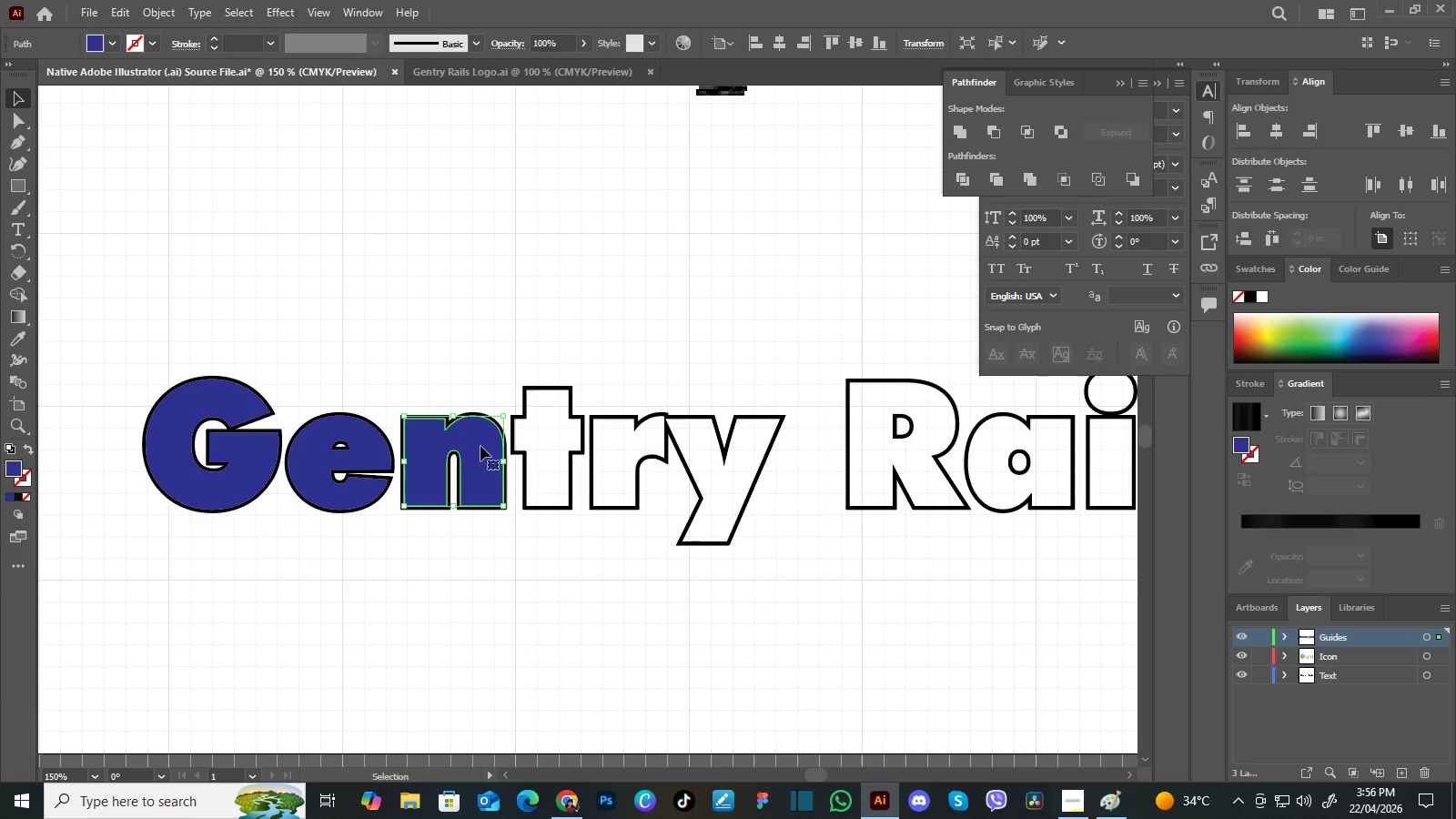 
key(Delete)
 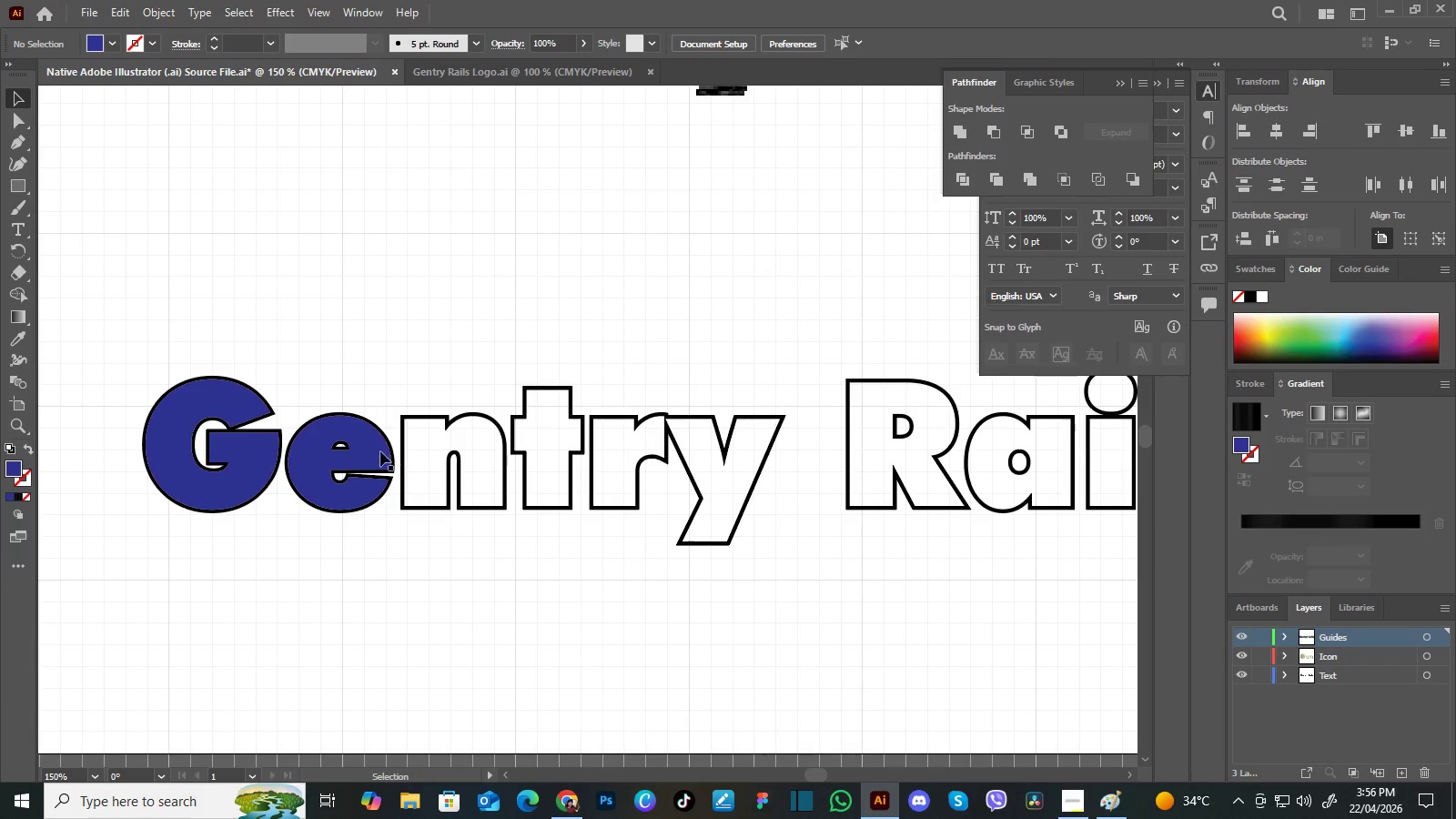 
left_click([377, 451])
 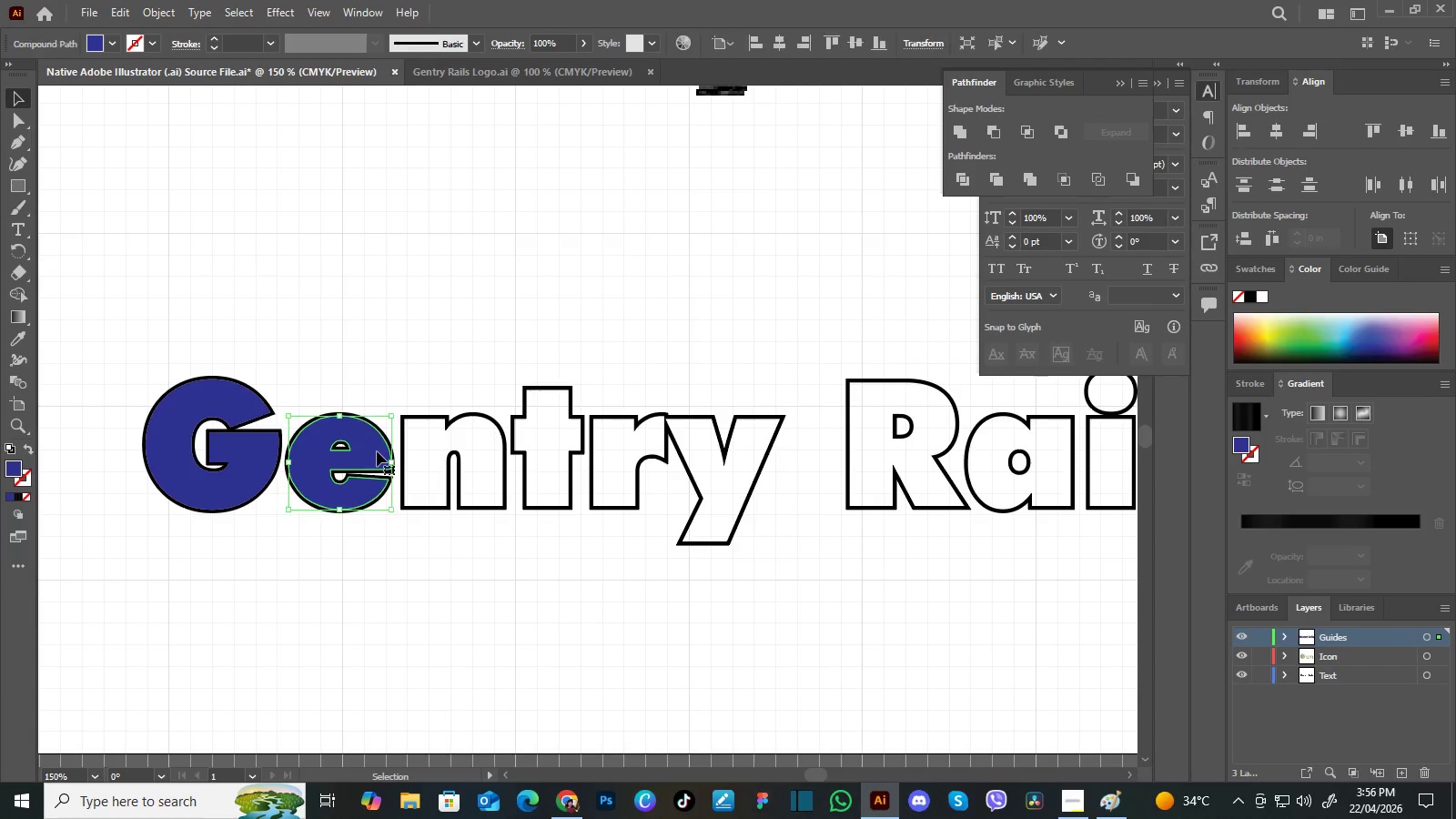 
key(Delete)
 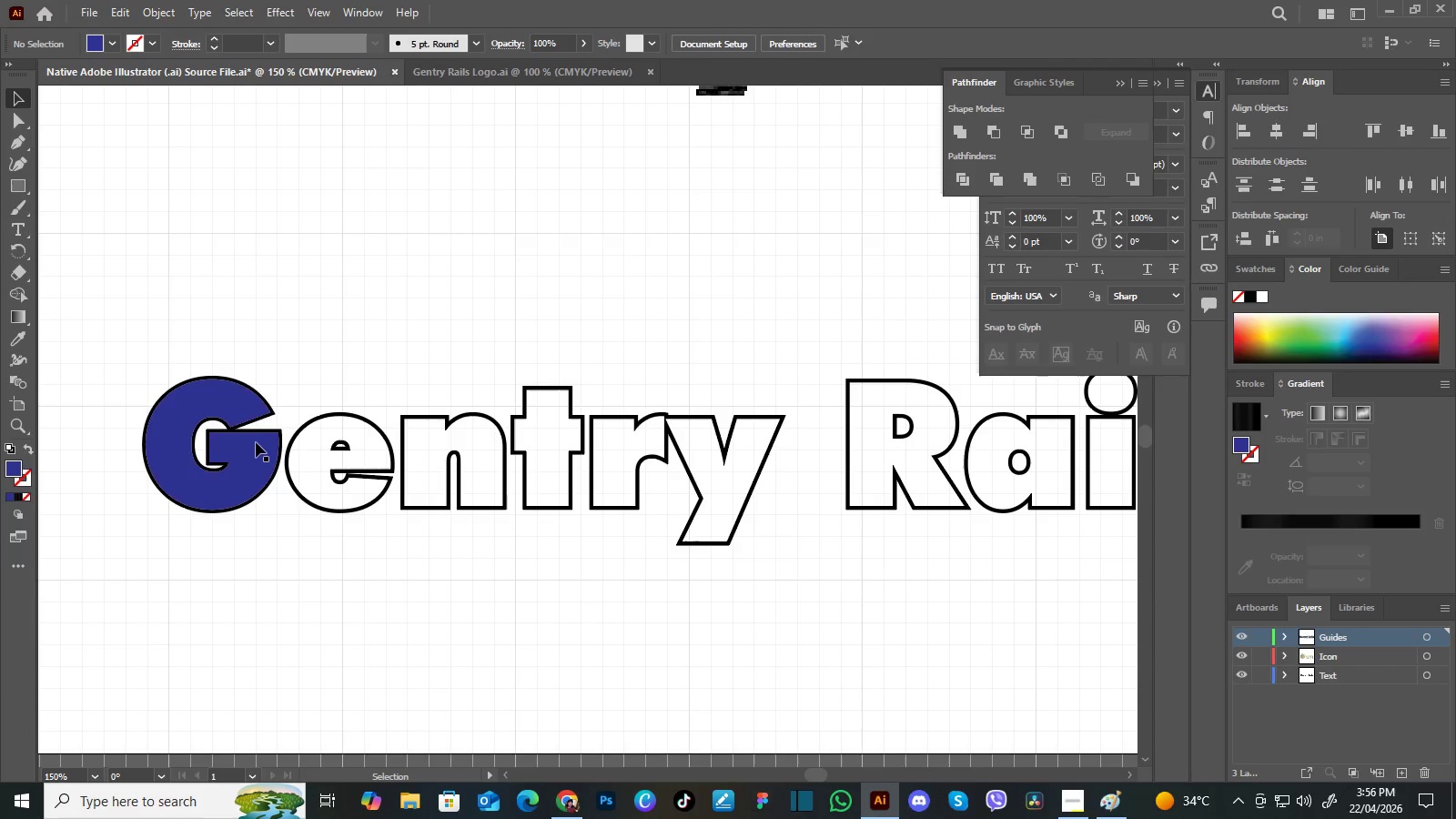 
left_click([250, 450])
 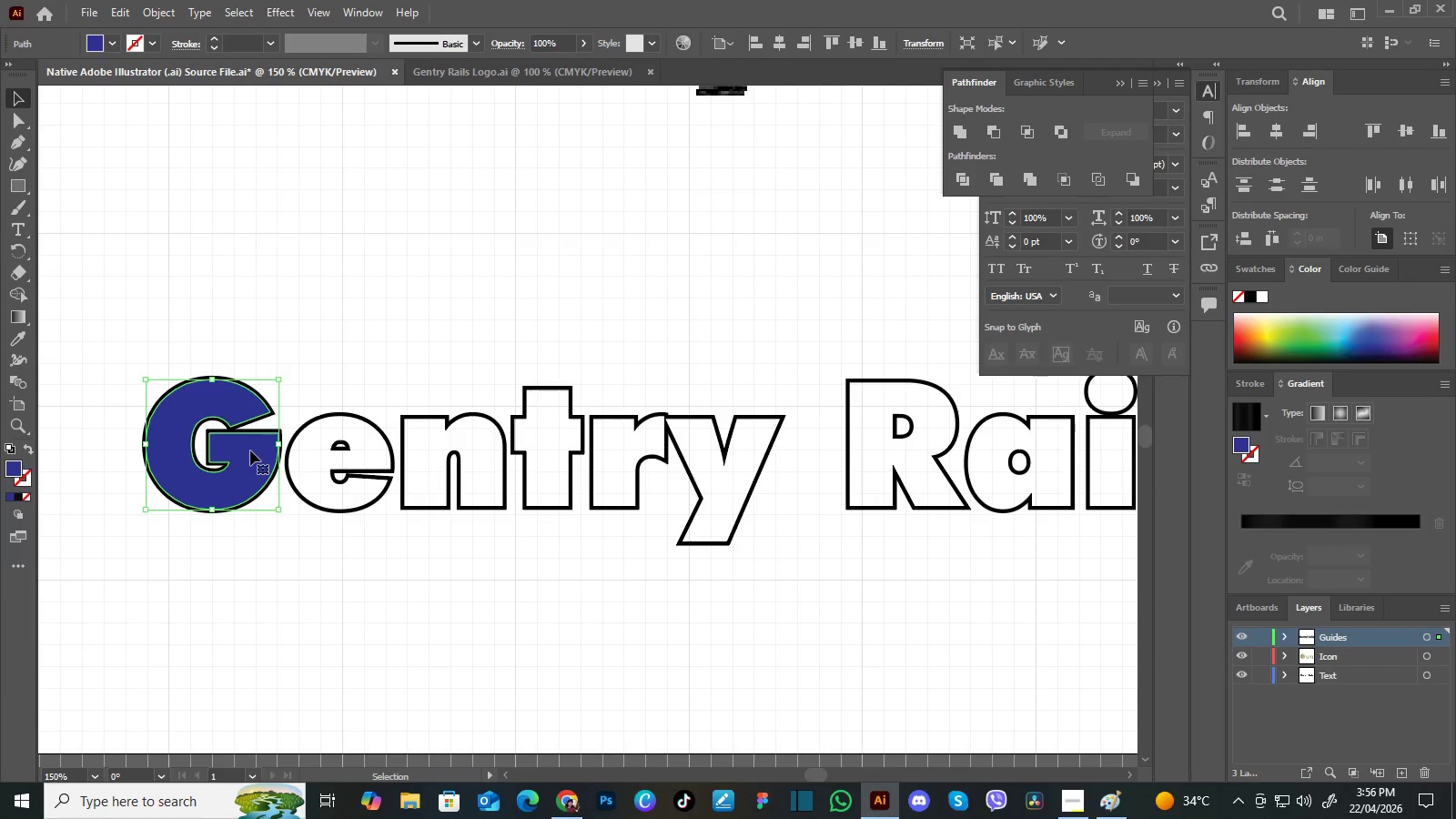 
key(Delete)
 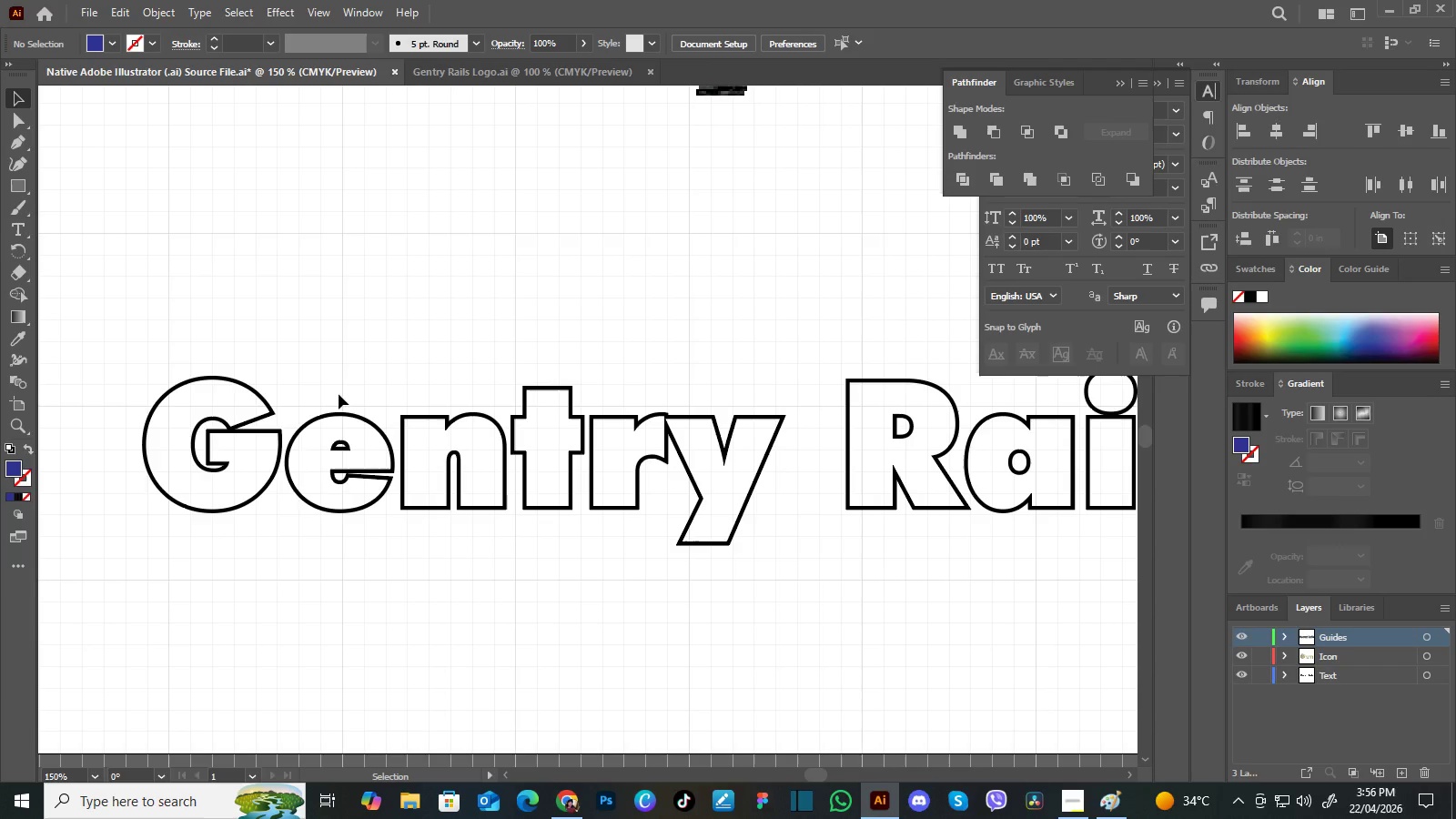 
left_click_drag(start_coordinate=[341, 389], to_coordinate=[362, 430])
 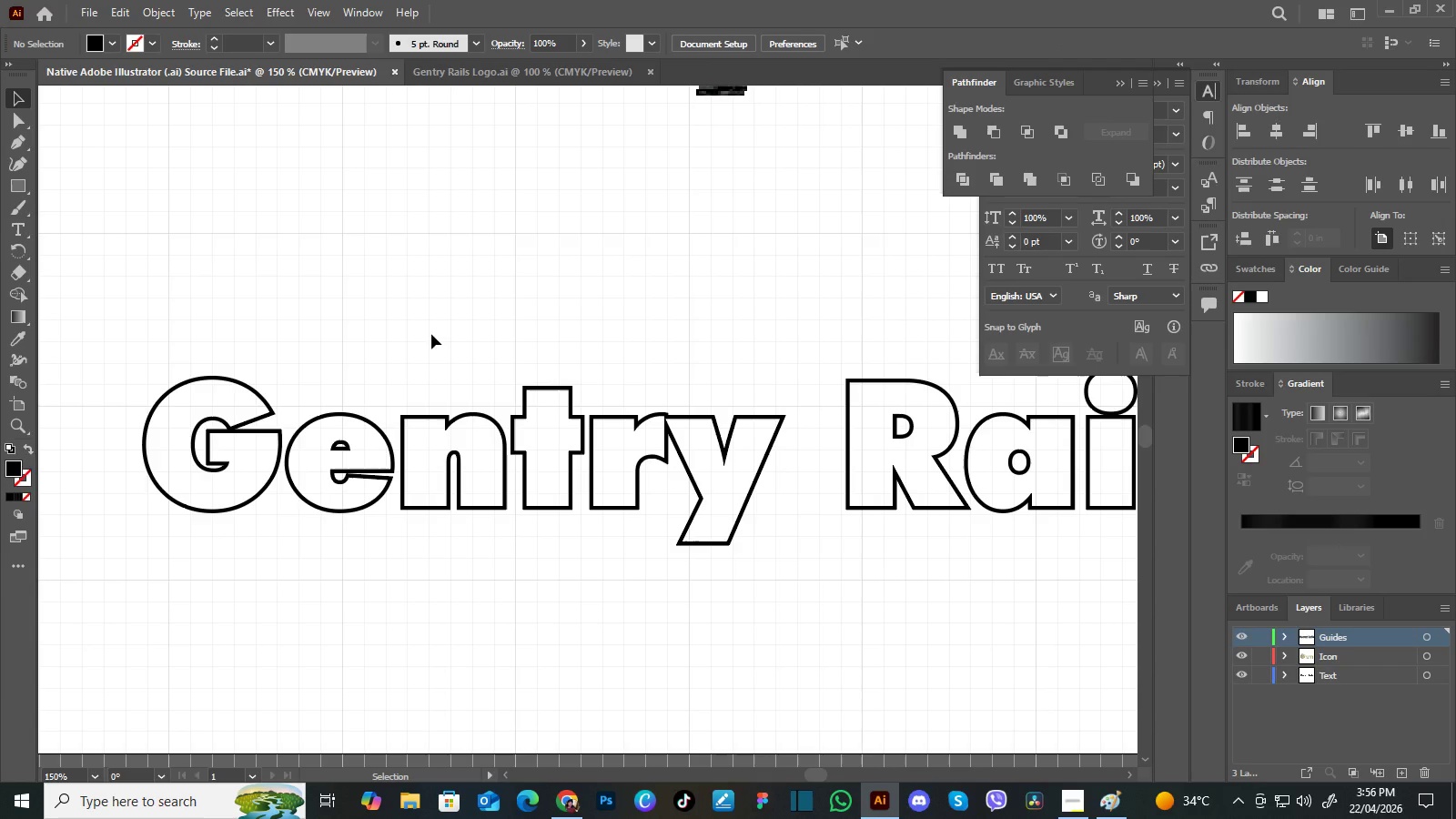 
key(Control+Minus)
 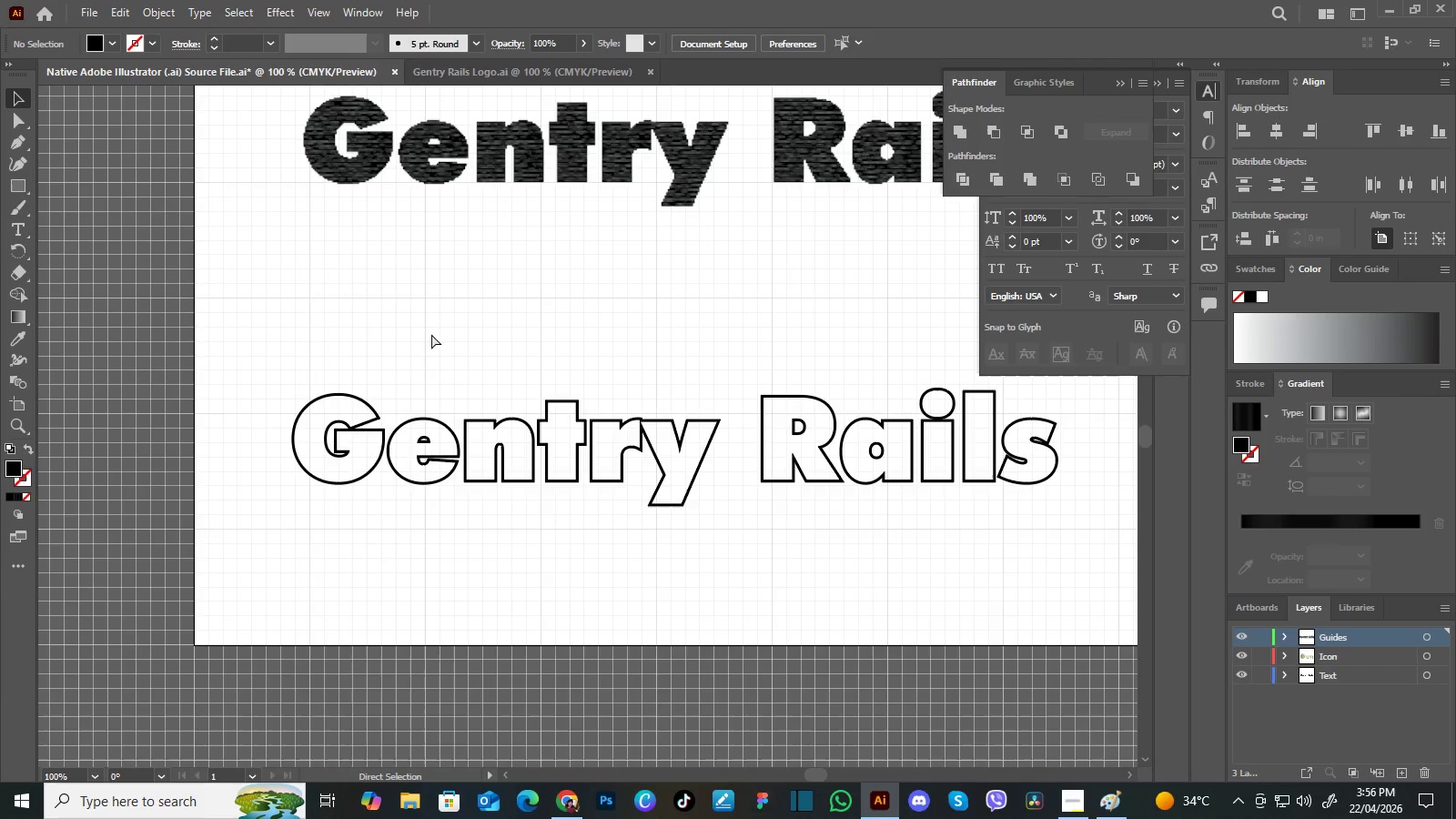 
key(Control+Minus)
 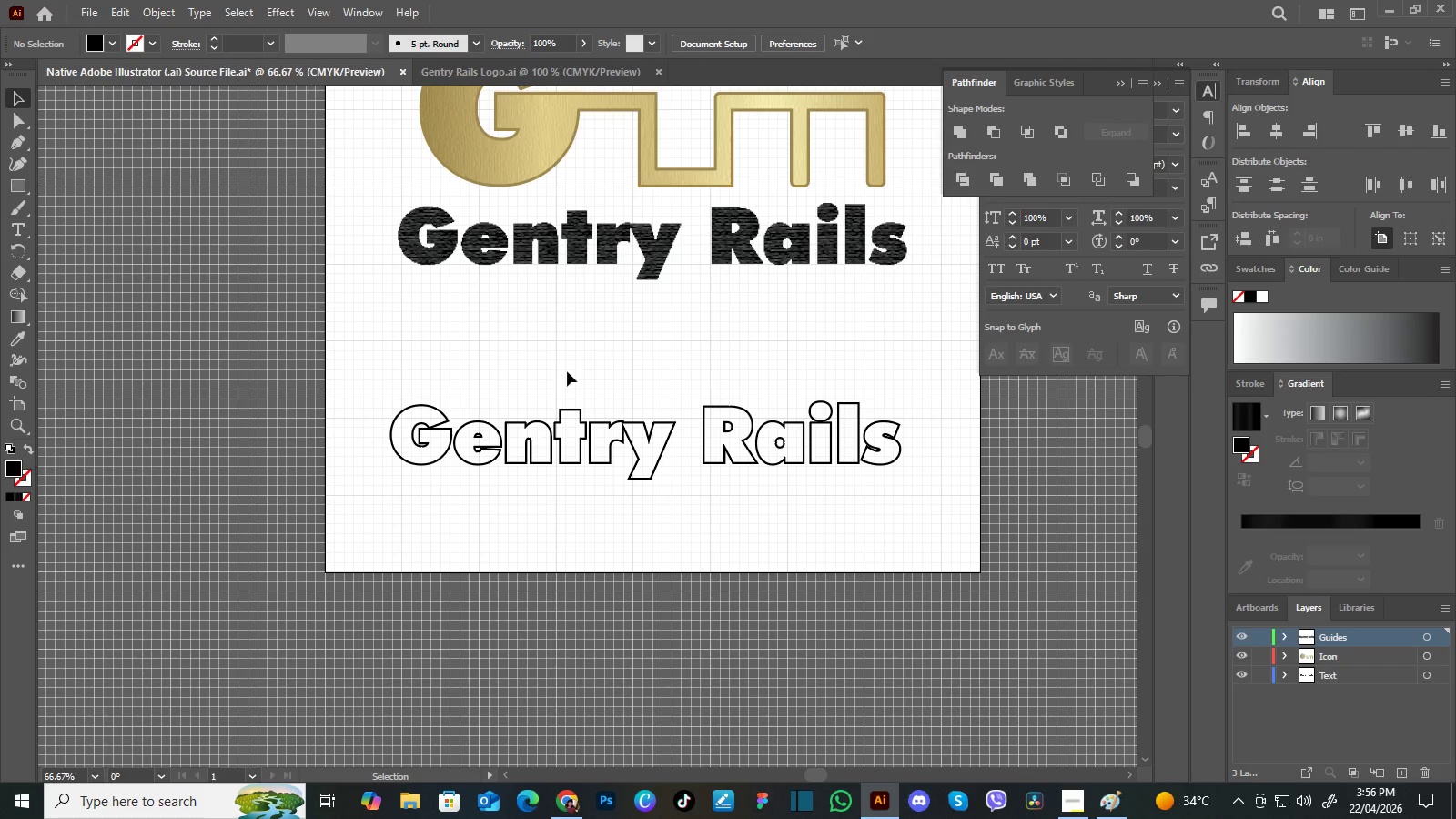 
hold_key(key=Space, duration=1.33)
 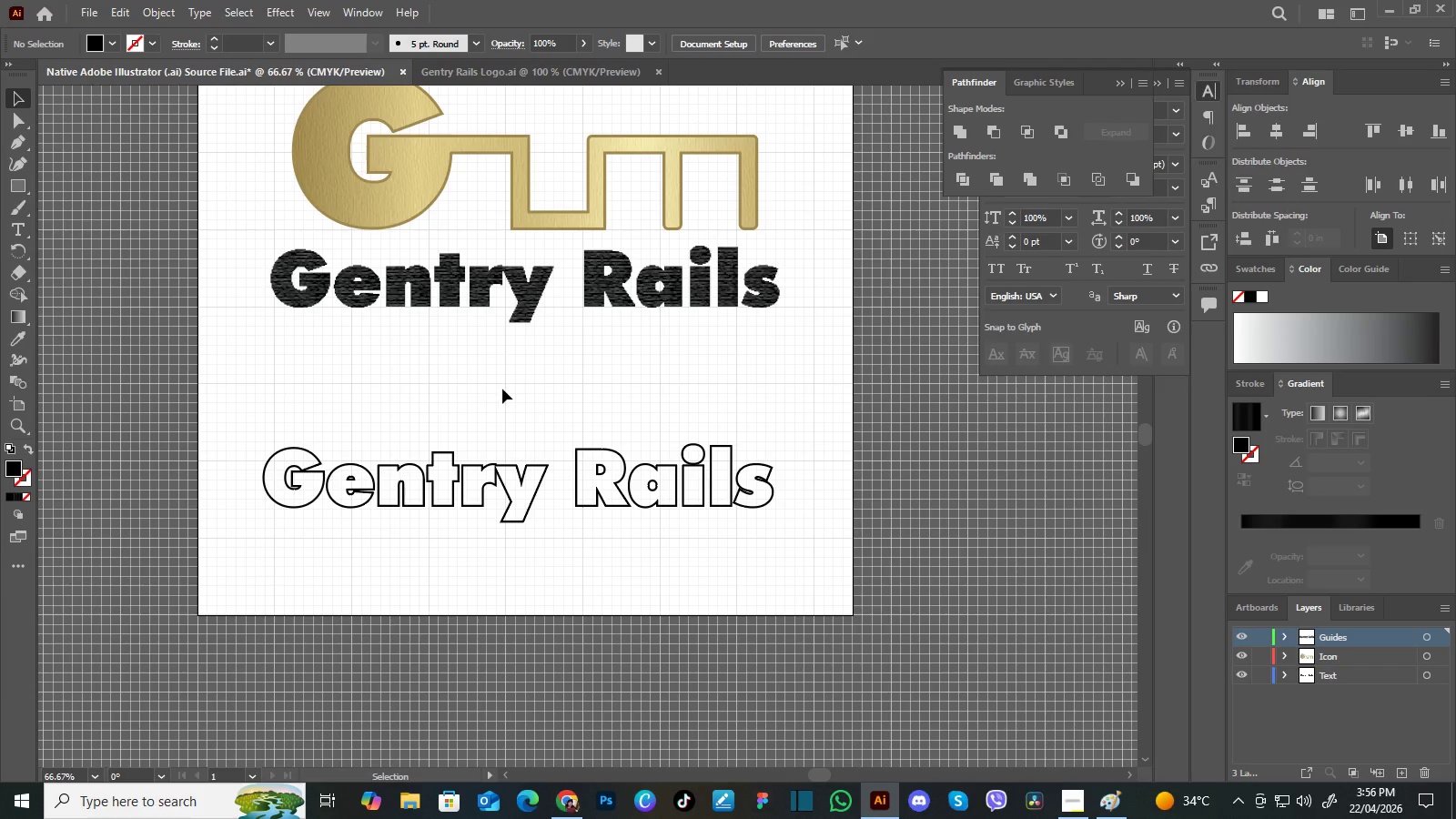 
left_click_drag(start_coordinate=[615, 357], to_coordinate=[509, 381])
 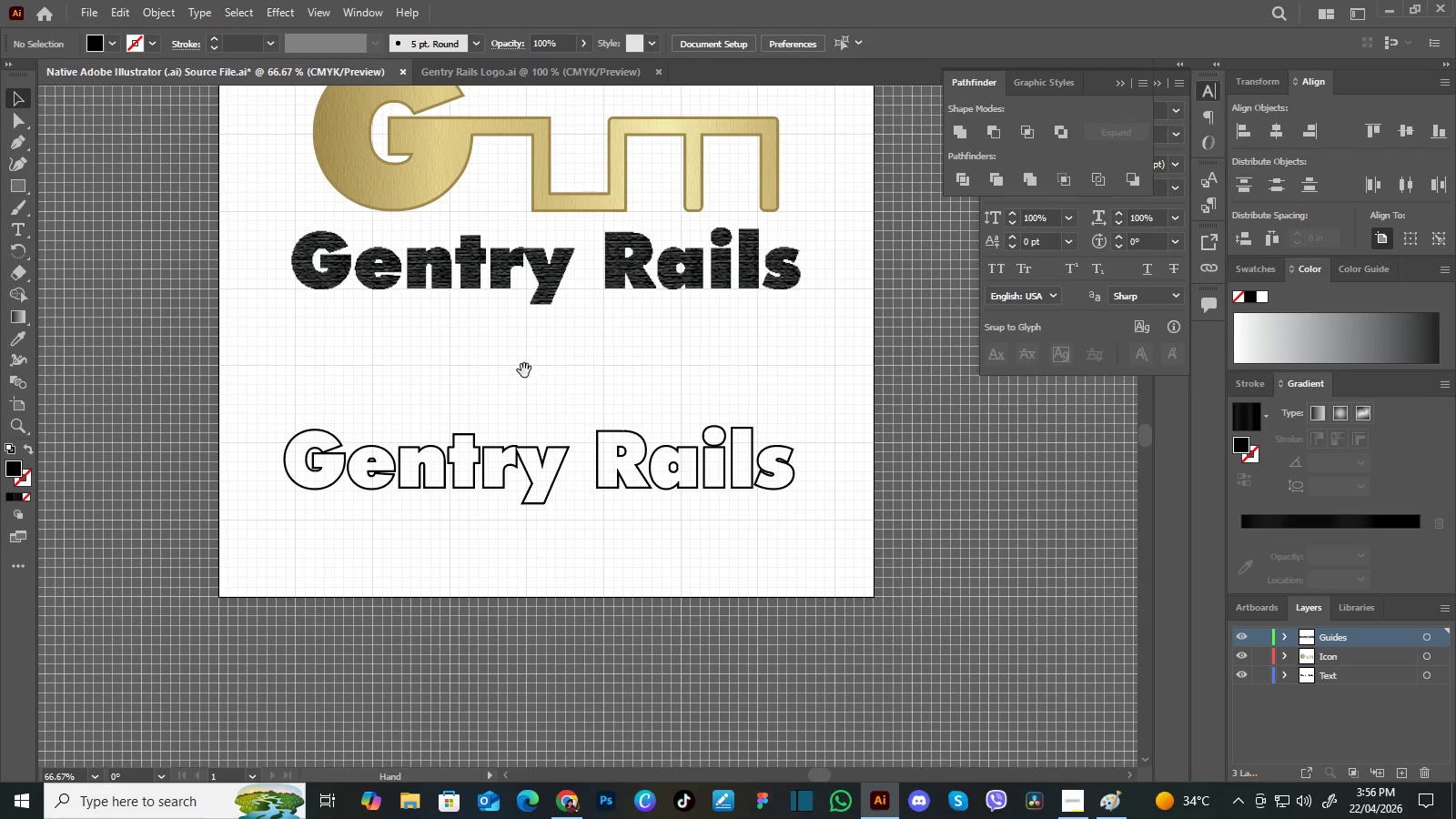 
left_click_drag(start_coordinate=[524, 370], to_coordinate=[502, 389])
 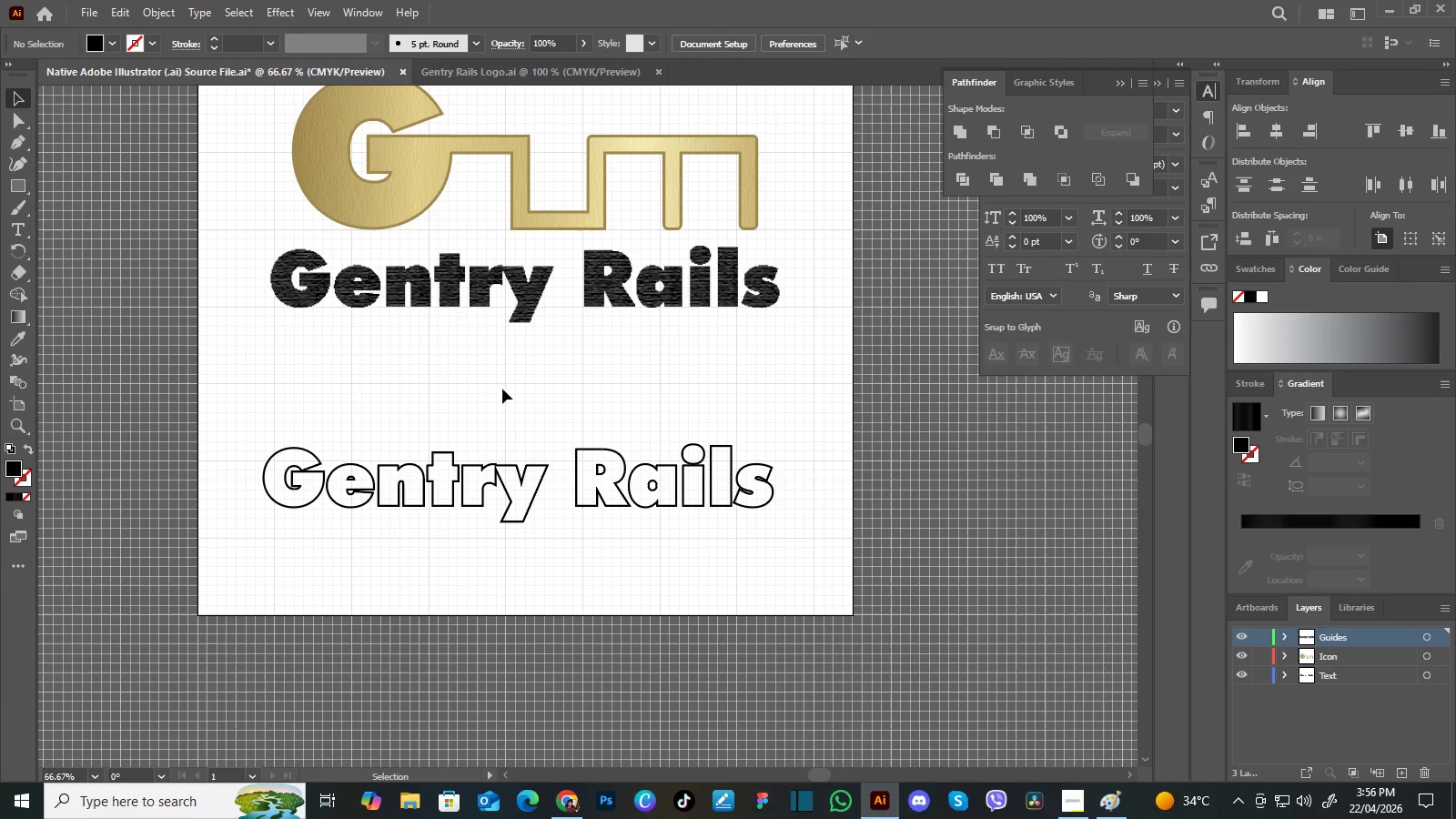 
key(V)
 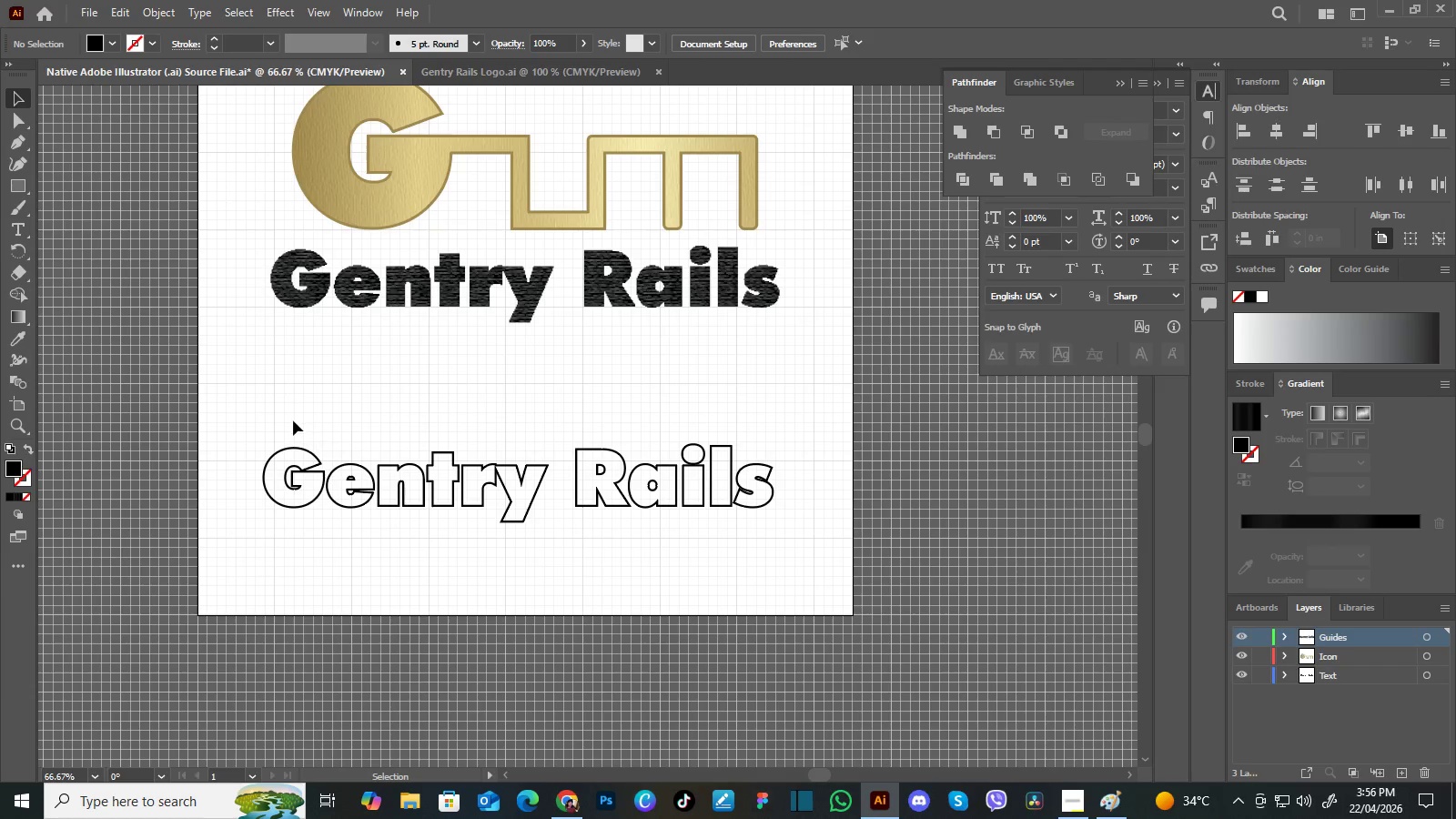 
left_click_drag(start_coordinate=[248, 410], to_coordinate=[792, 544])
 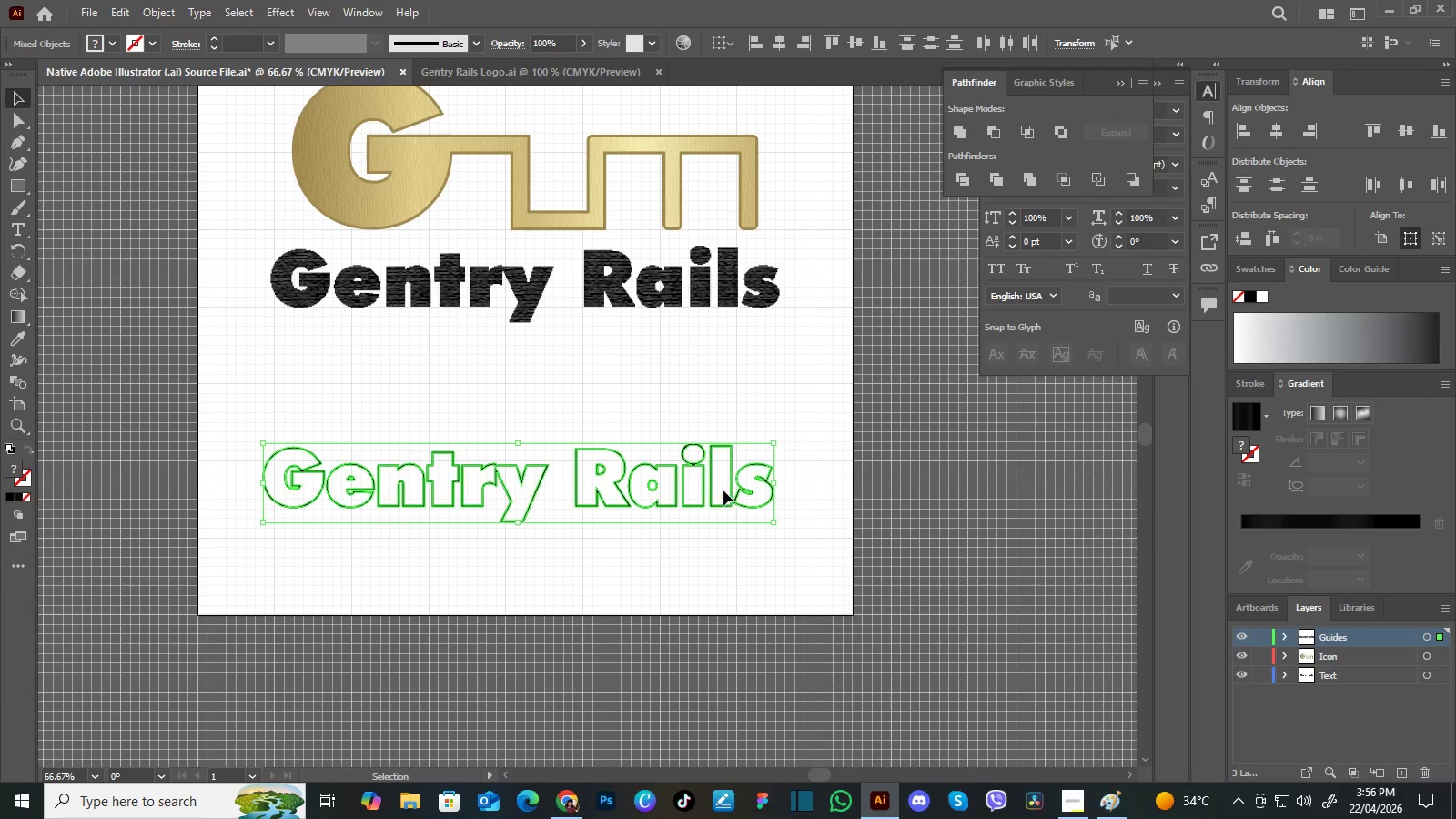 
right_click([724, 490])
 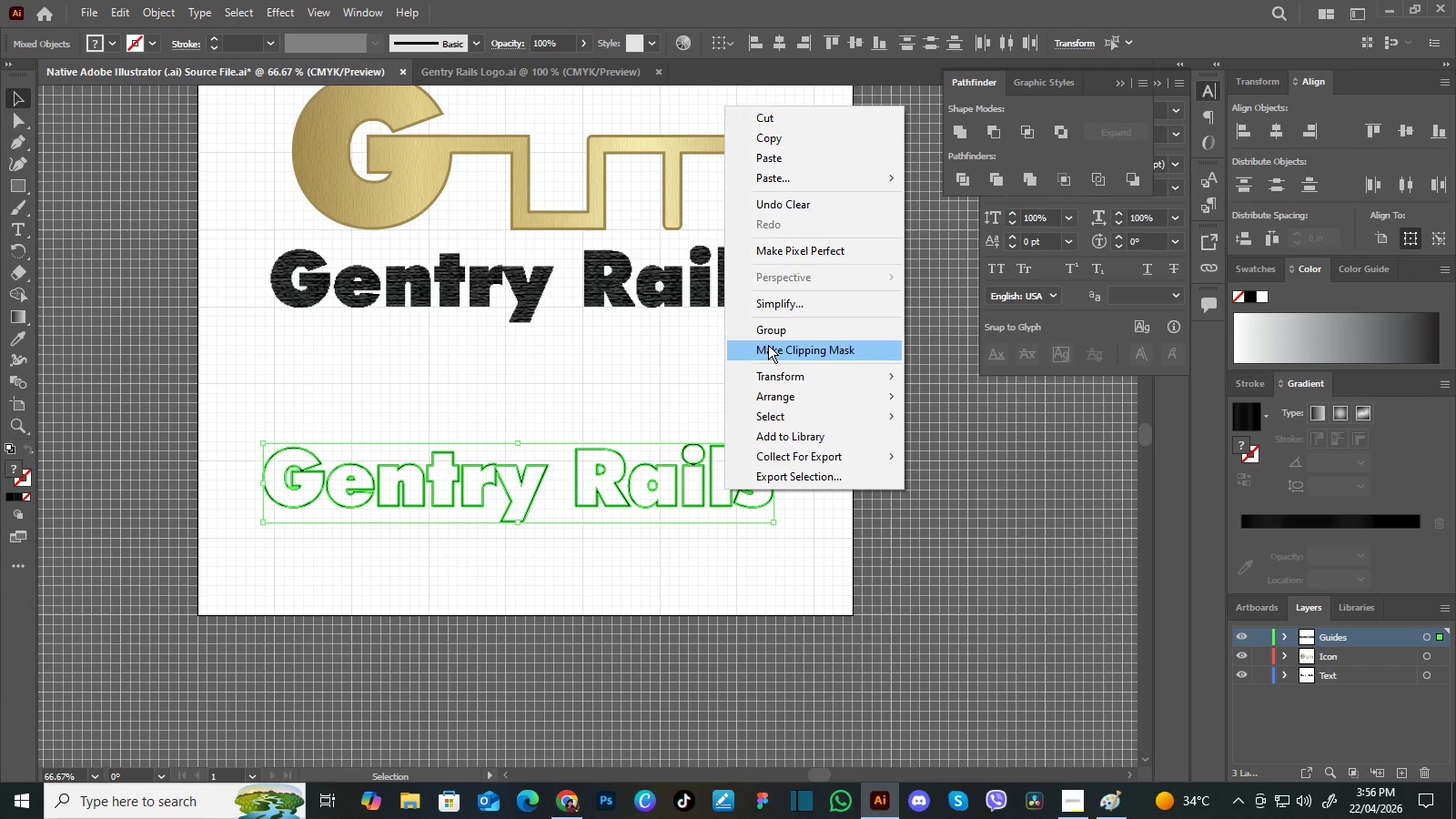 
left_click([771, 336])
 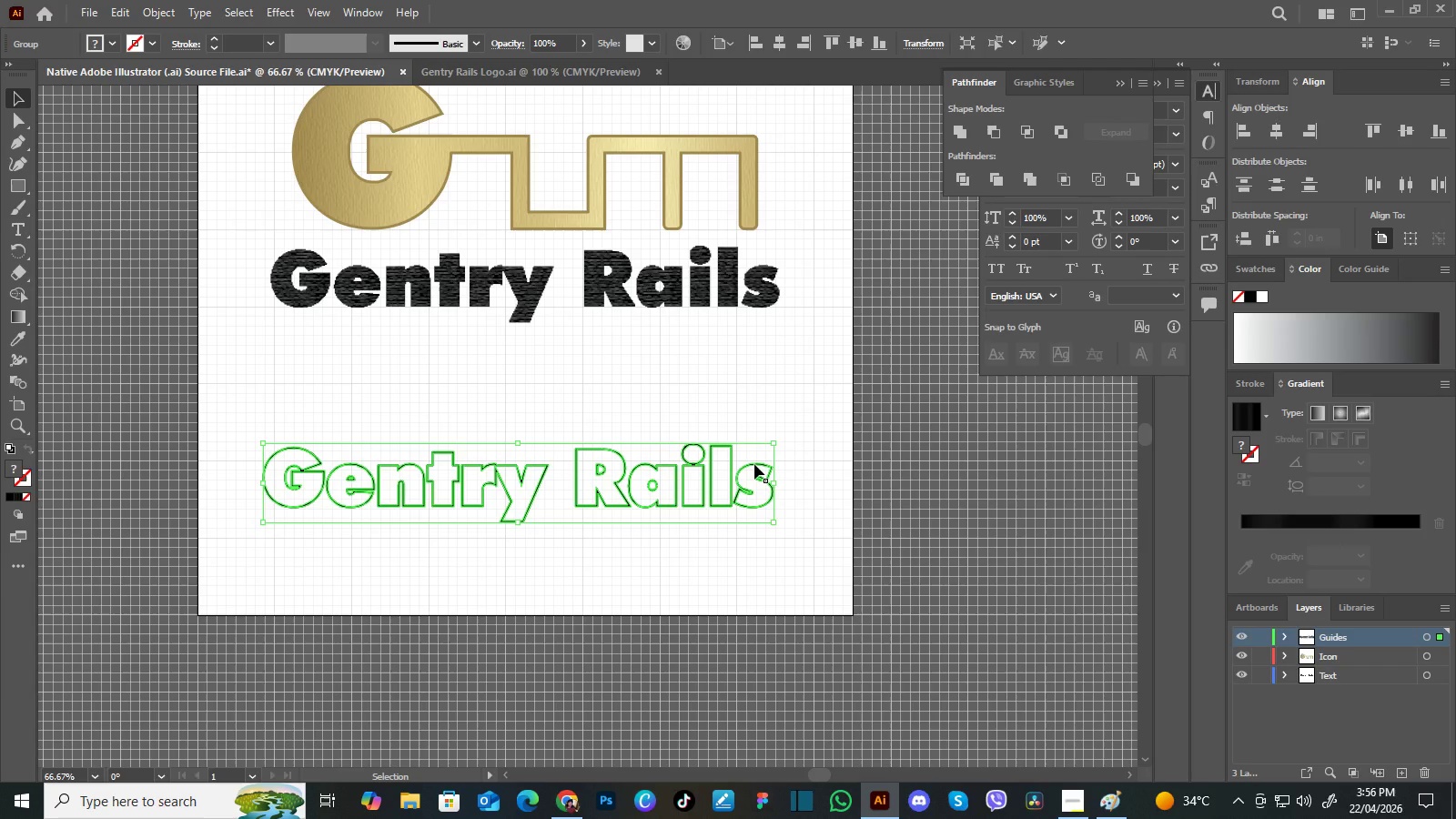 
left_click_drag(start_coordinate=[754, 464], to_coordinate=[763, 302])
 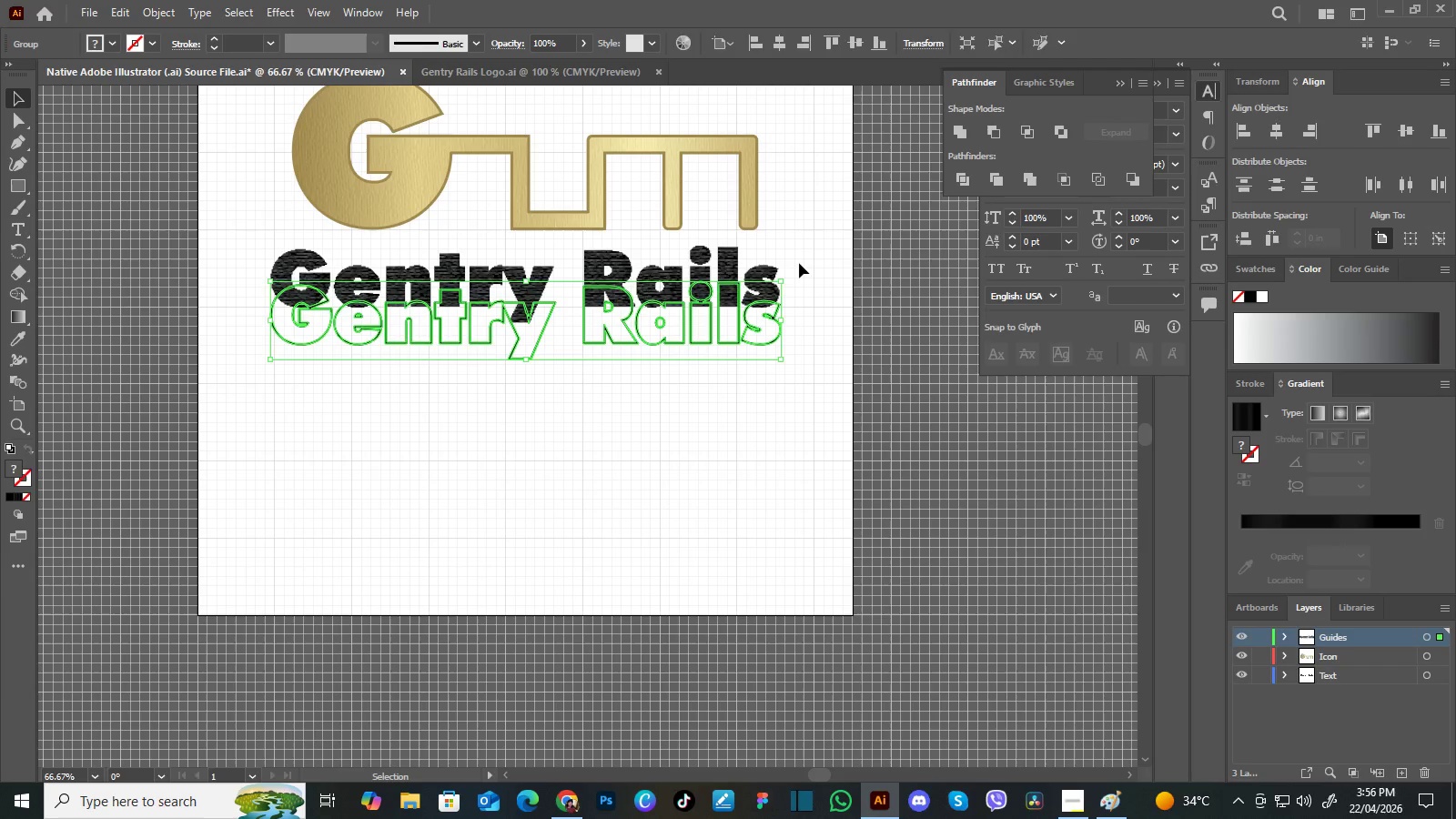 
left_click([799, 263])
 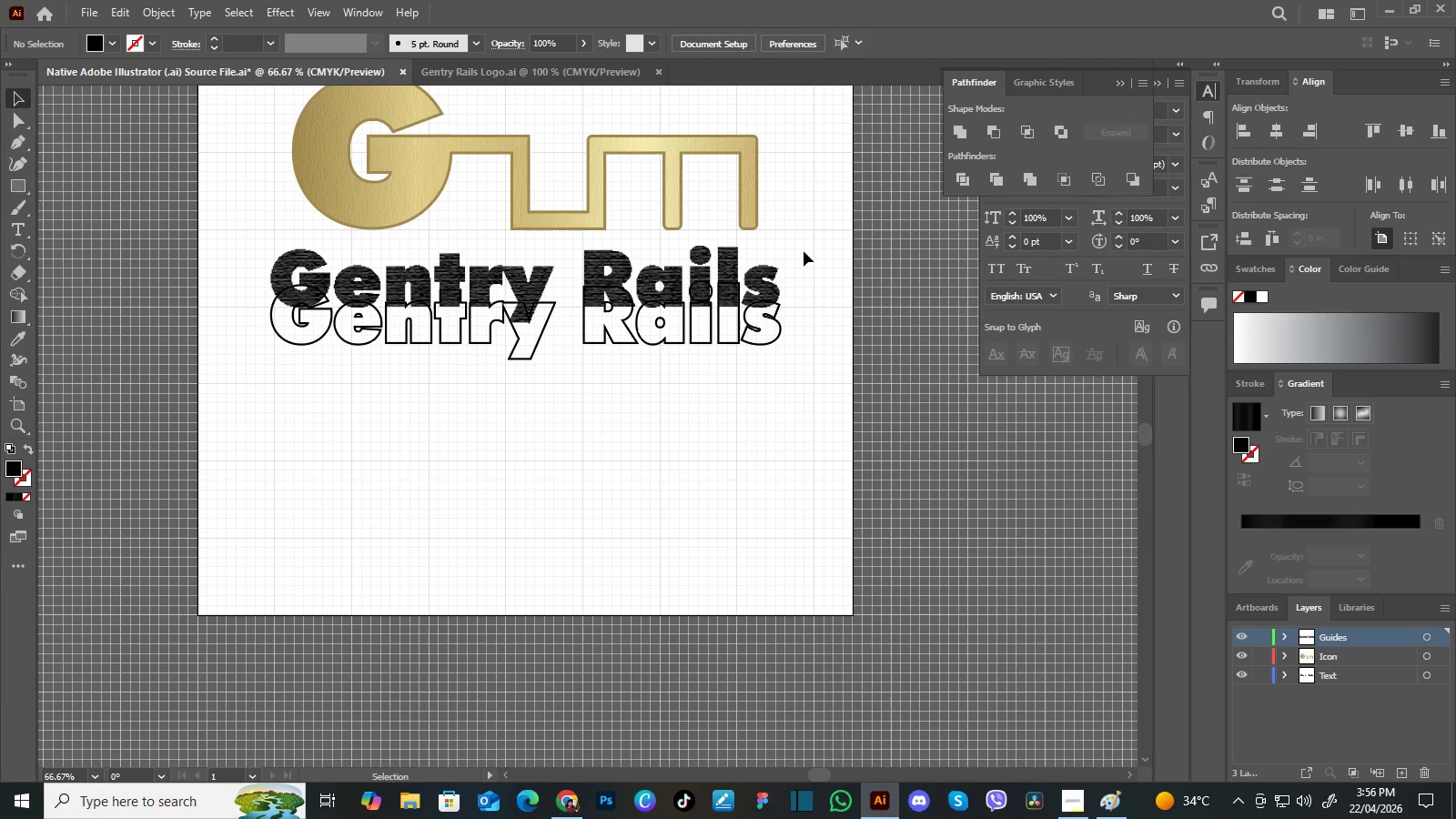 
left_click_drag(start_coordinate=[804, 251], to_coordinate=[759, 319])
 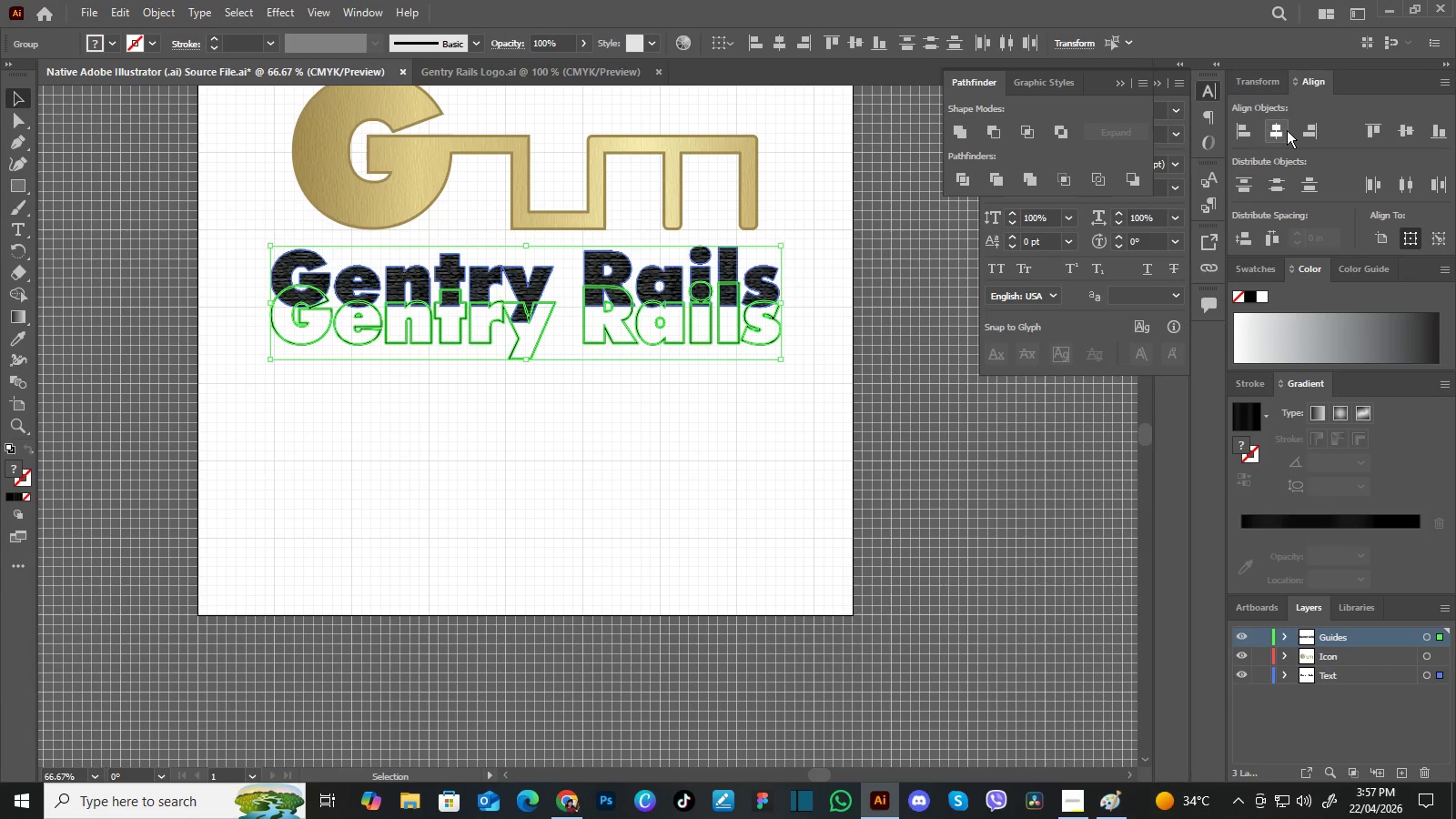 
left_click([1278, 131])
 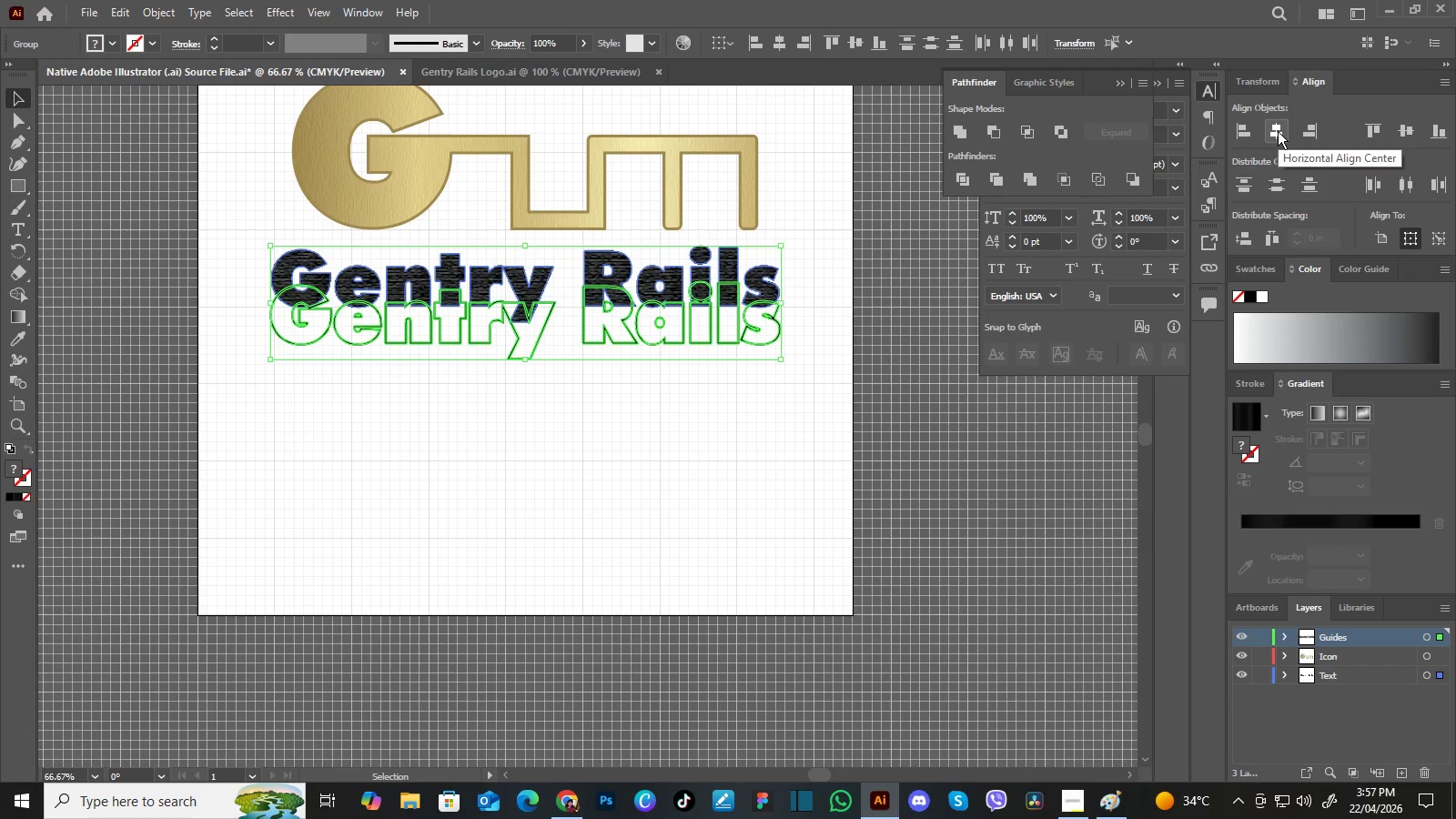 
left_click([1278, 131])
 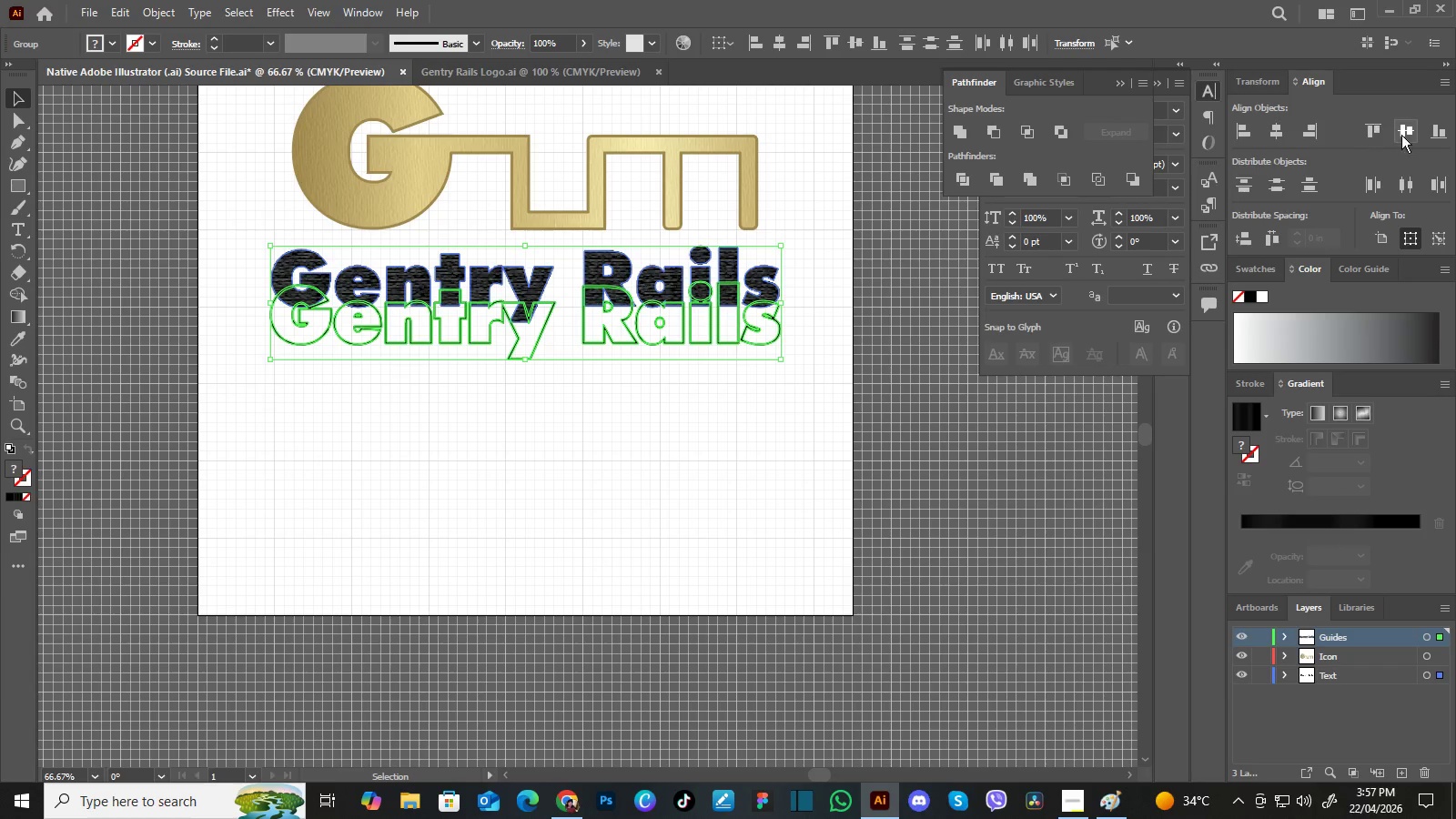 
left_click([1408, 135])
 